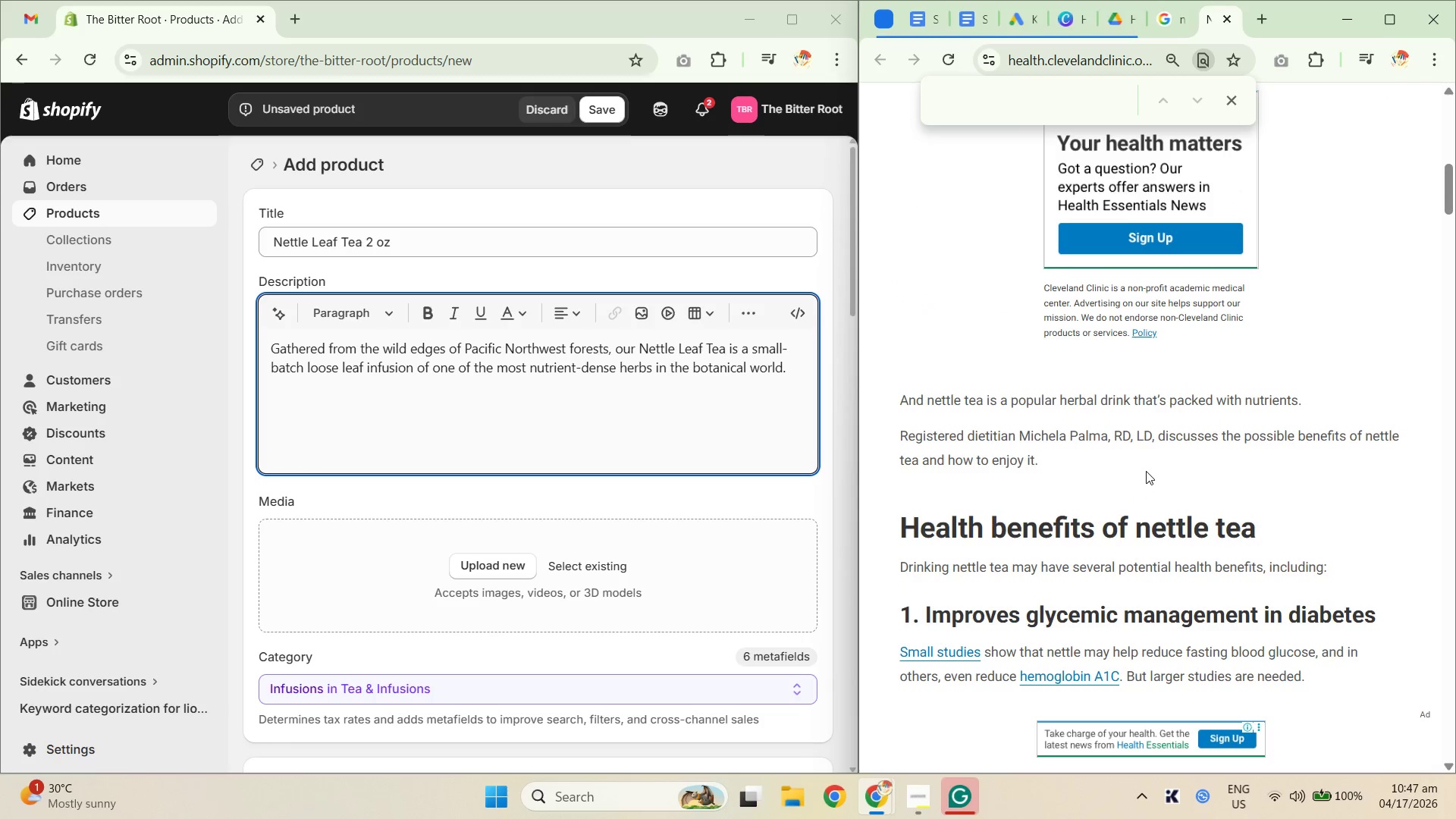 
scroll: coordinate [1158, 472], scroll_direction: down, amount: 26.0
 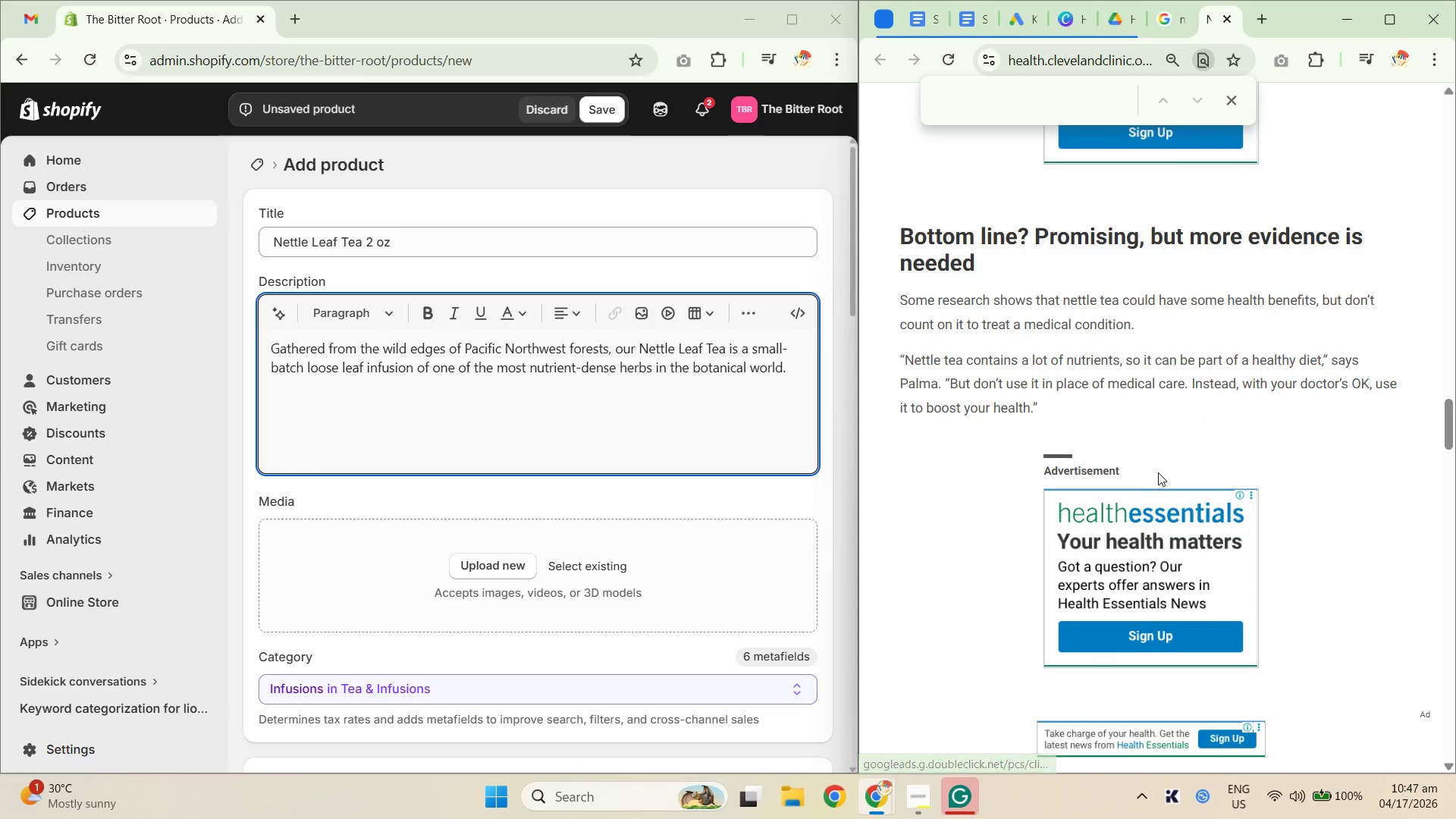 
scroll: coordinate [1159, 472], scroll_direction: down, amount: 7.0
 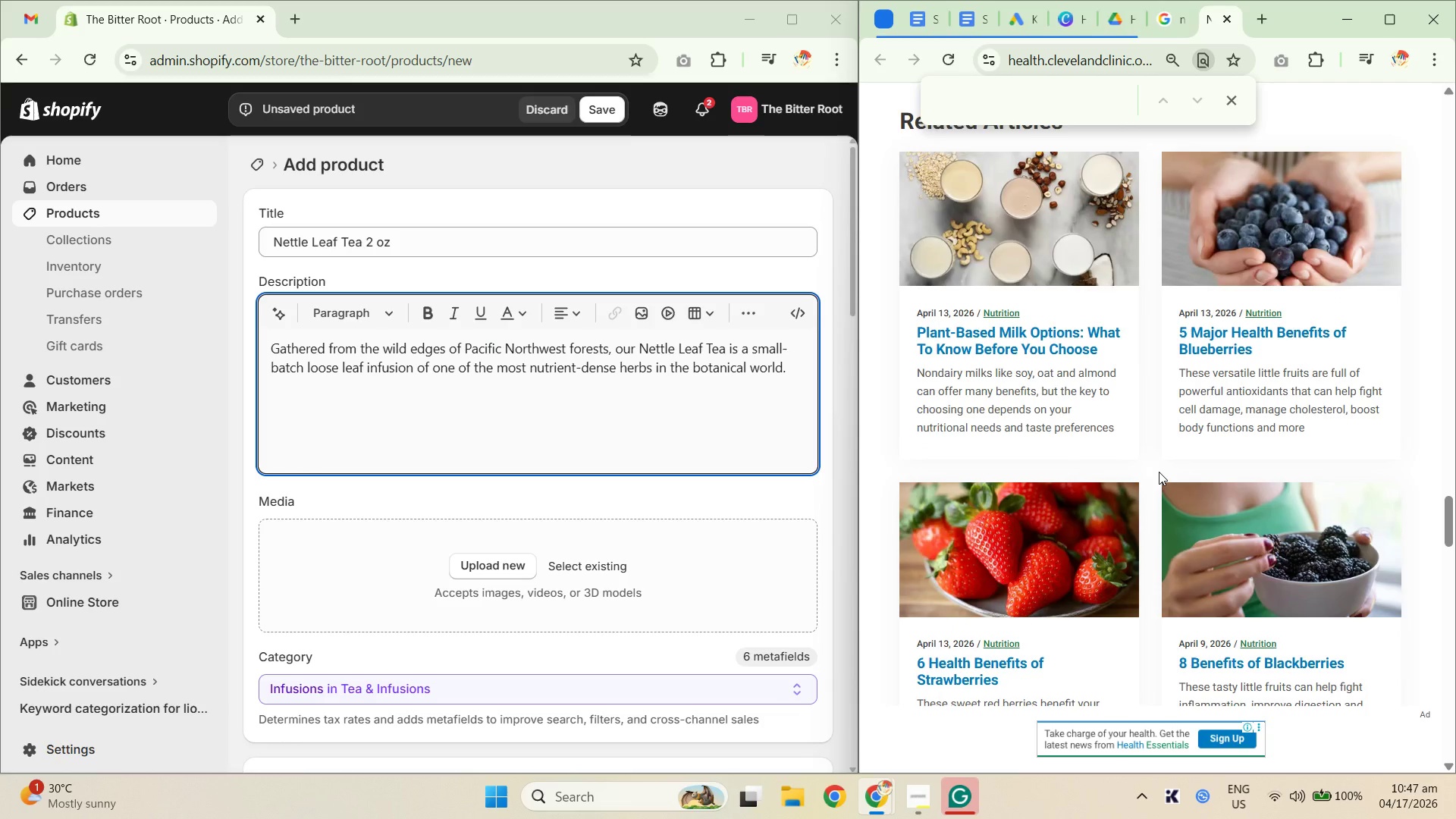 
scroll: coordinate [1159, 467], scroll_direction: up, amount: 3.0
 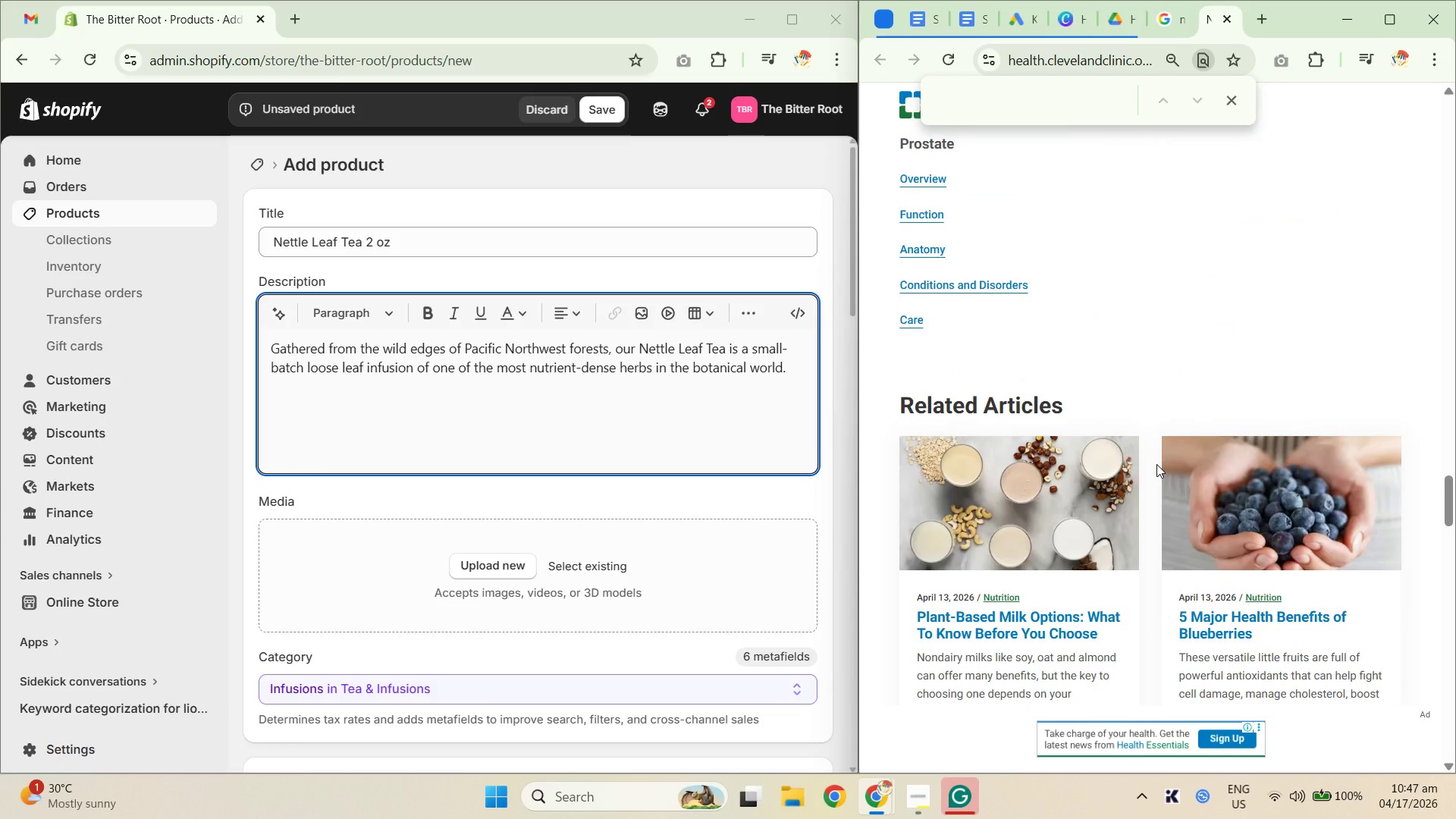 
scroll: coordinate [1167, 473], scroll_direction: down, amount: 37.0
 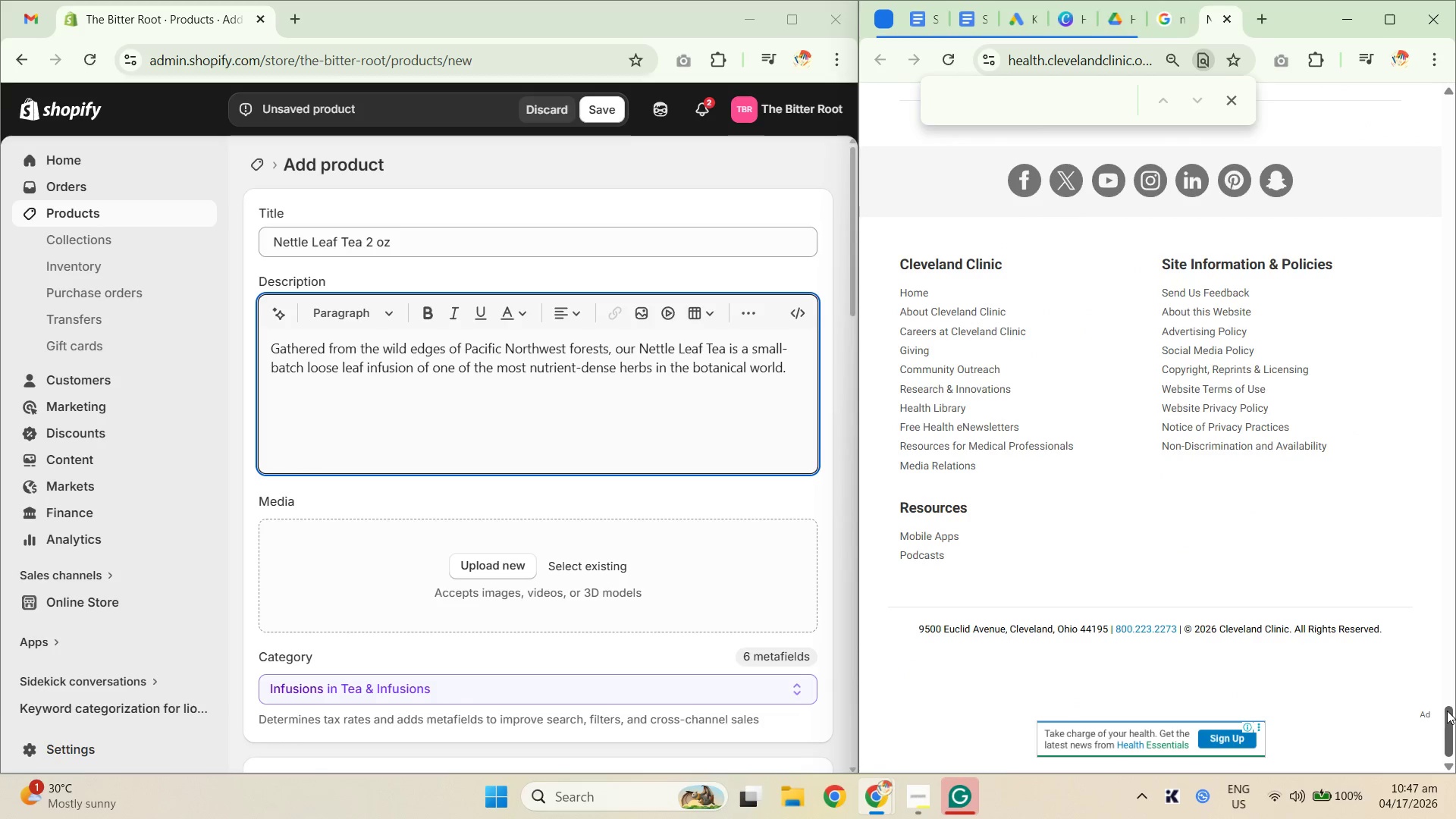 
left_click_drag(start_coordinate=[1455, 706], to_coordinate=[1327, 157])
 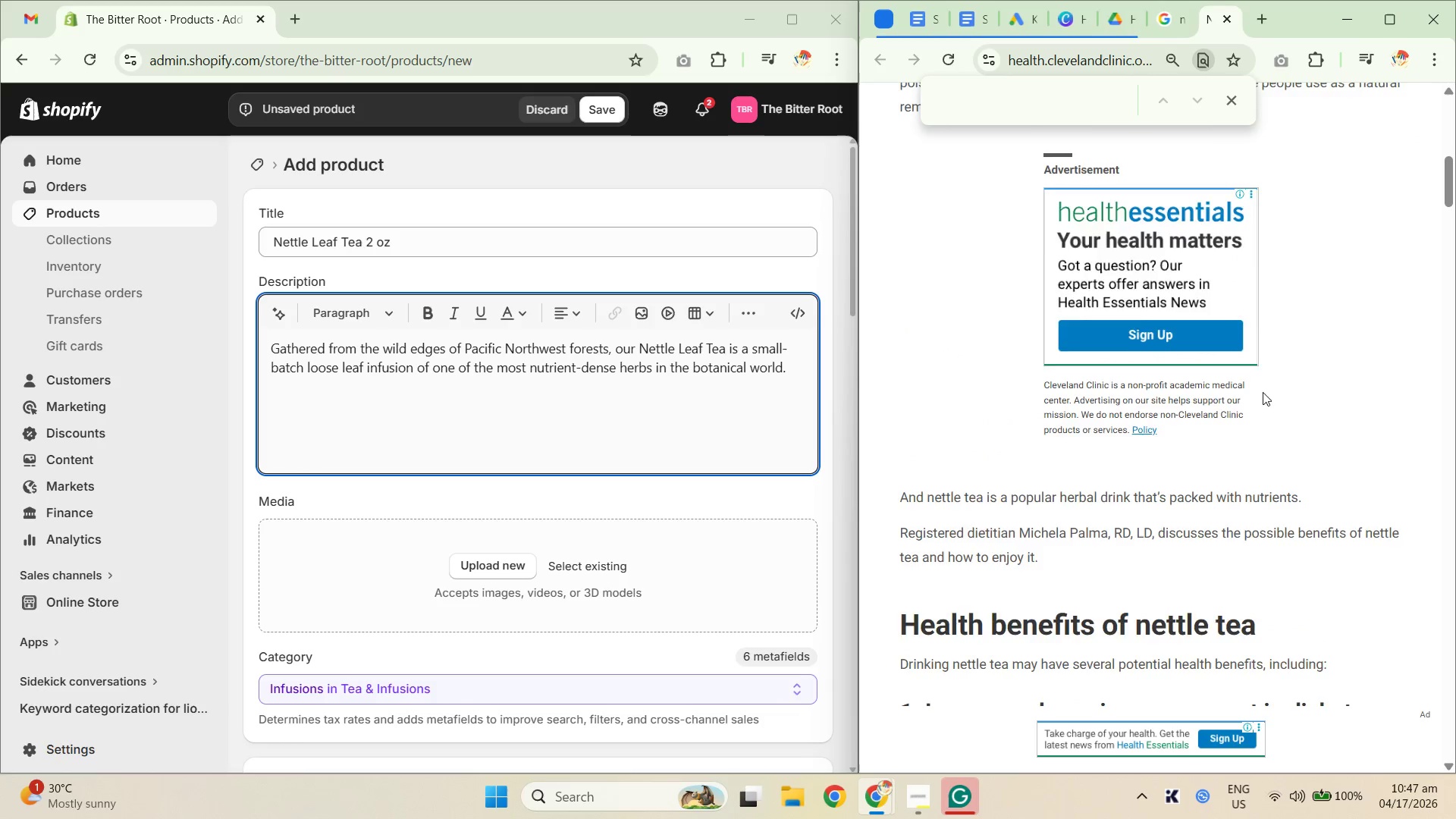 
scroll: coordinate [1252, 407], scroll_direction: up, amount: 13.0
 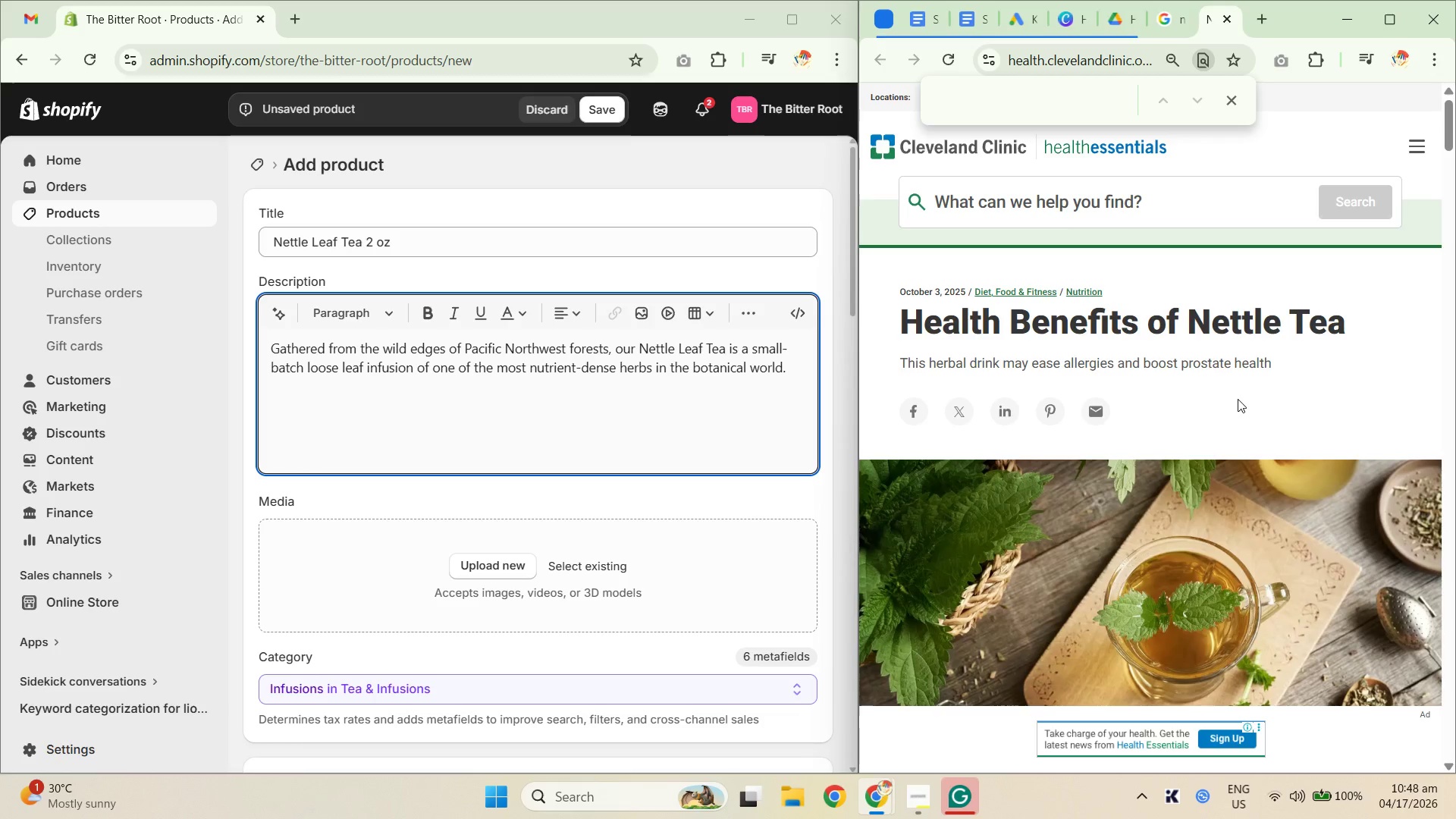 
scroll: coordinate [1192, 450], scroll_direction: down, amount: 15.0
 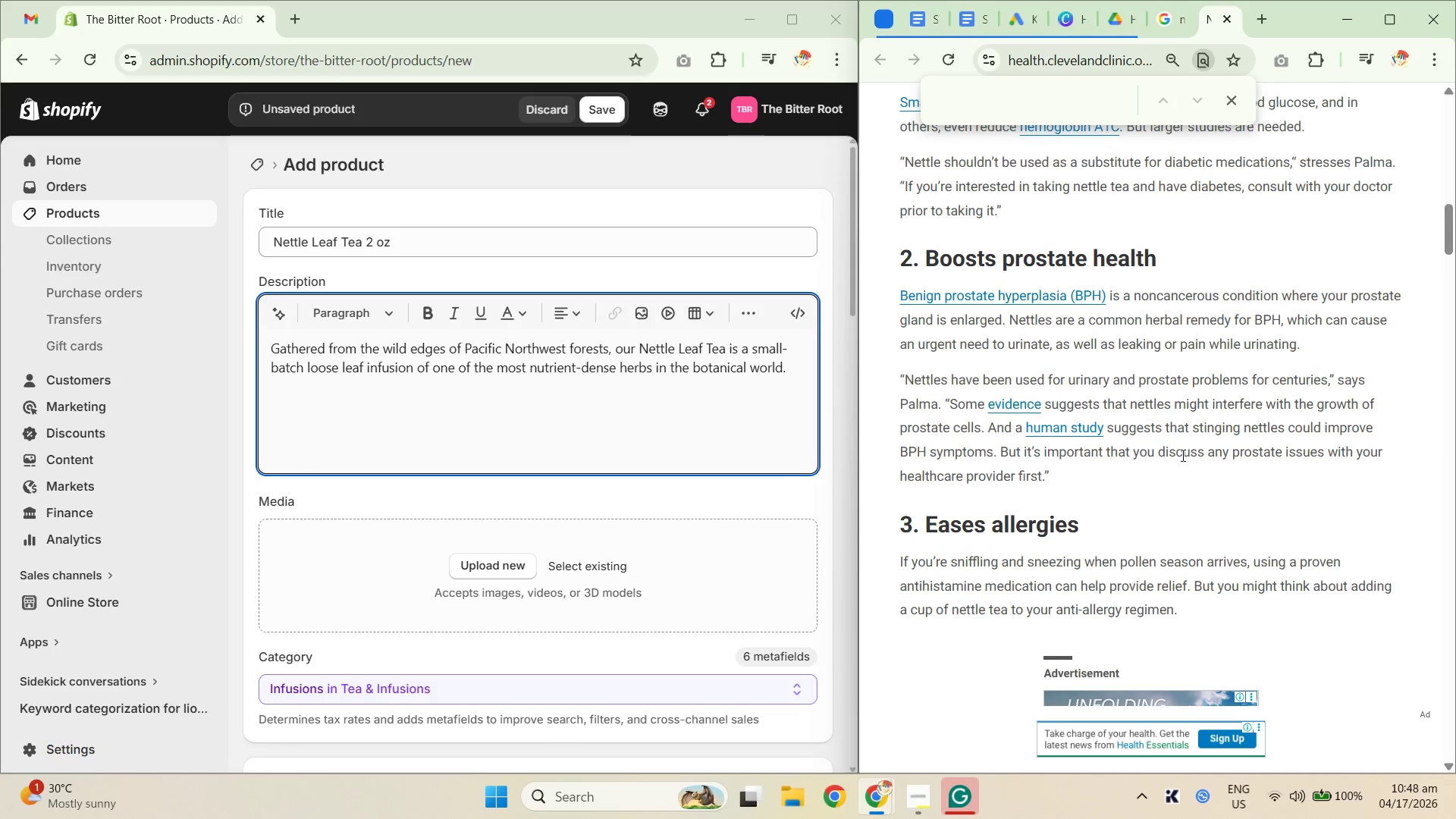 
scroll: coordinate [1181, 455], scroll_direction: up, amount: 2.0
 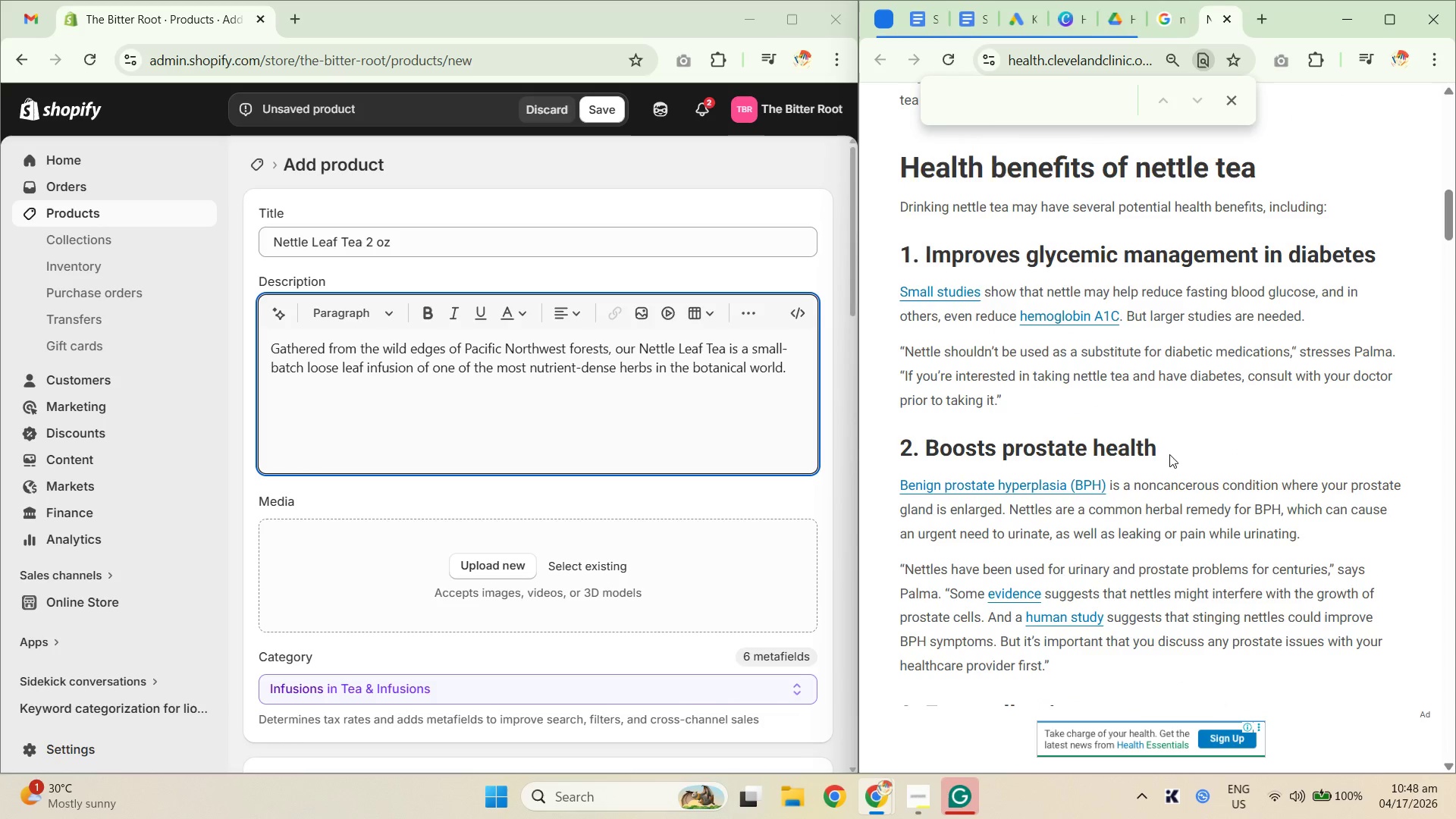 
scroll: coordinate [1153, 477], scroll_direction: down, amount: 17.0
 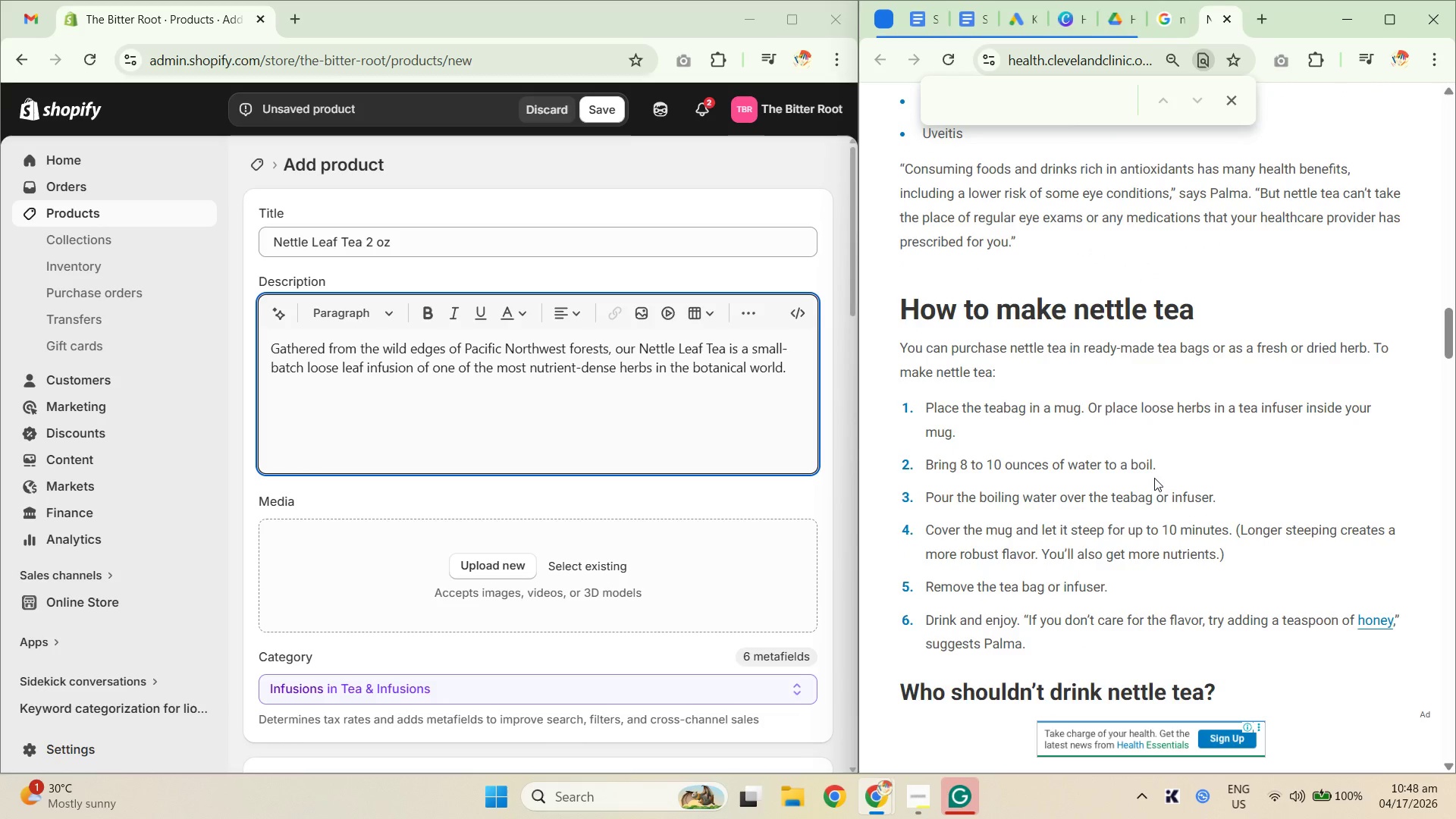 
scroll: coordinate [1153, 479], scroll_direction: down, amount: 7.0
 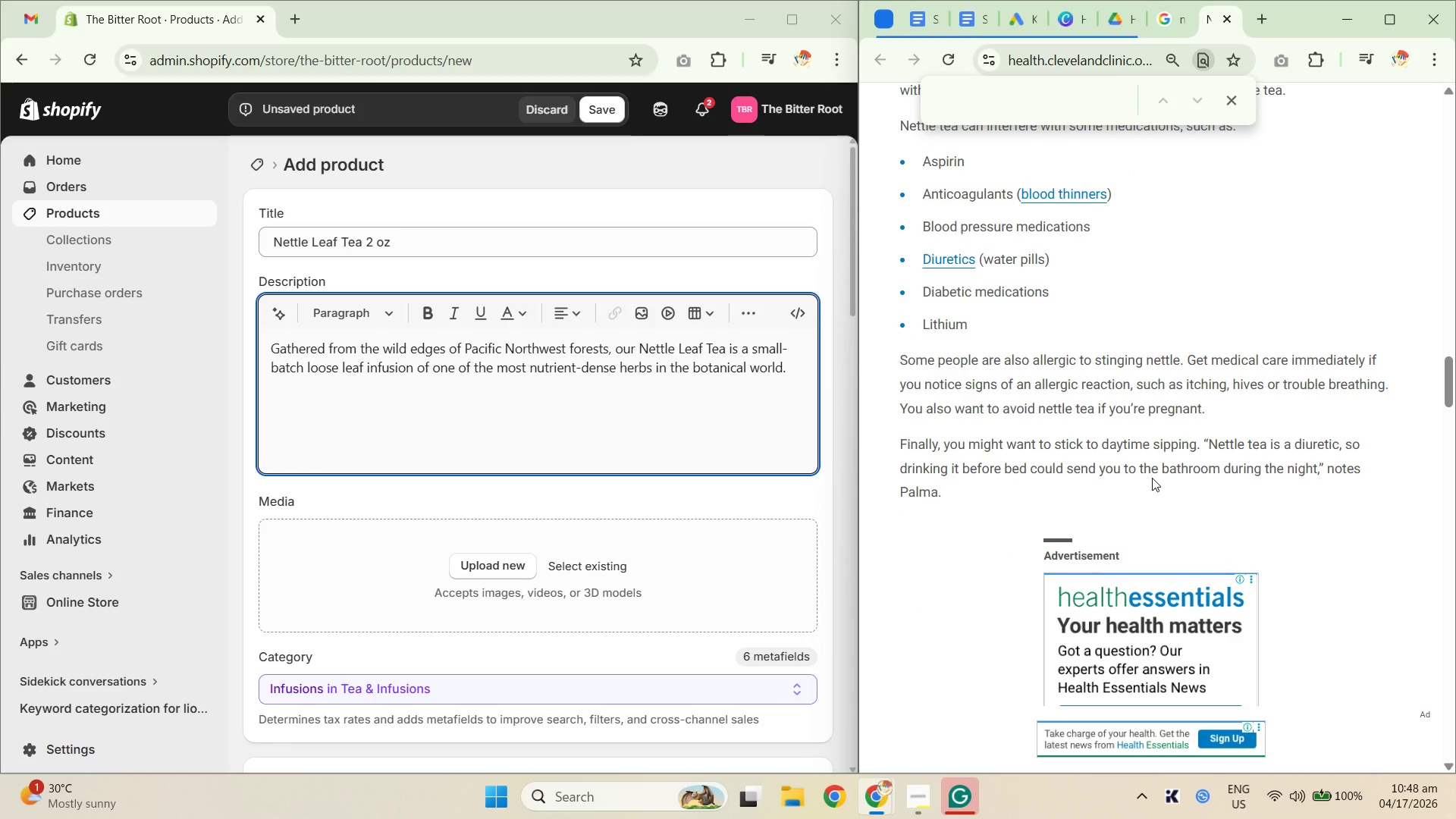 
scroll: coordinate [1152, 478], scroll_direction: up, amount: 3.0
 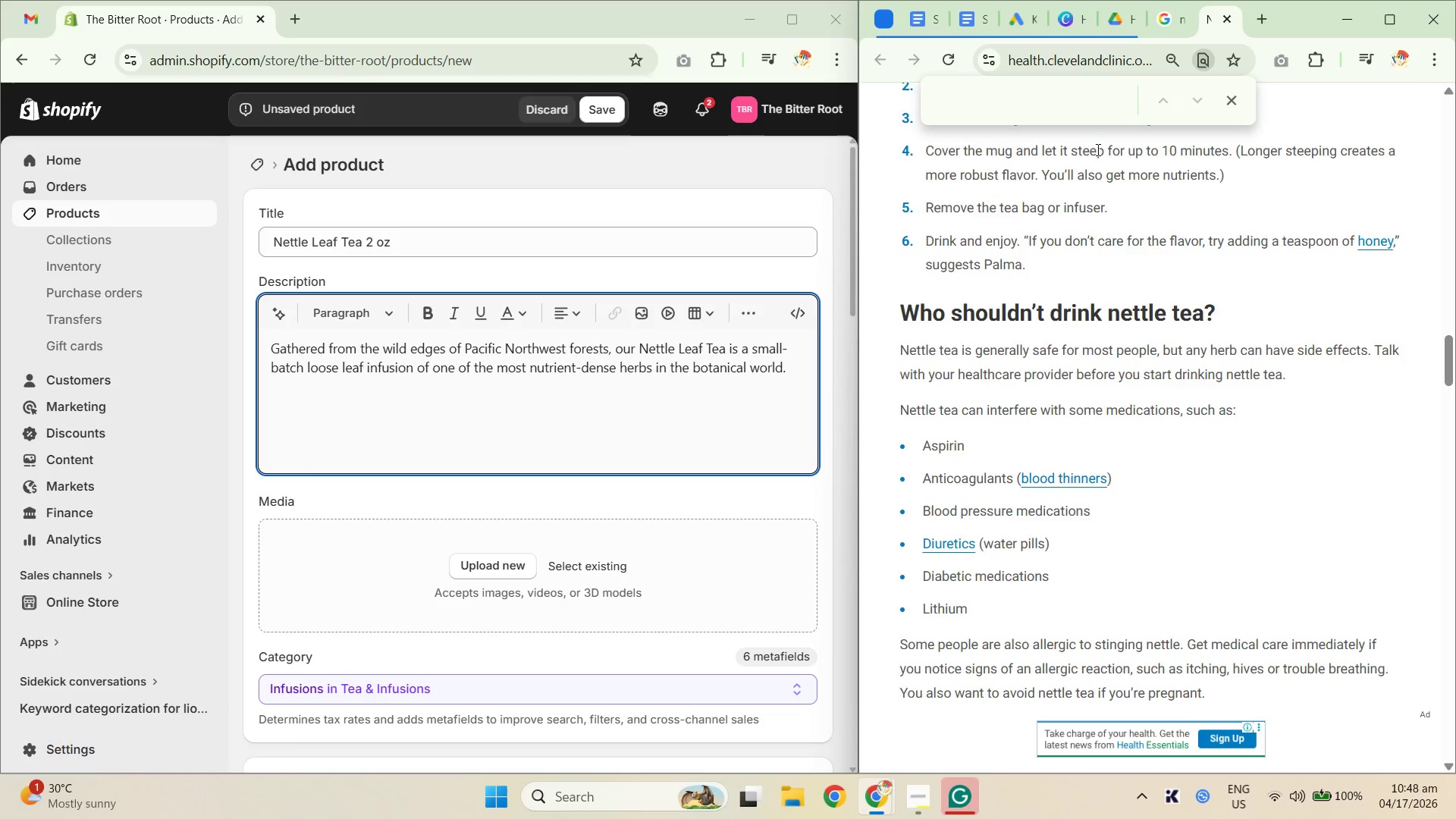 
left_click([1025, 100])
 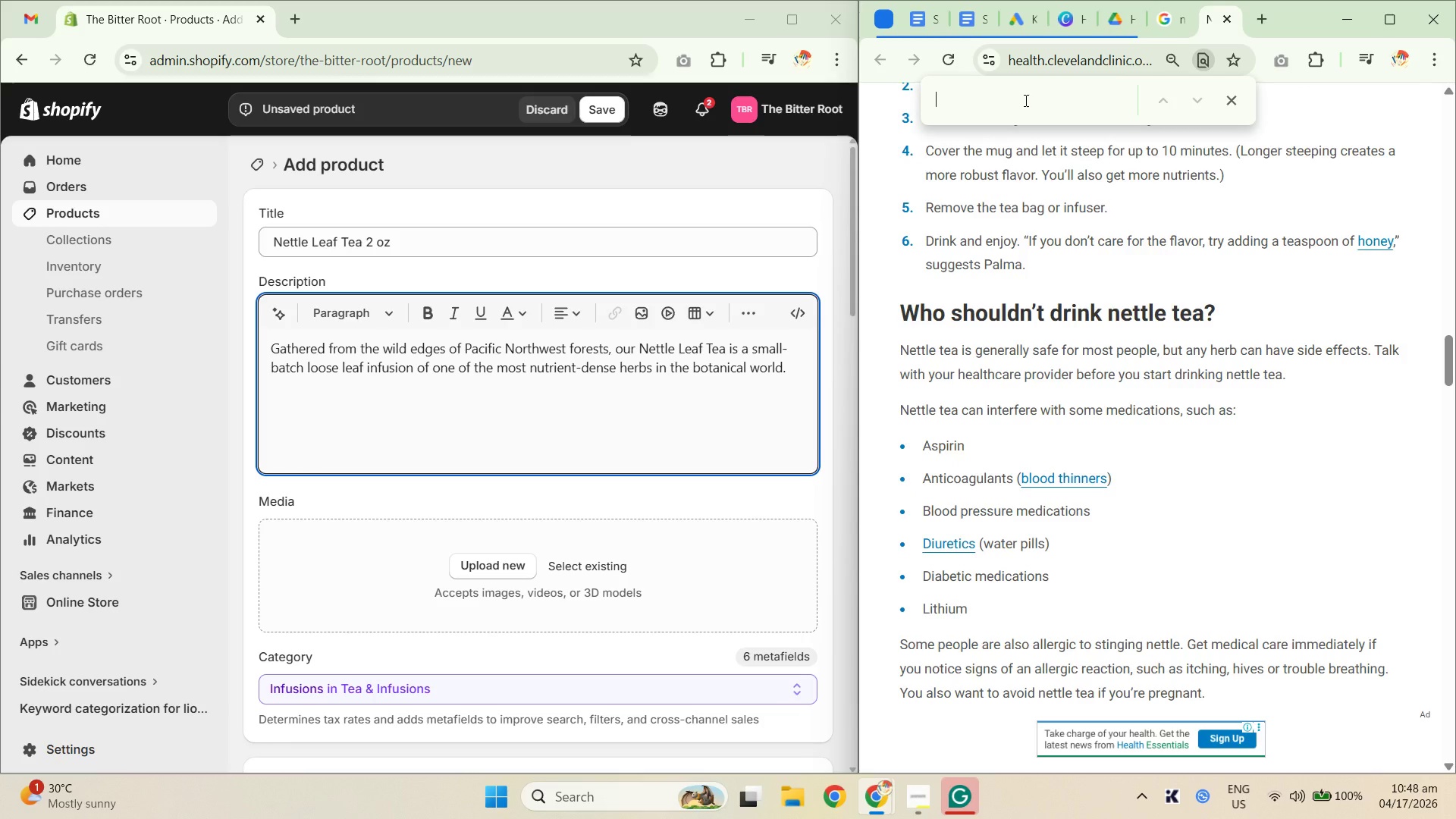 
type(vitamin)
 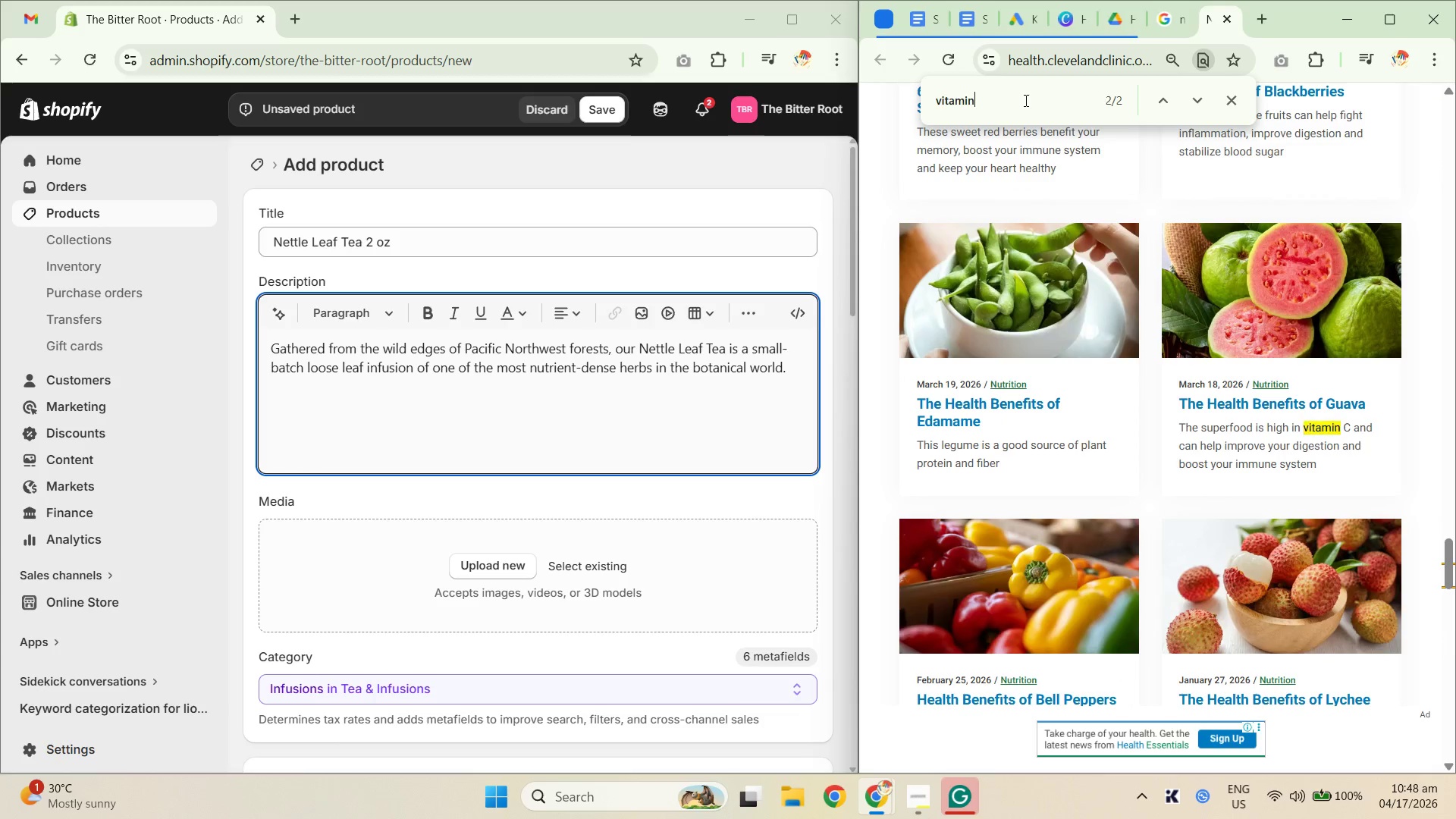 
key(Enter)
 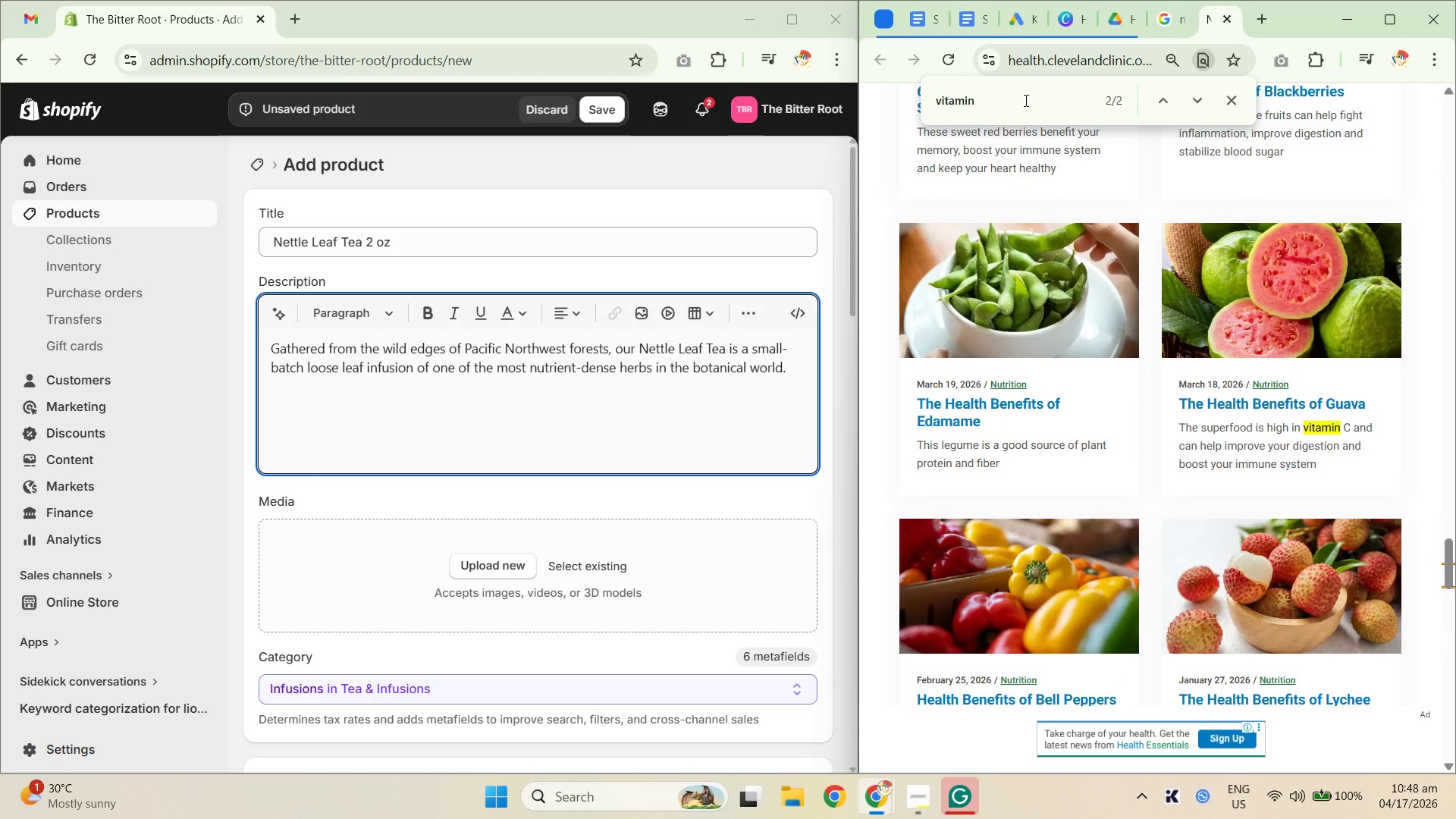 
key(Enter)
 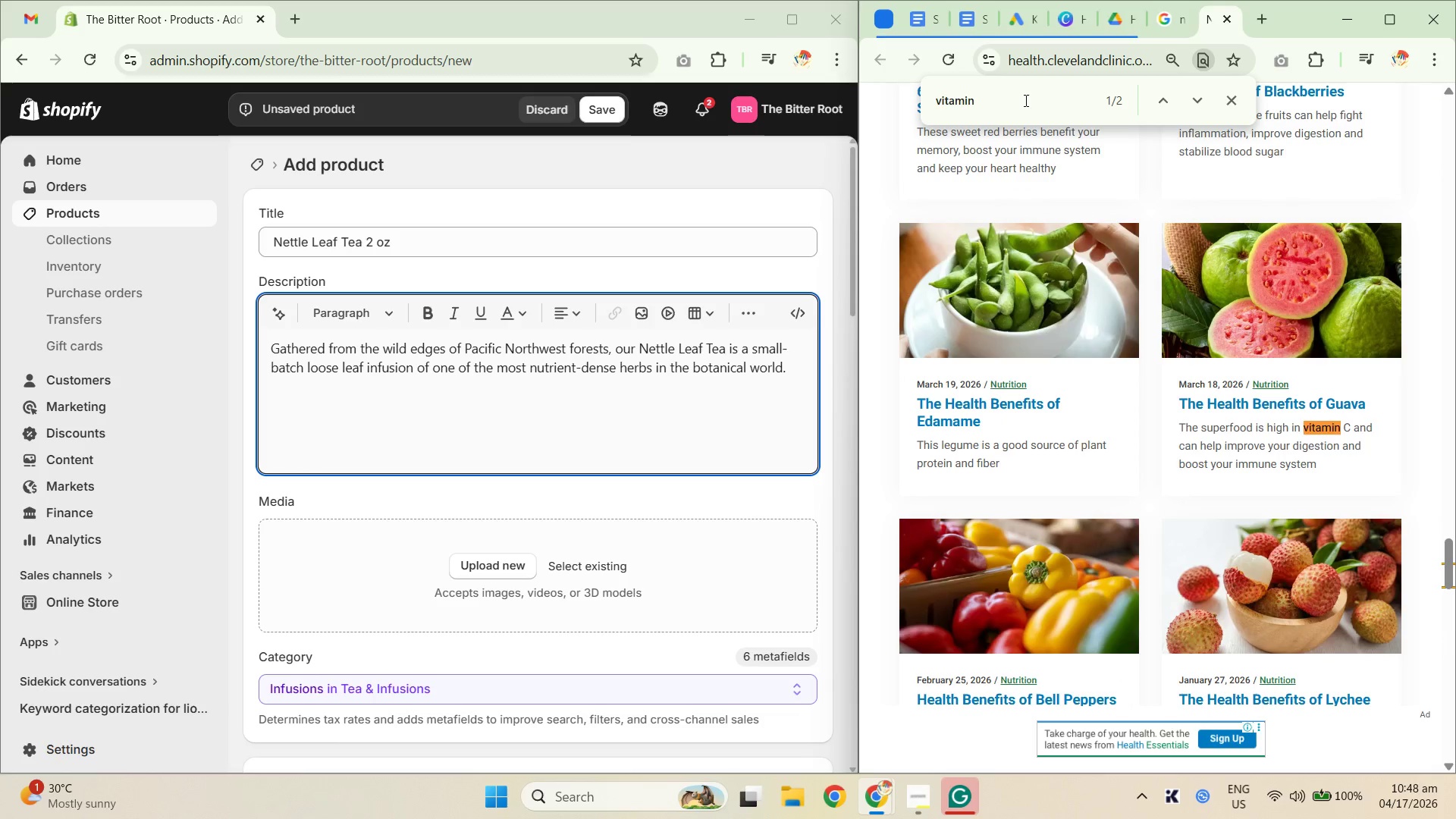 
key(Enter)
 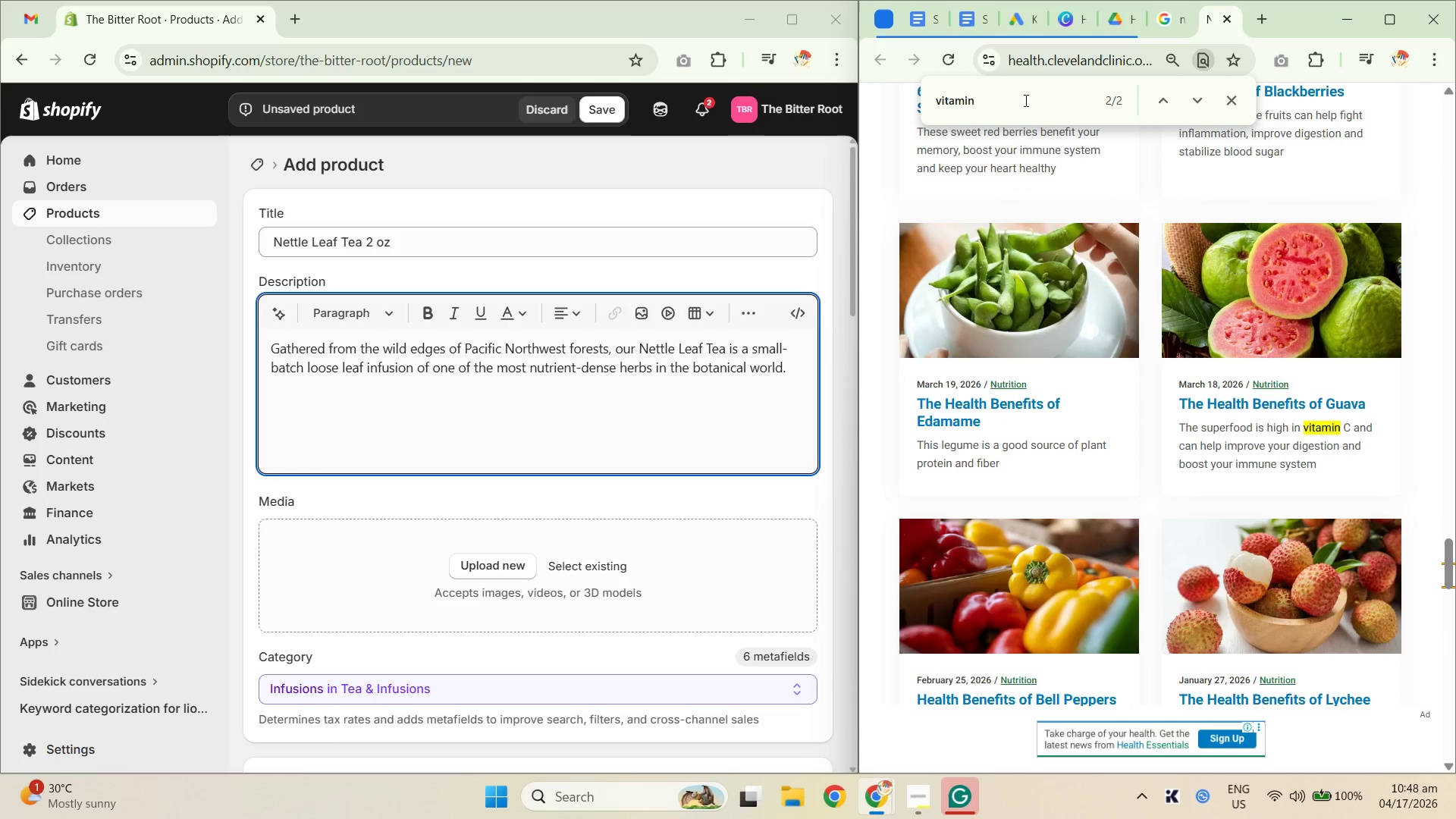 
key(Control+ControlLeft)
 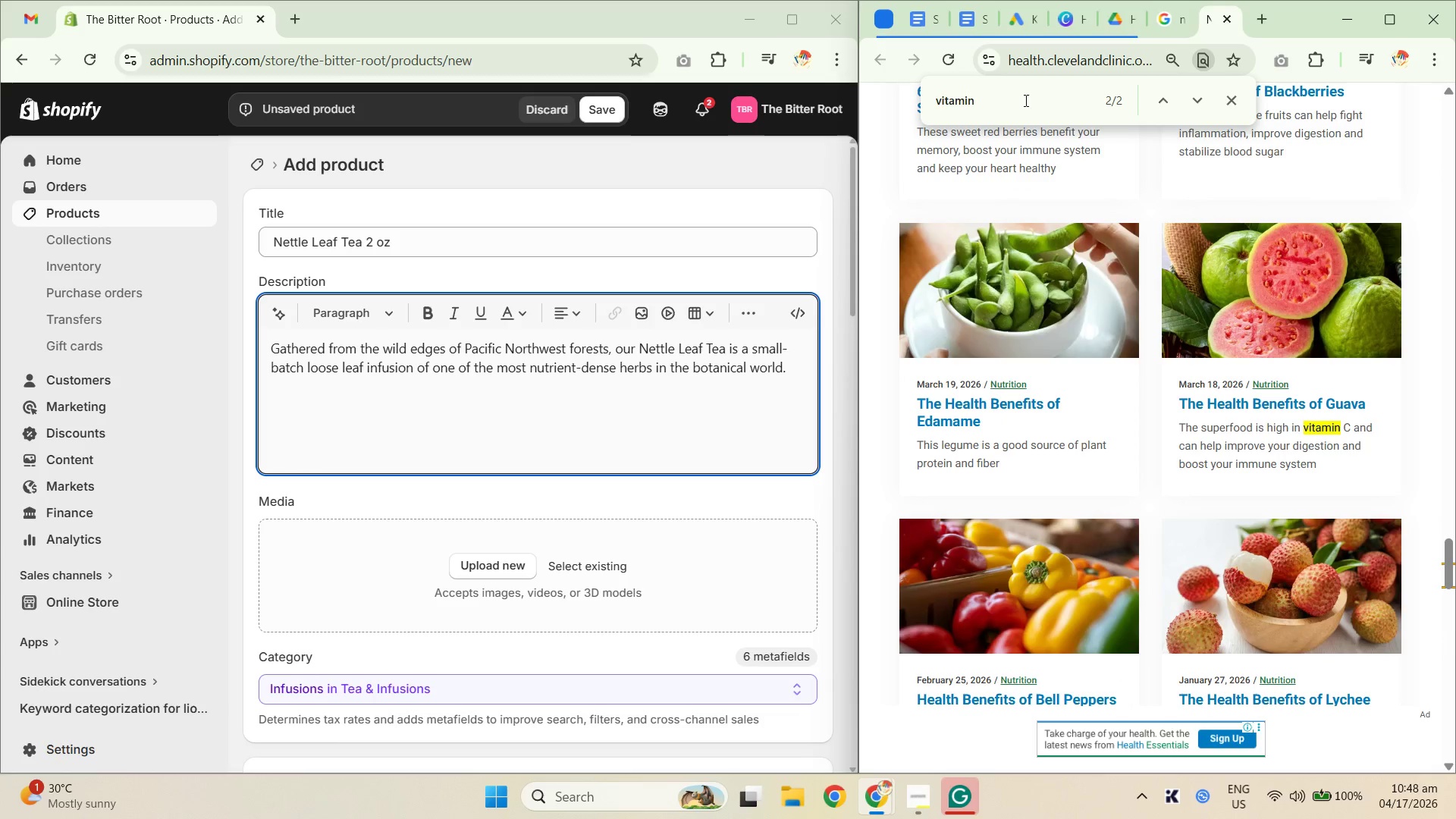 
key(Control+A)
 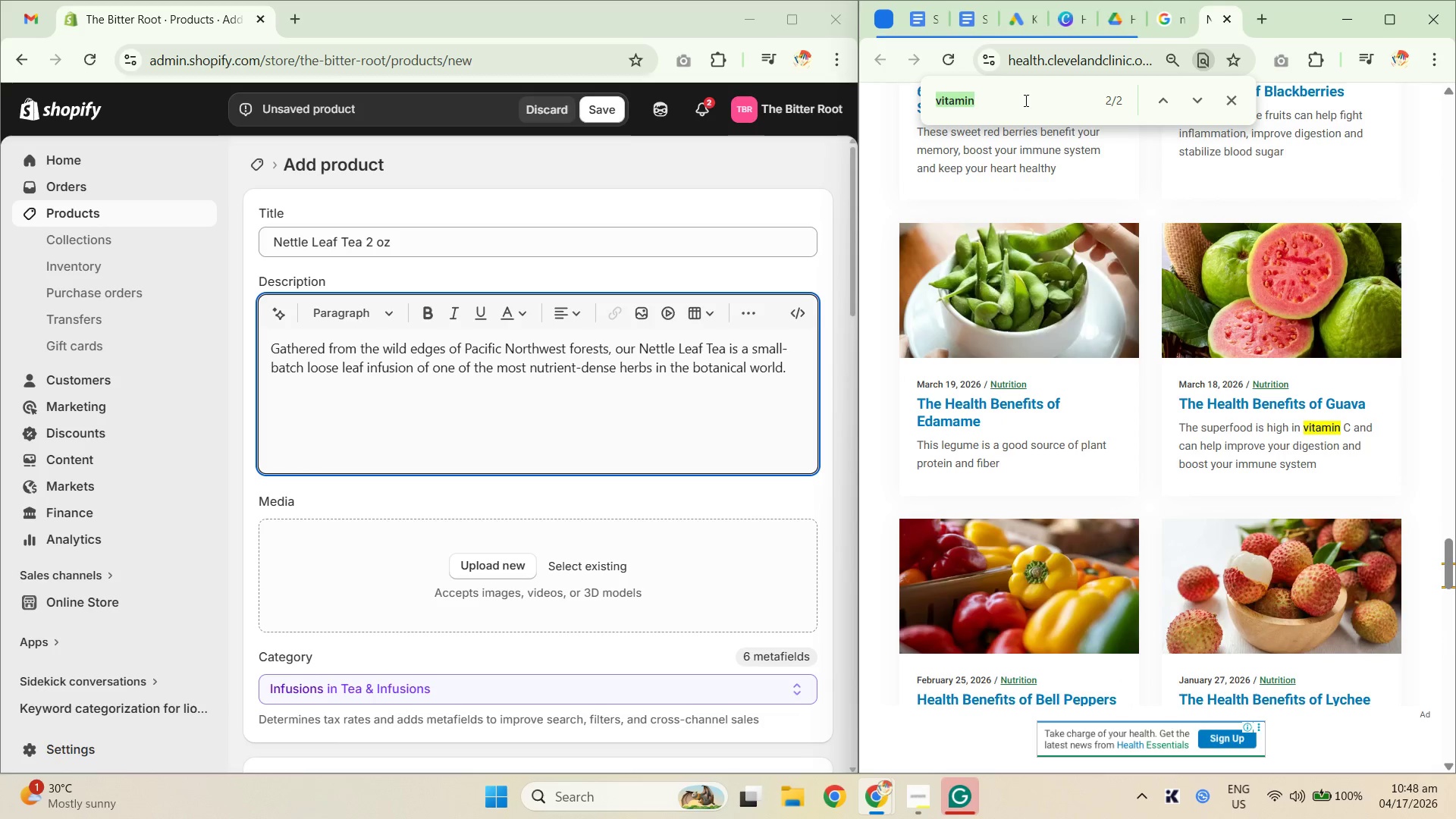 
key(Equal)
 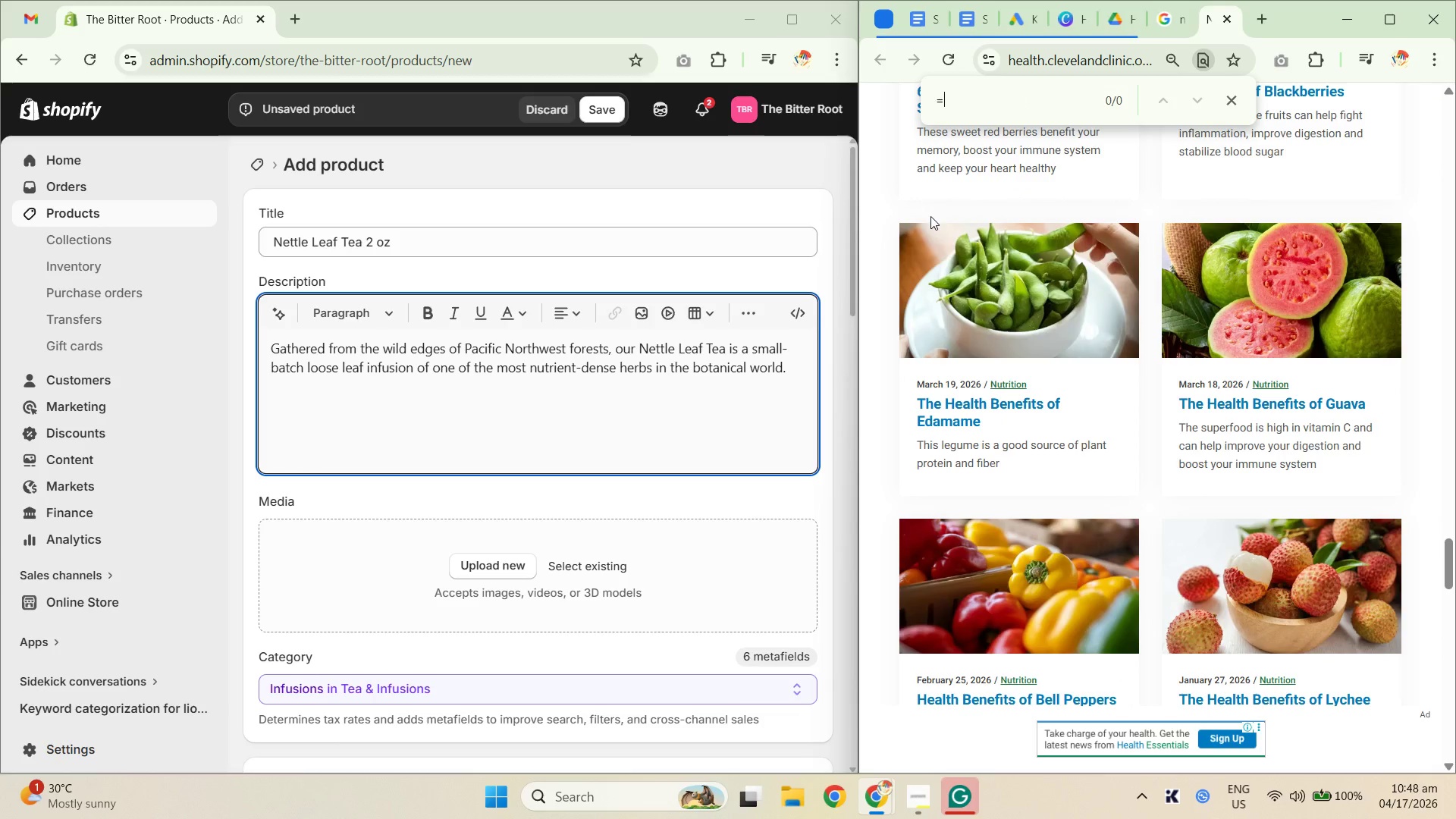 
wait(7.45)
 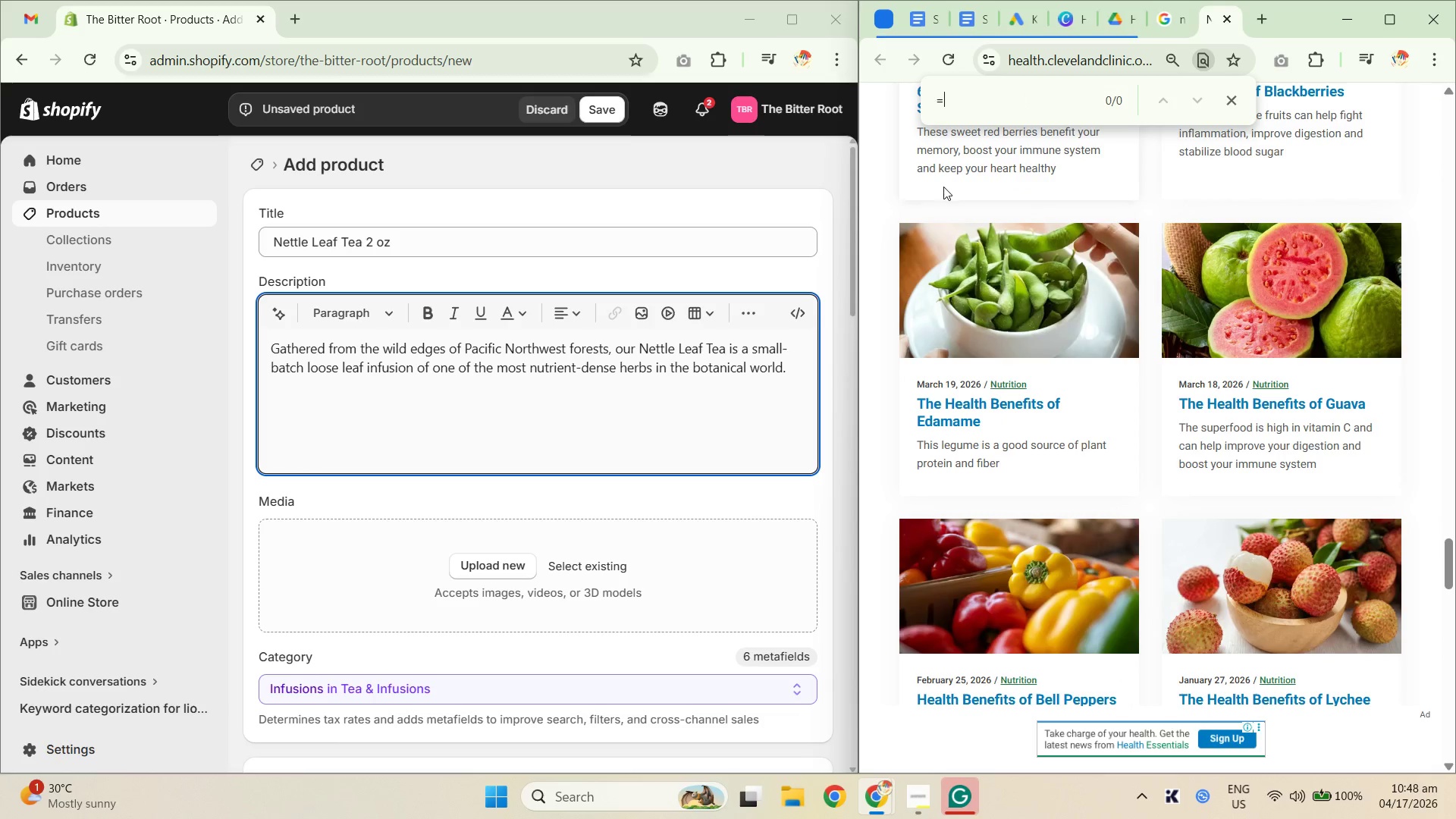 
scroll: coordinate [1125, 403], scroll_direction: up, amount: 23.0
 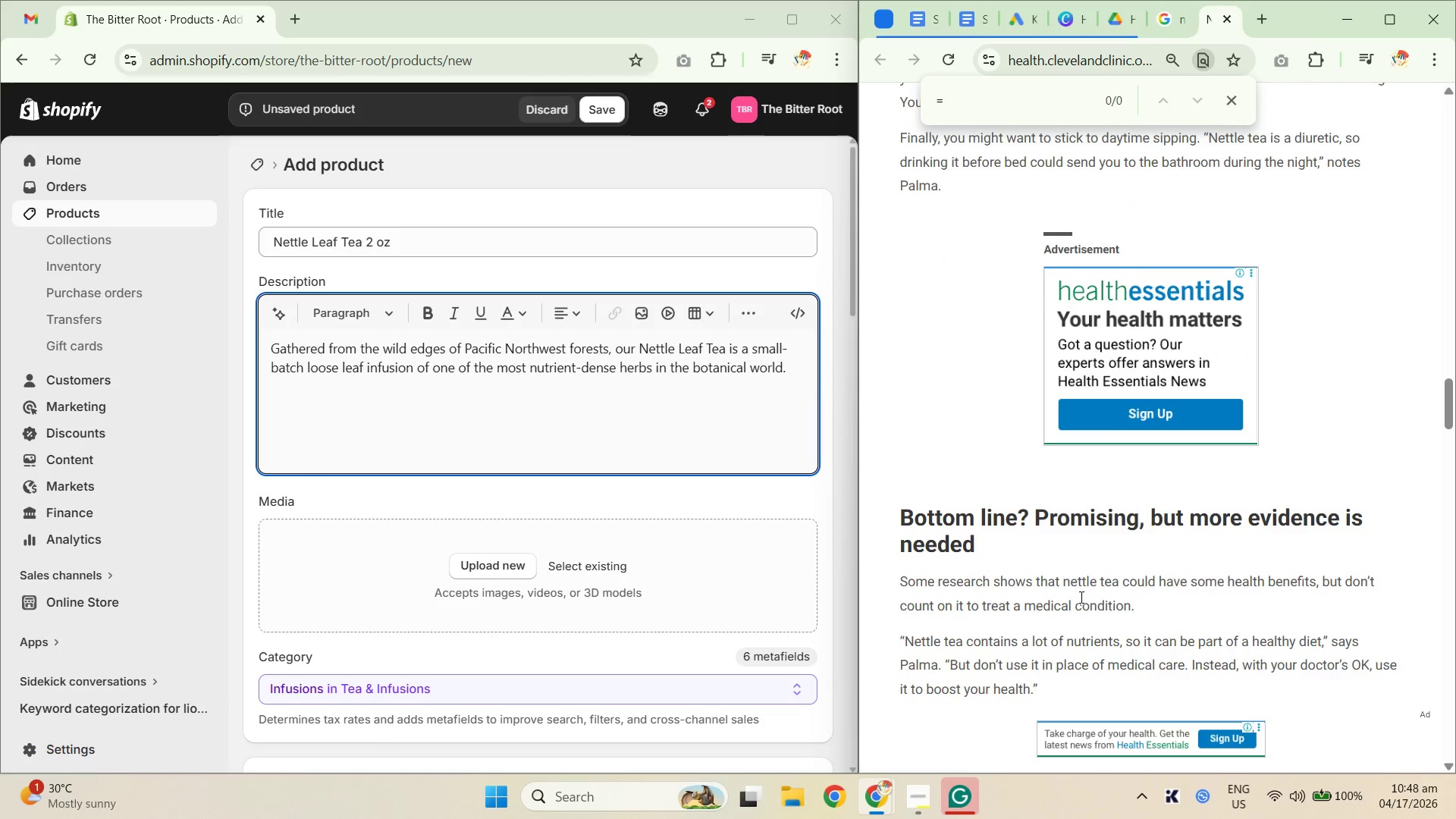 
wait(5.67)
 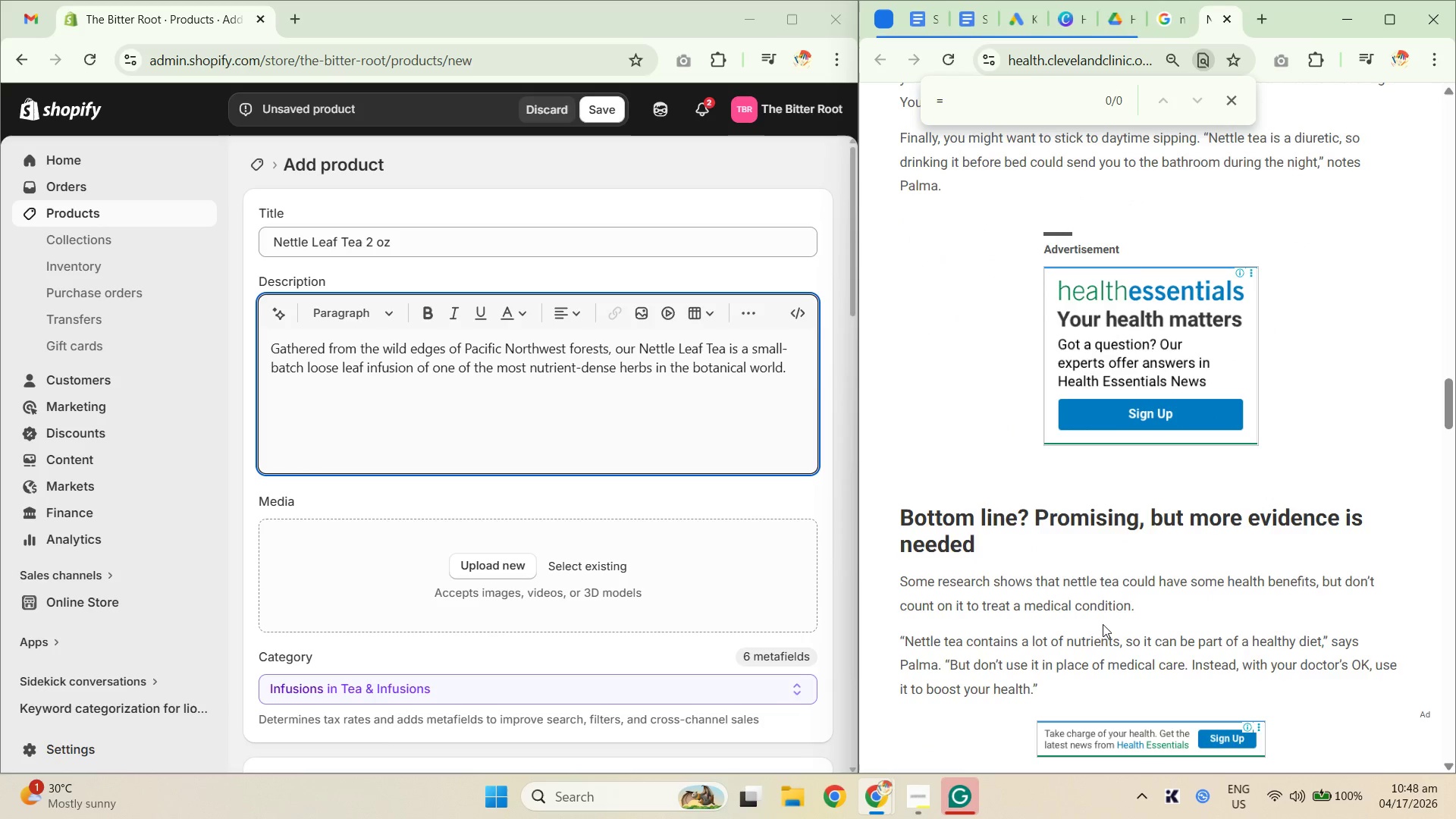 
scroll: coordinate [1174, 598], scroll_direction: up, amount: 19.0
 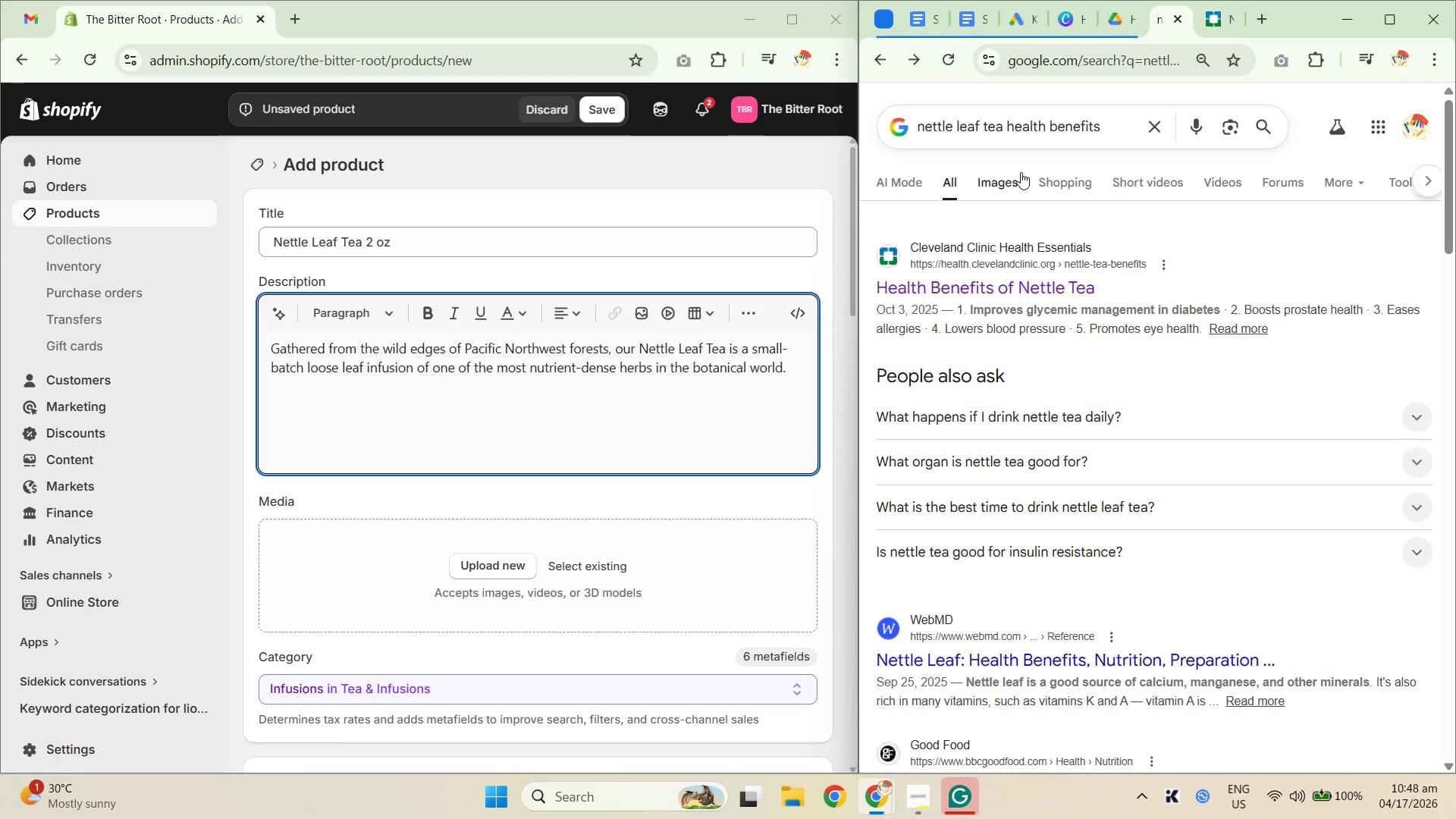 
double_click([1031, 130])
 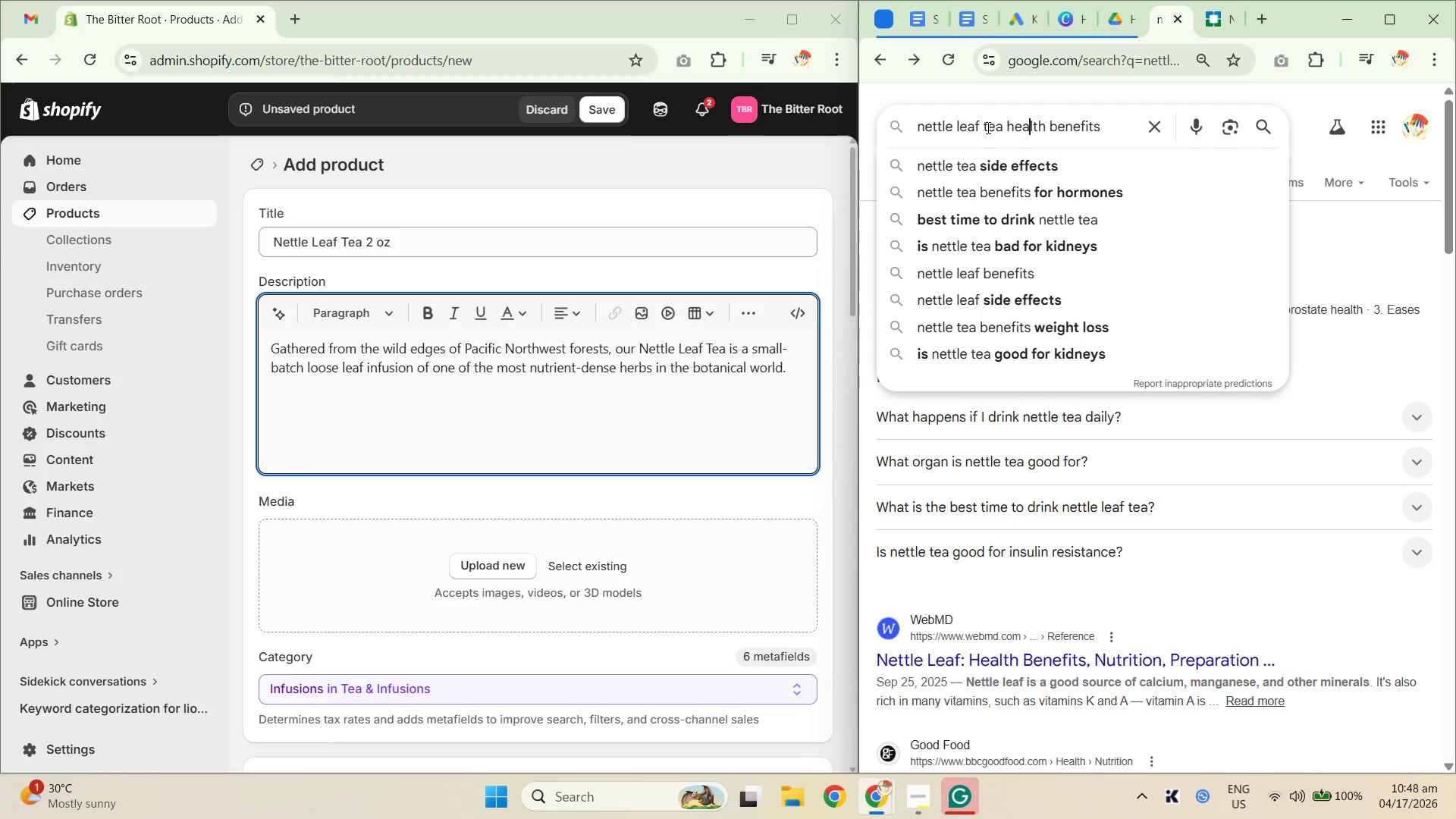 
triple_click([987, 127])
 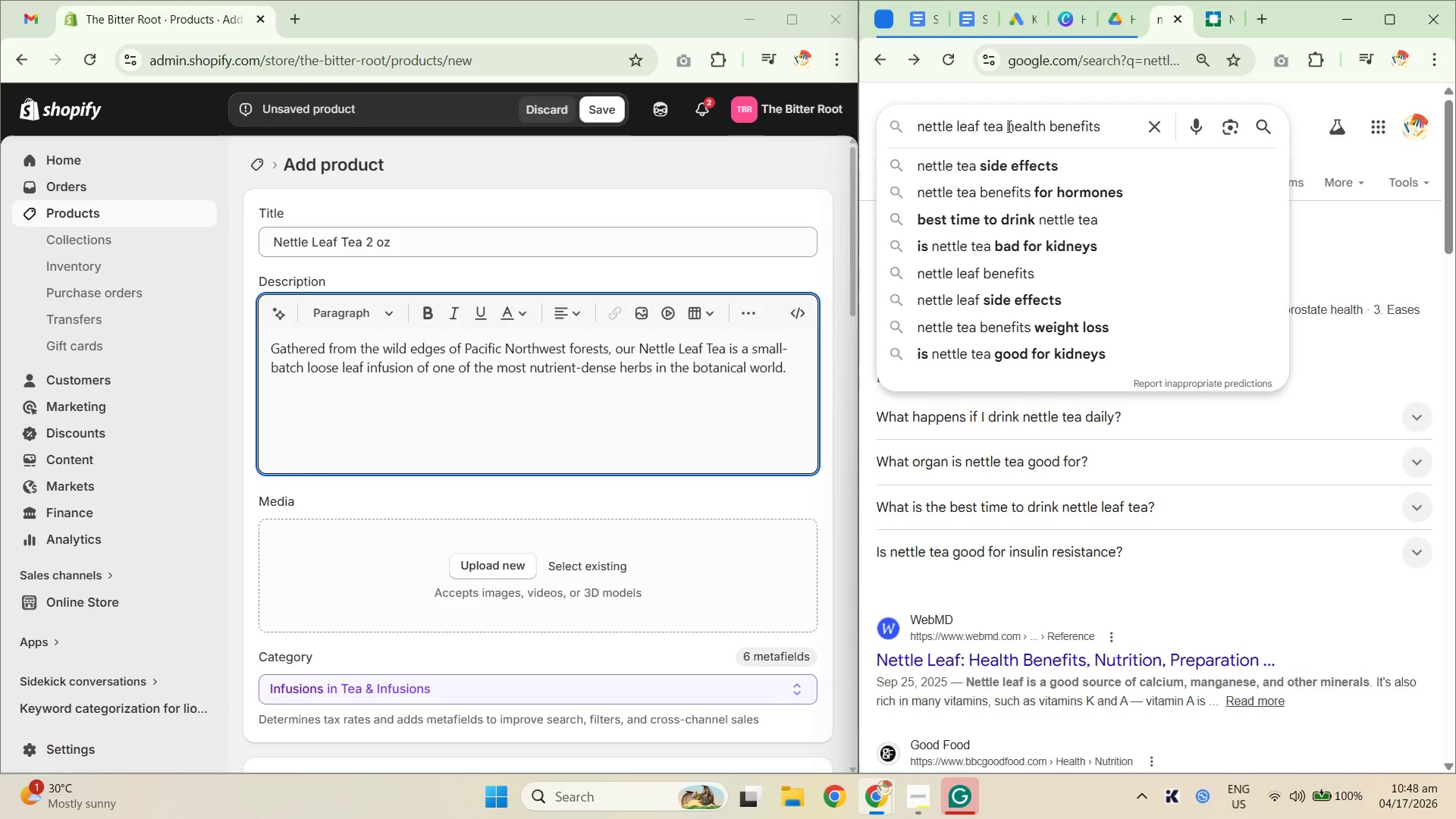 
double_click([1037, 123])
 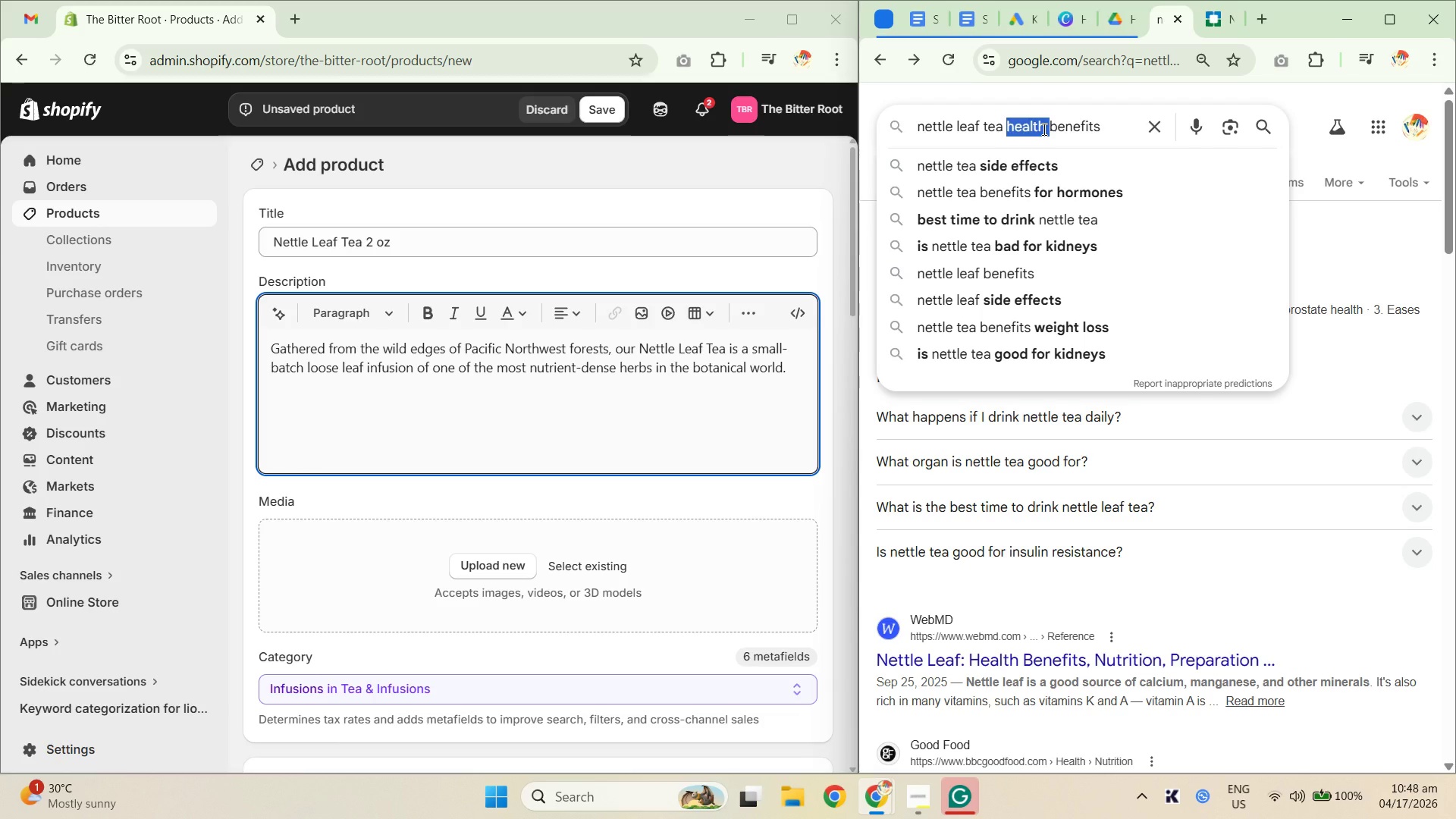 
key(Backspace)
 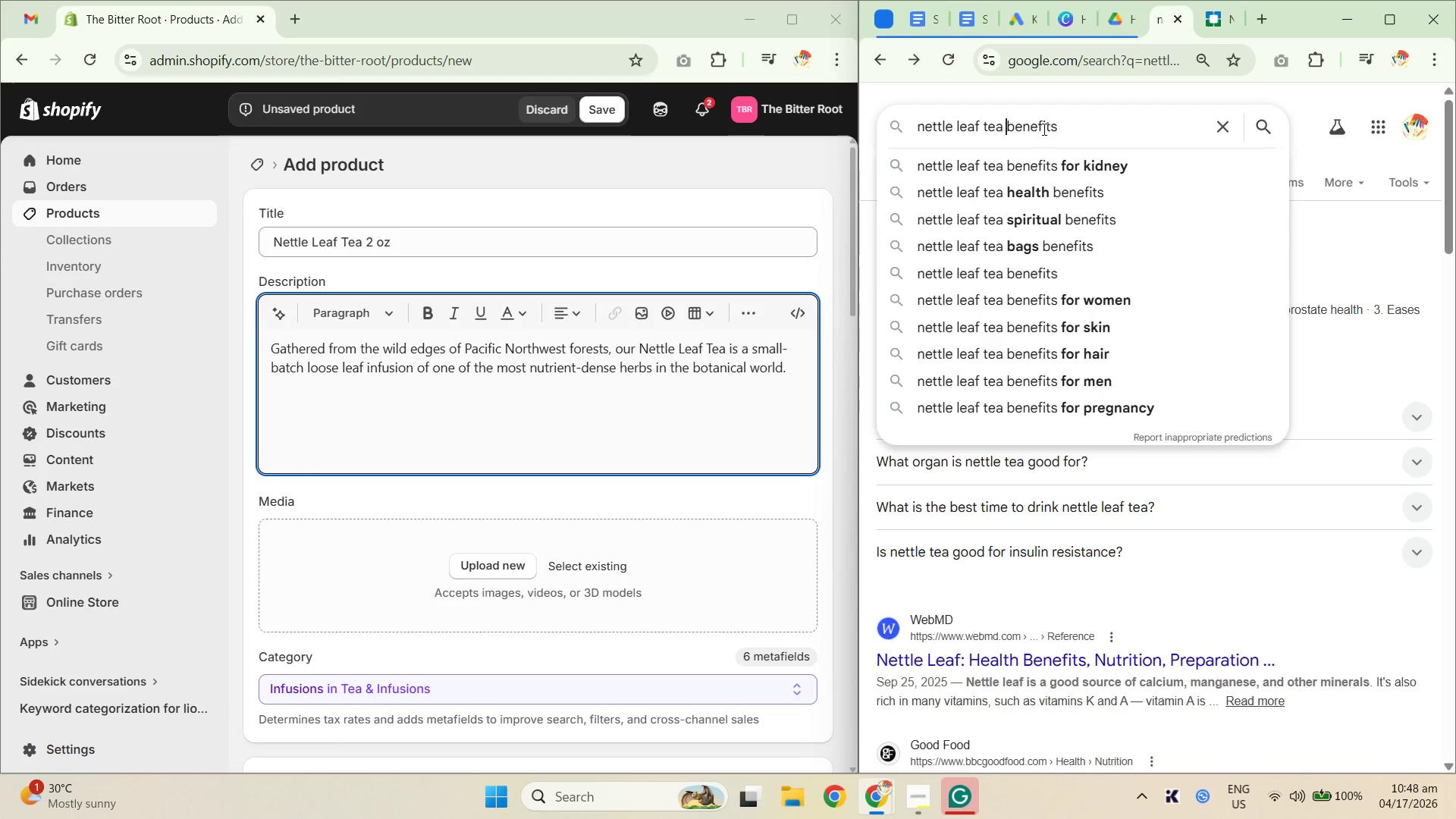 
key(Enter)
 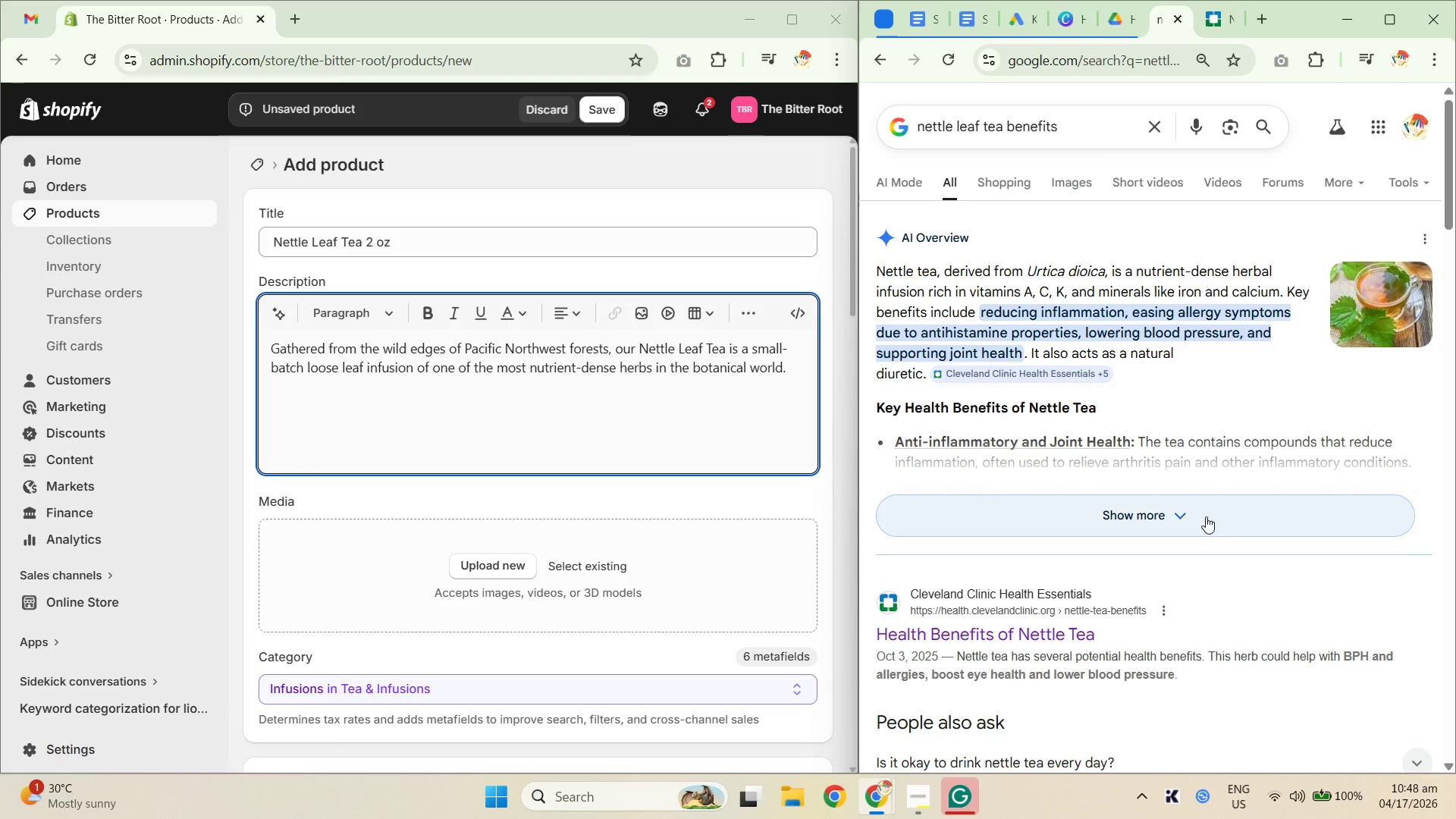 
left_click([1166, 518])
 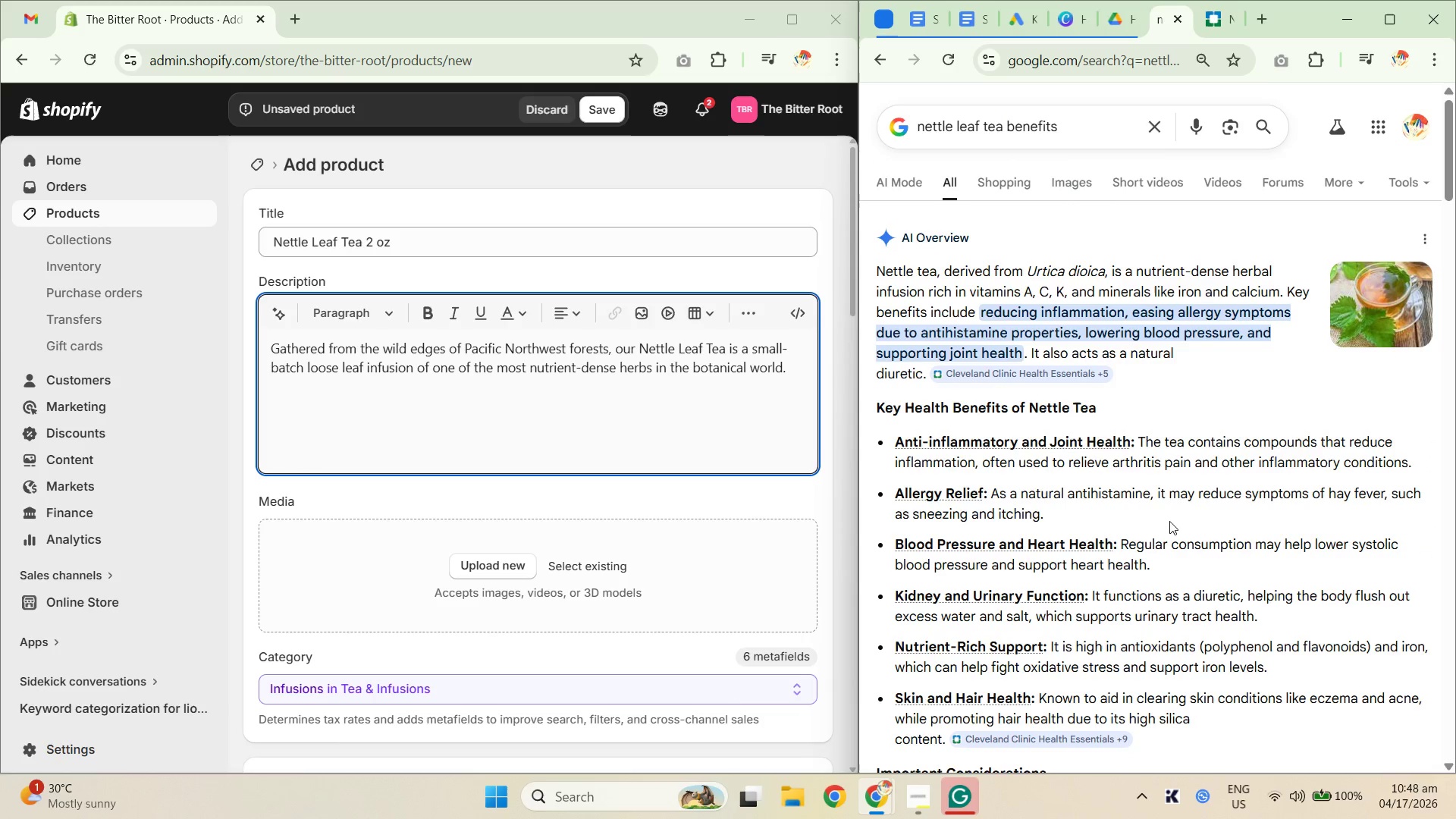 
scroll: coordinate [1171, 521], scroll_direction: down, amount: 5.0
 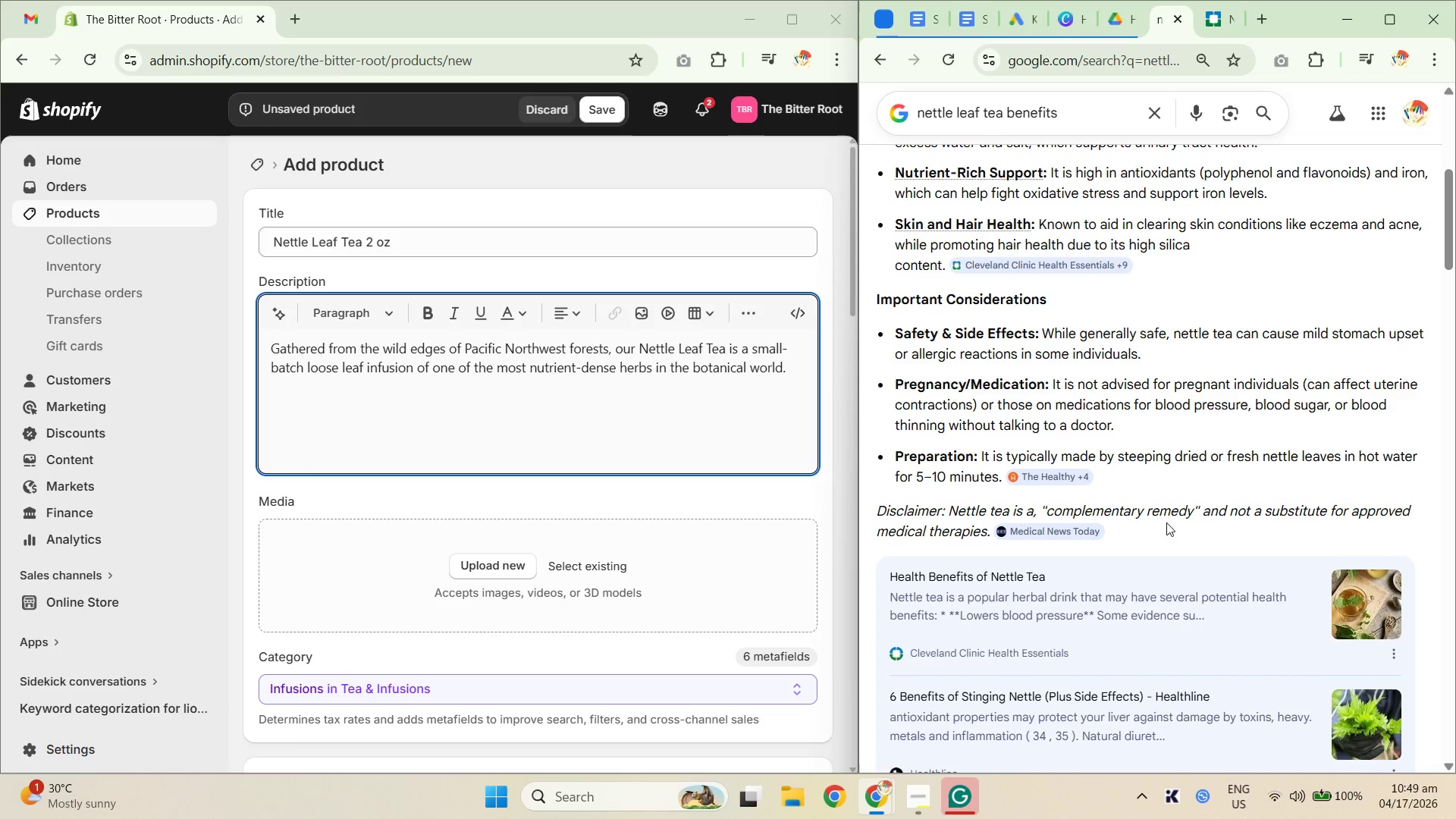 
scroll: coordinate [1150, 521], scroll_direction: up, amount: 3.0
 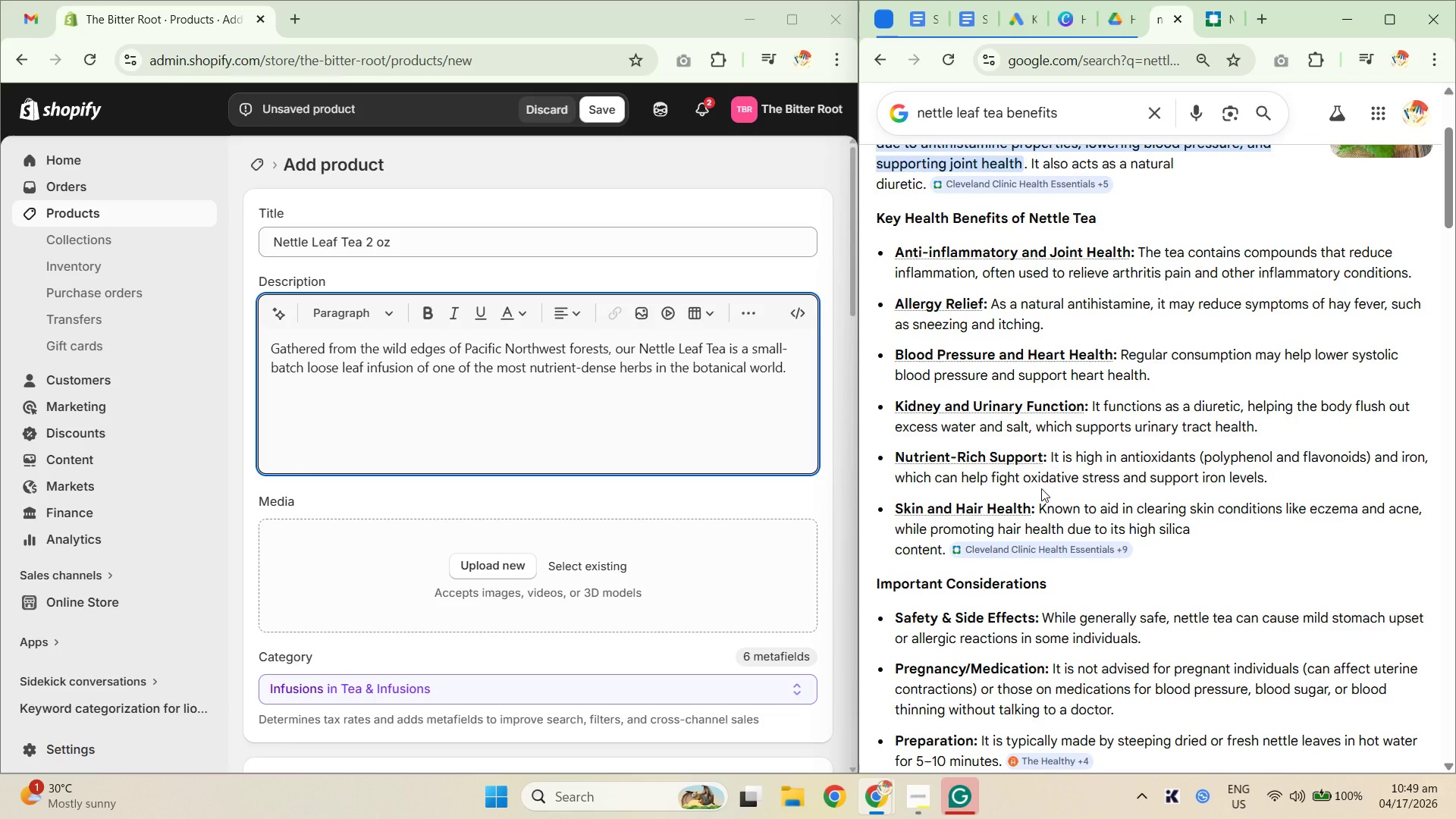 
wait(10.72)
 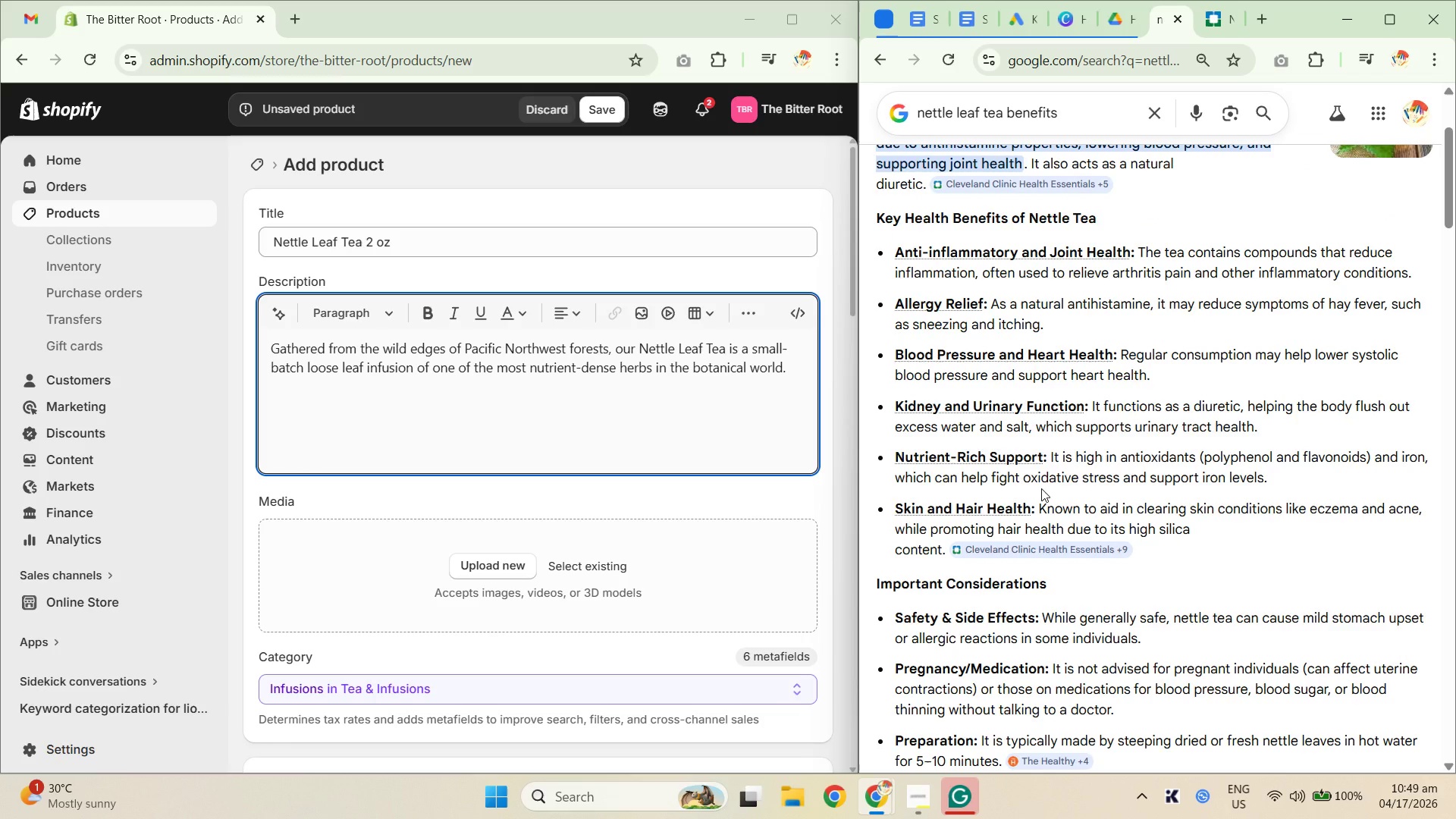 
left_click([482, 406])
 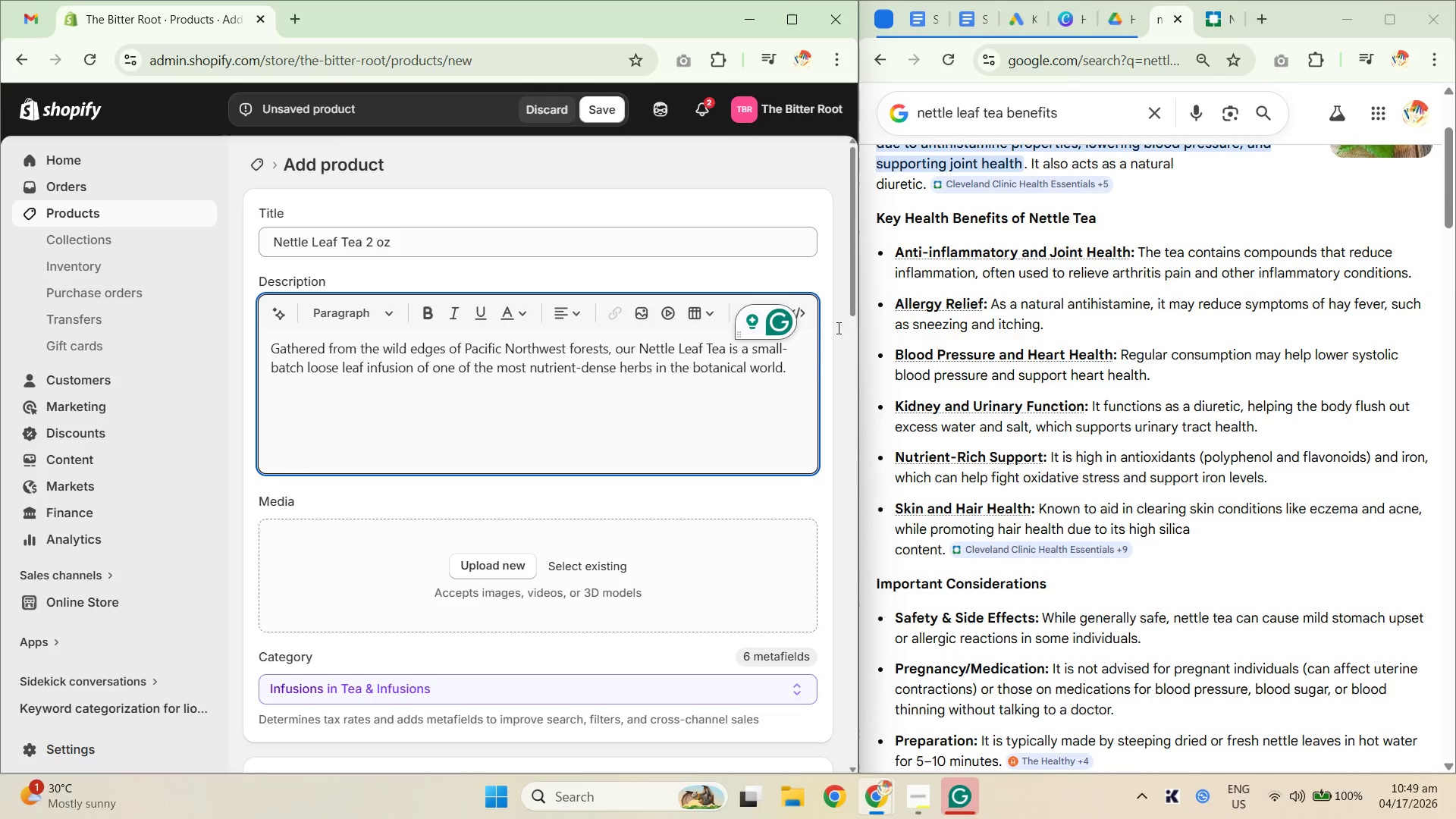 
wait(6.94)
 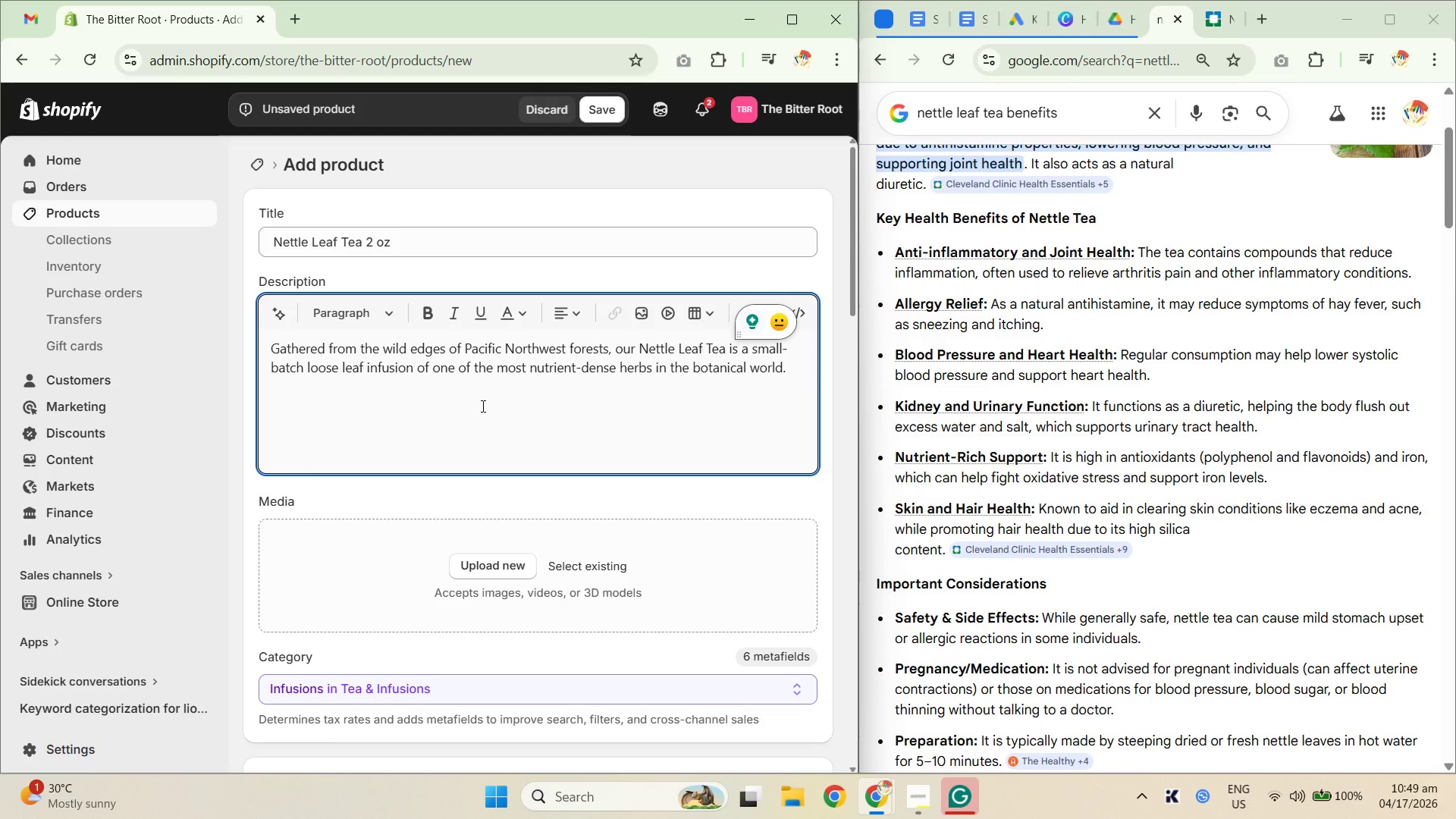 
left_click([794, 368])
 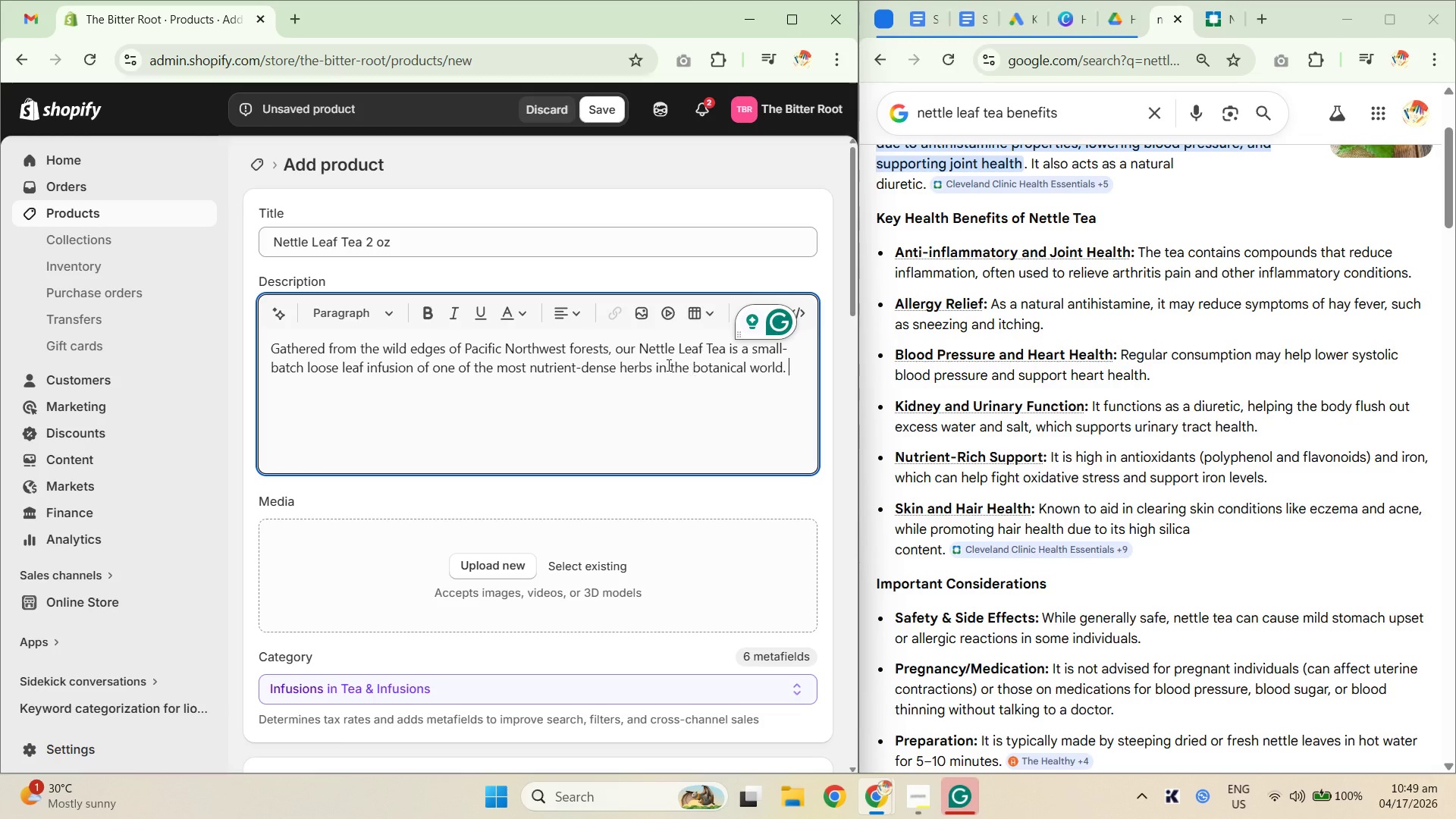 
left_click_drag(start_coordinate=[626, 348], to_coordinate=[620, 368])
 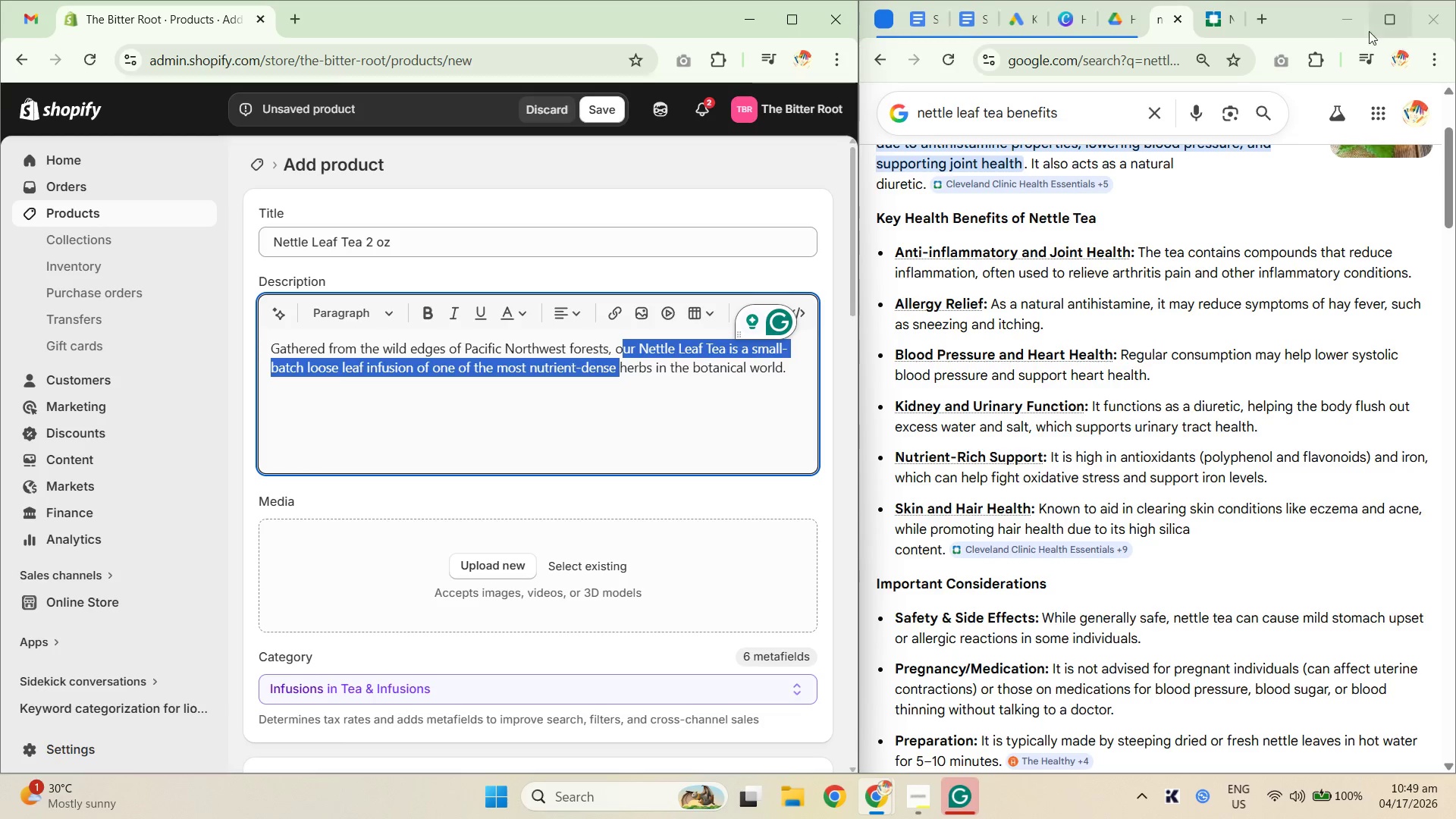 
left_click([1217, 29])
 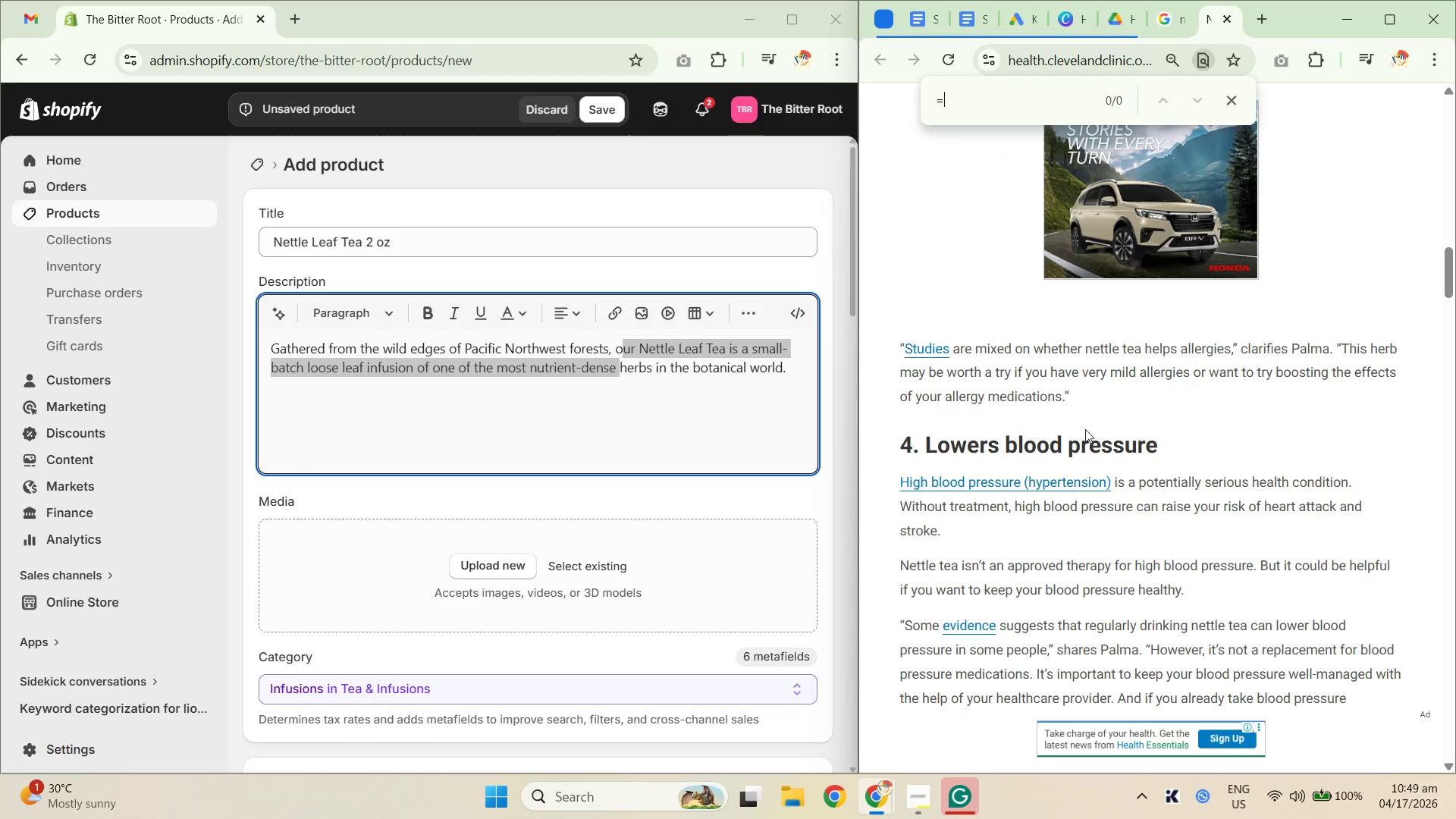 
scroll: coordinate [1094, 447], scroll_direction: up, amount: 9.0
 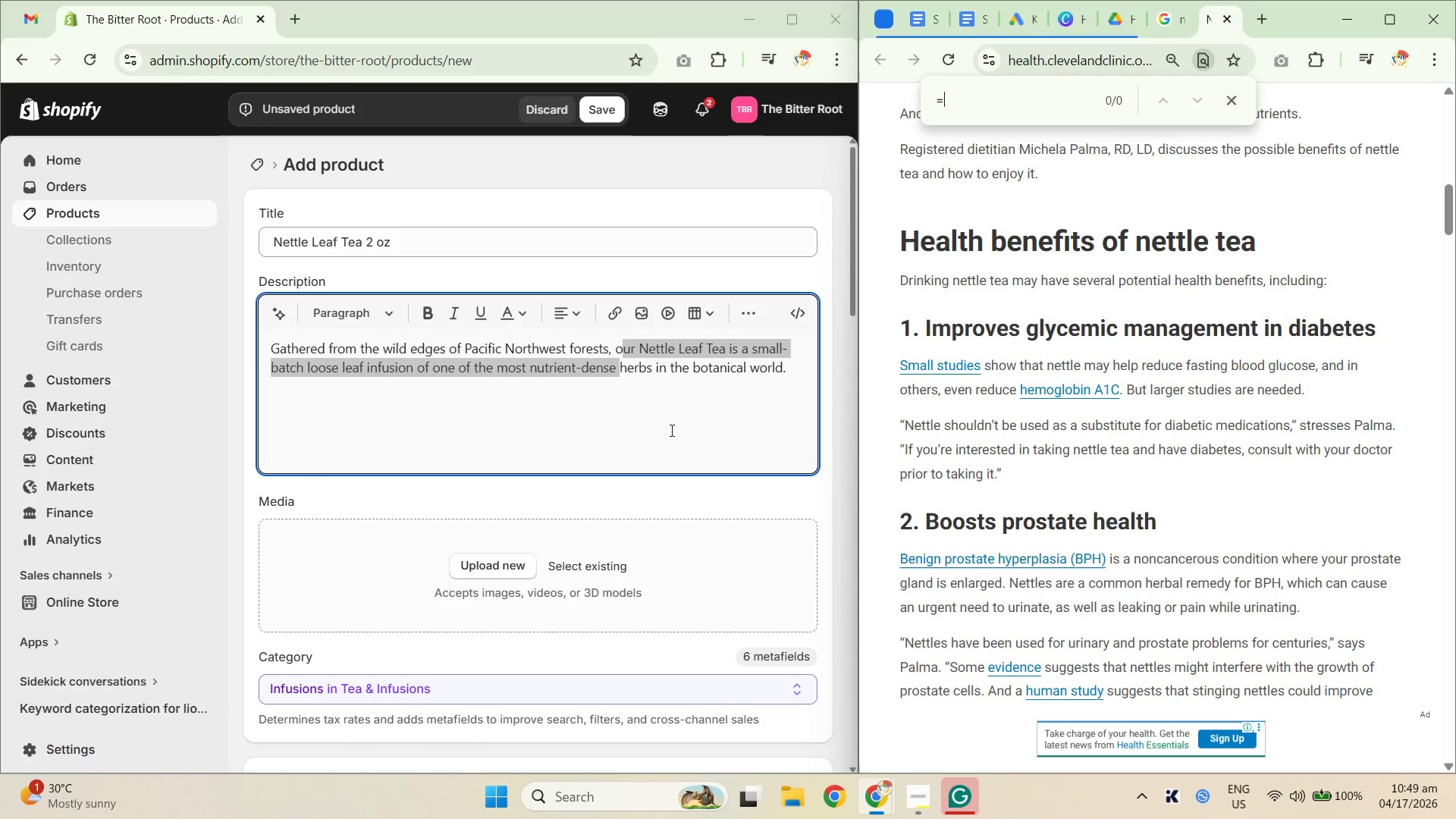 
left_click([466, 385])
 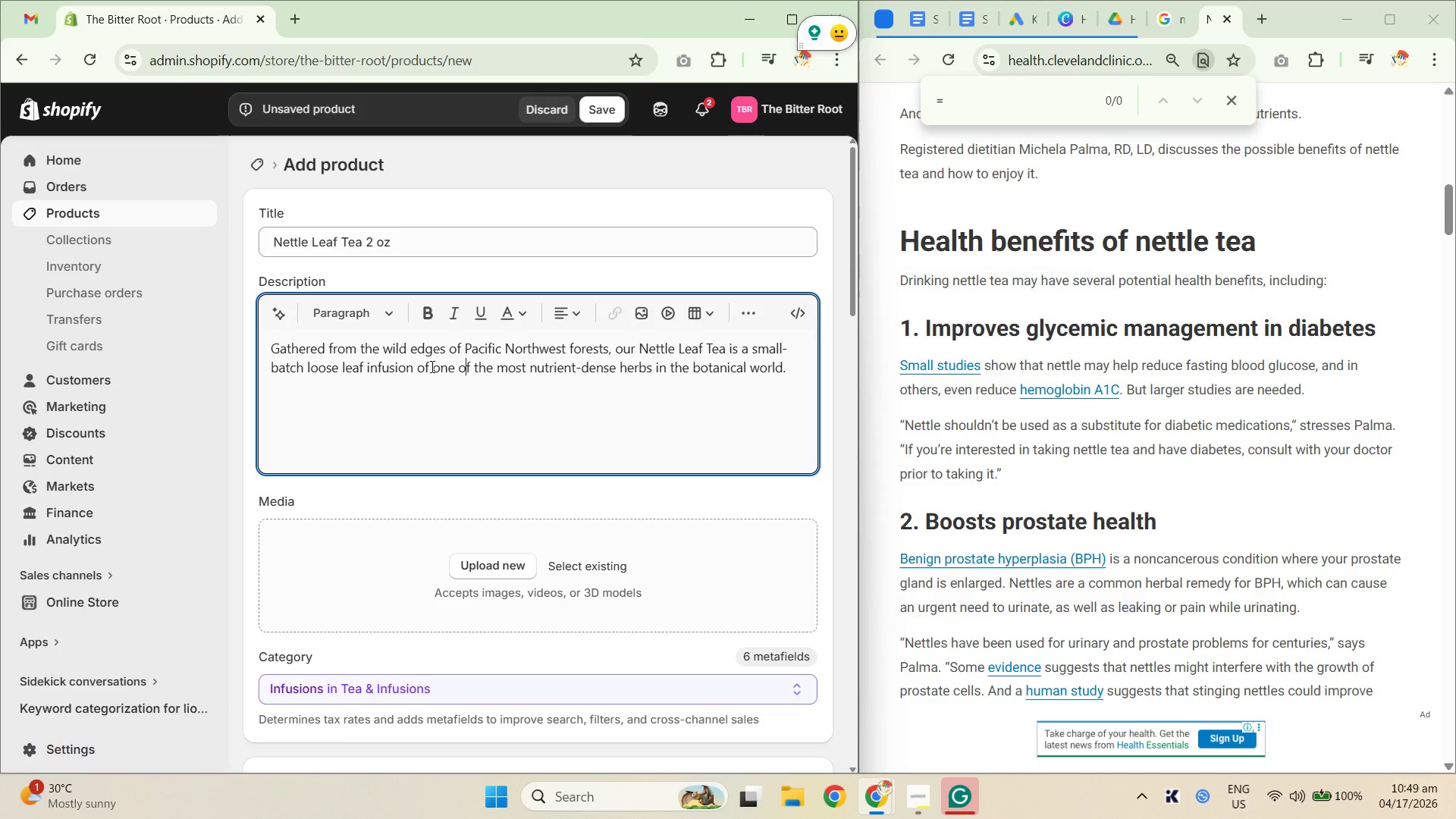 
left_click_drag(start_coordinate=[427, 372], to_coordinate=[513, 370])
 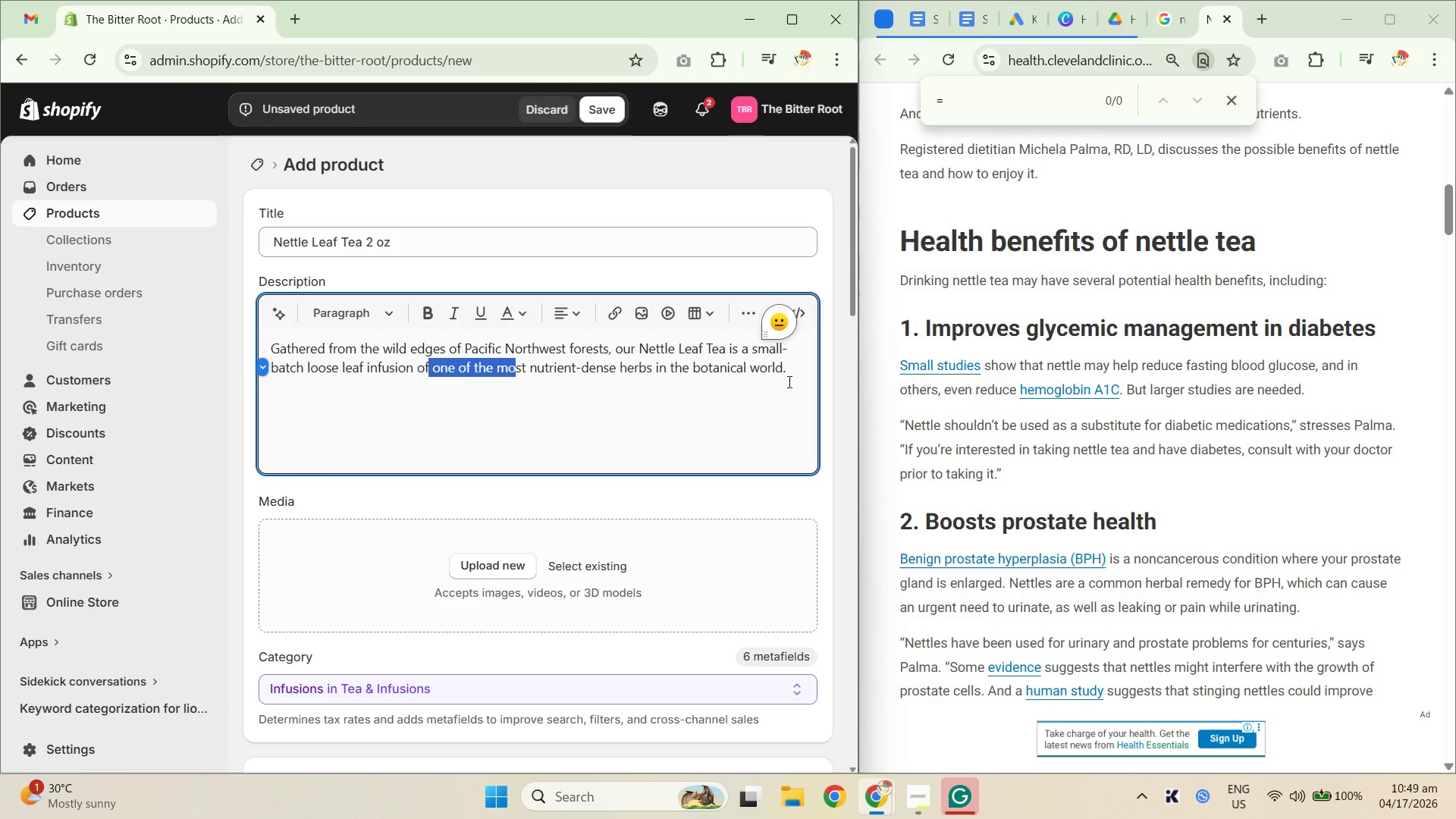 
left_click_drag(start_coordinate=[795, 375], to_coordinate=[392, 372])
 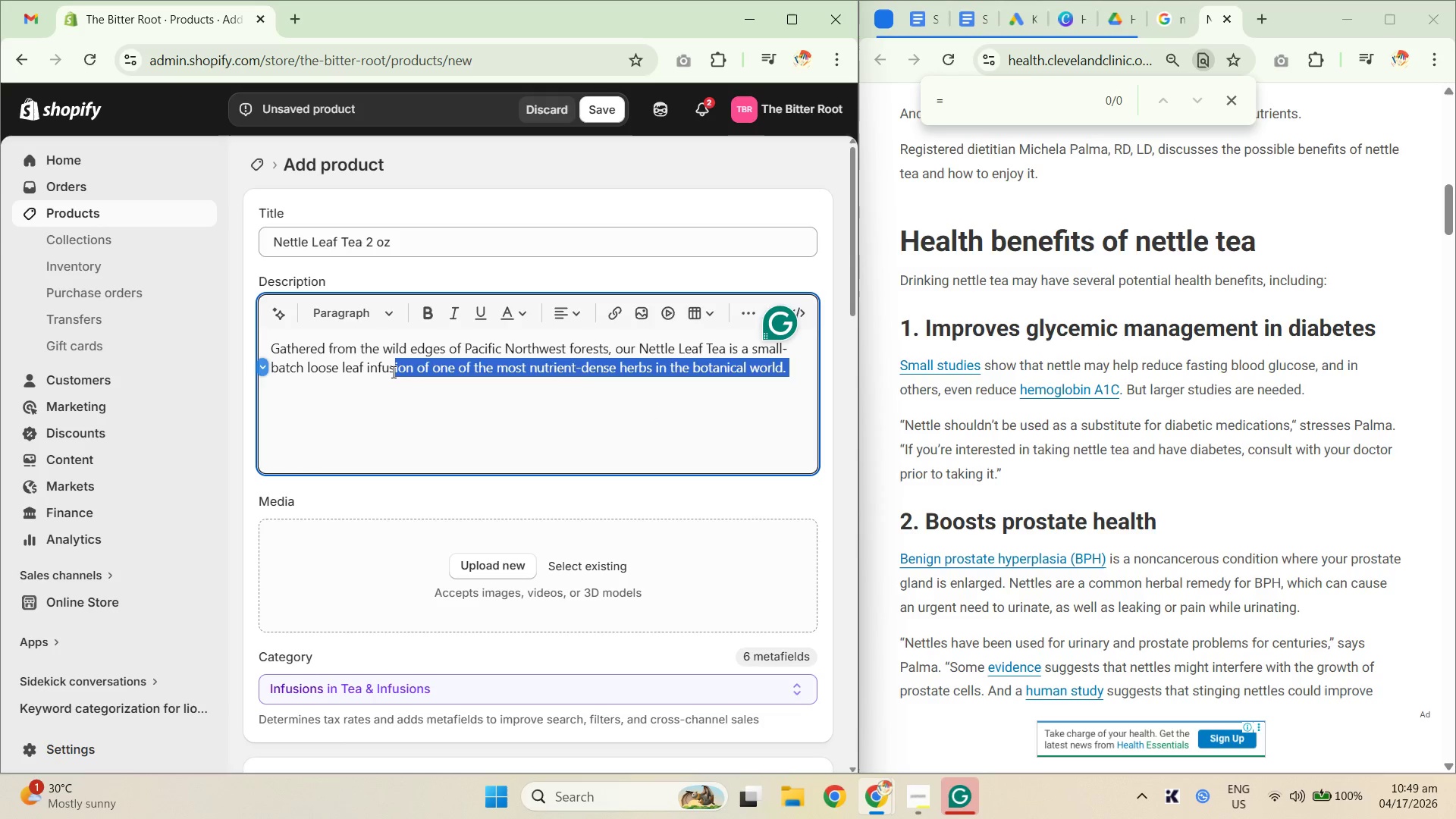 
left_click([392, 372])
 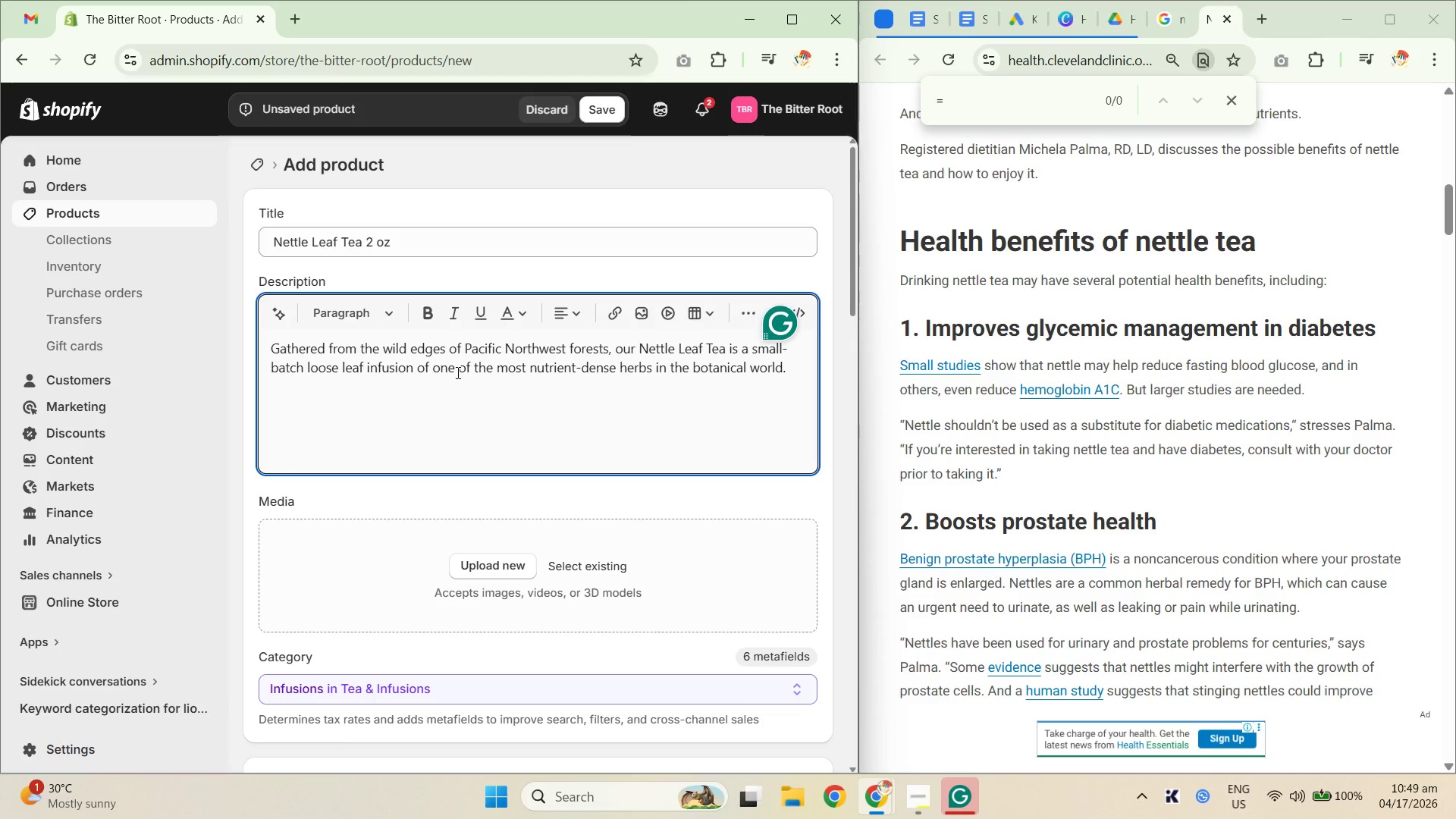 
wait(11.28)
 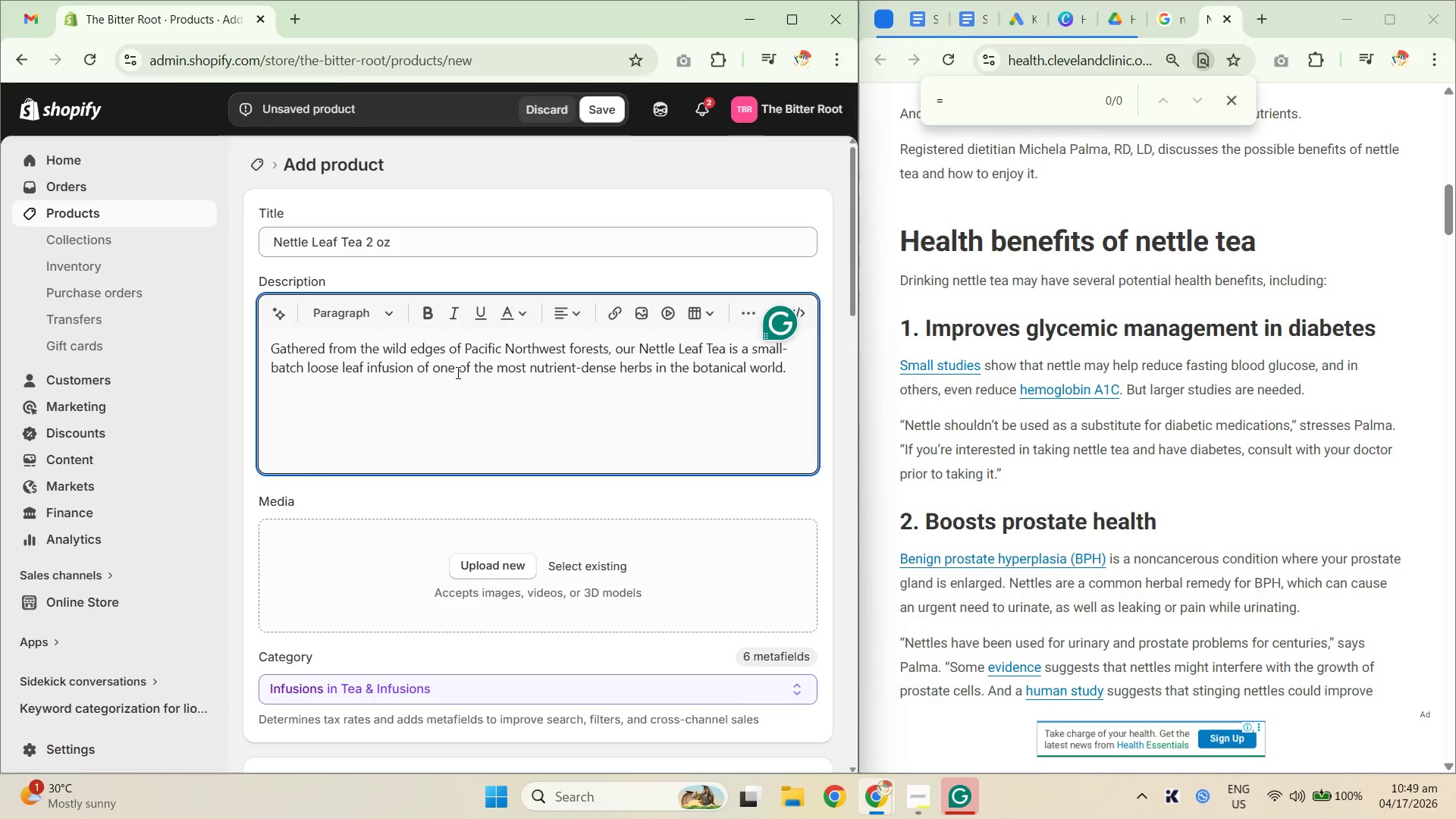 
left_click_drag(start_coordinate=[531, 372], to_coordinate=[802, 371])
 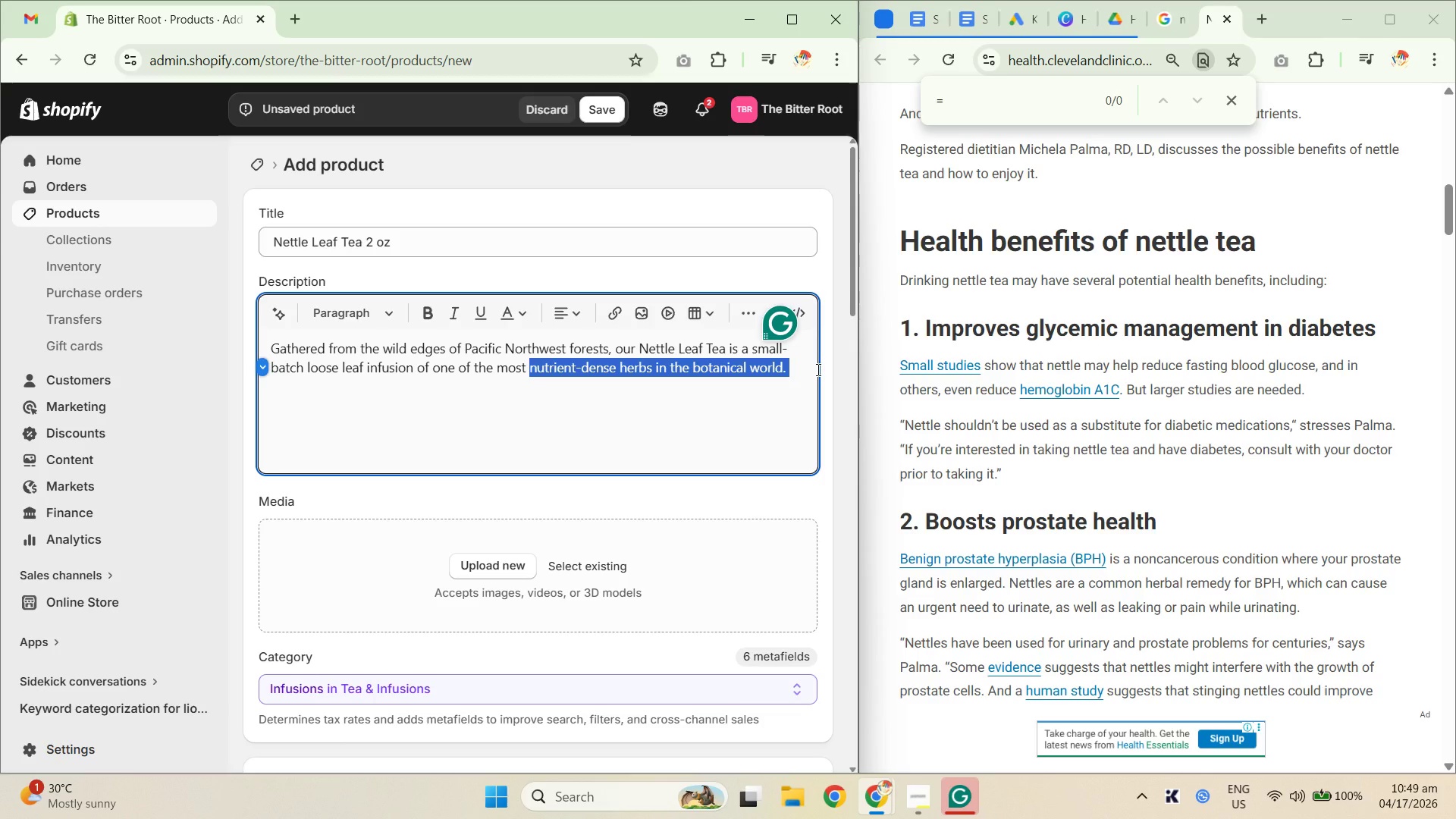 
type(celebrated tonuc)
key(Backspace)
key(Backspace)
type(ic herbs in the bora)
key(Backspace)
key(Backspace)
type(tanical world. )
 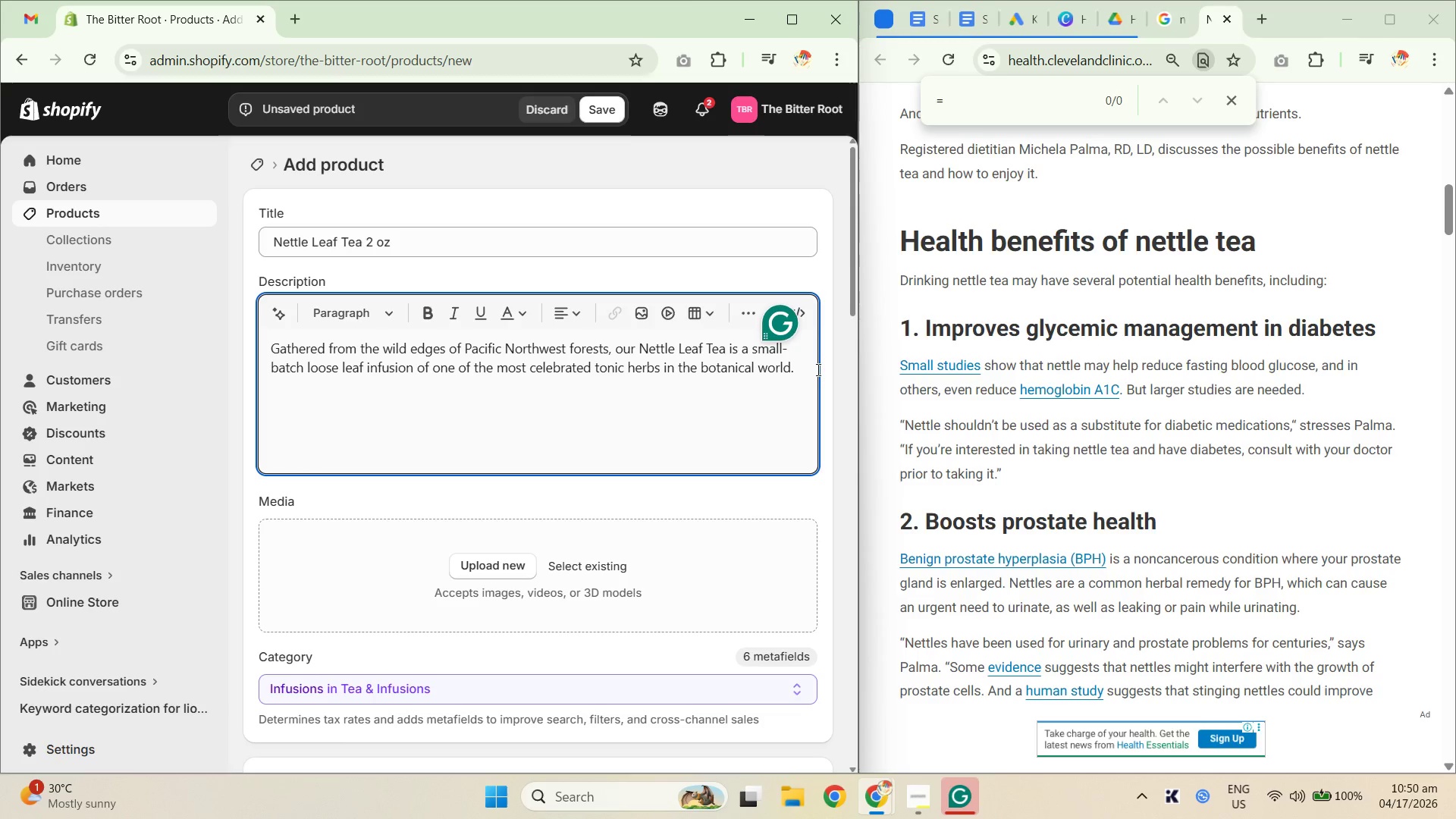 
wait(8.06)
 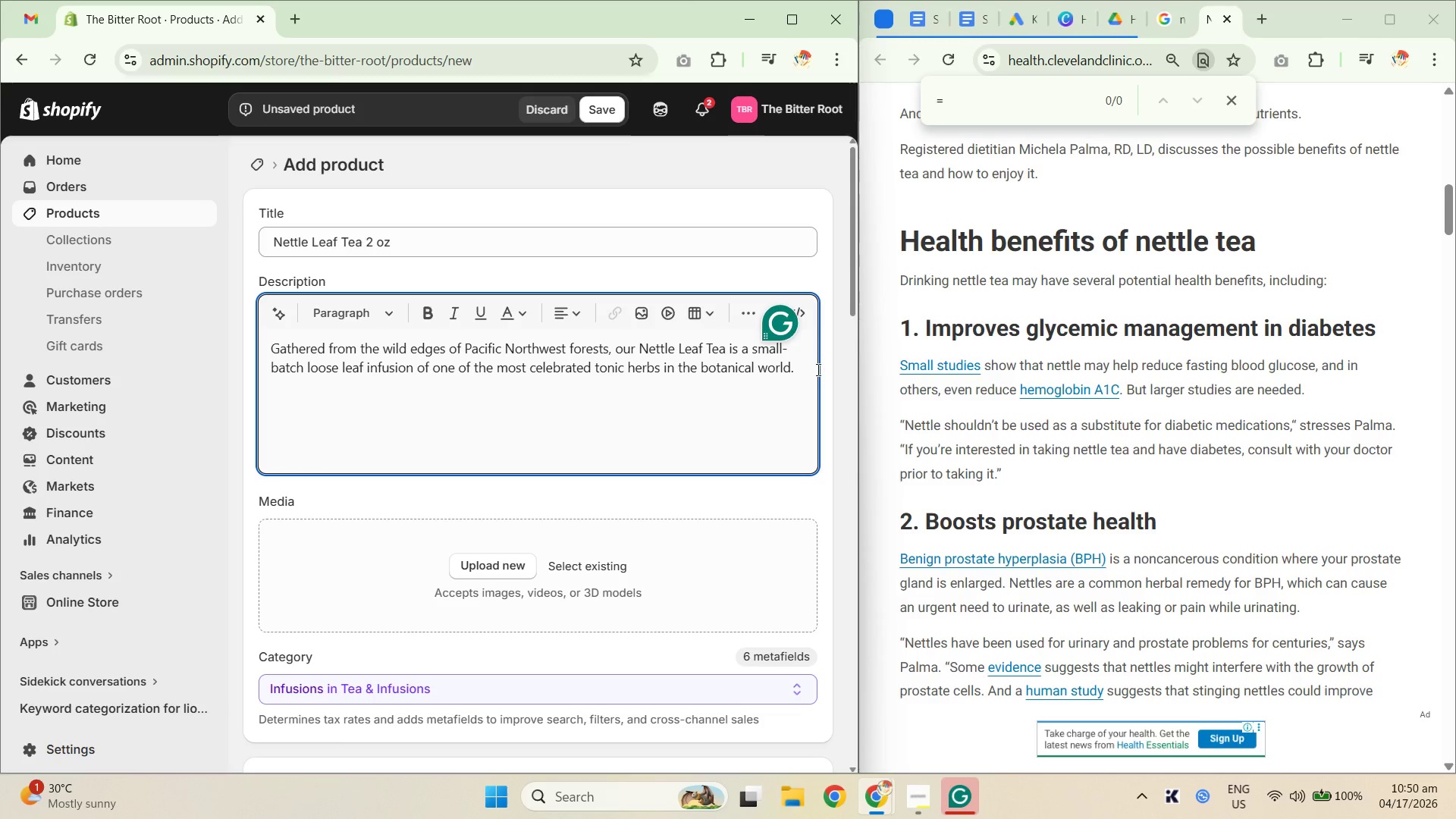 
scroll: coordinate [1097, 521], scroll_direction: down, amount: 7.0
 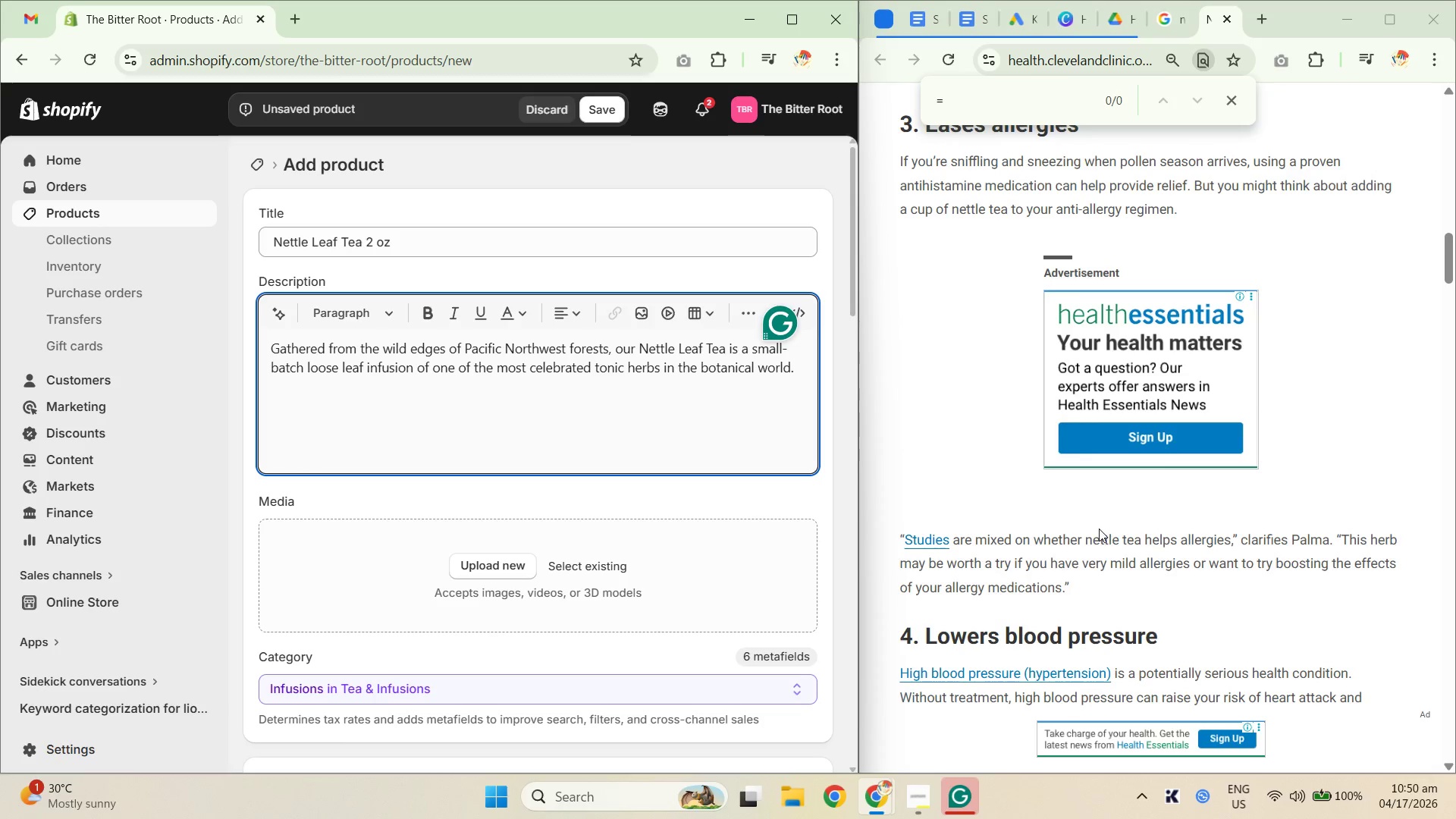 
scroll: coordinate [1100, 516], scroll_direction: up, amount: 7.0
 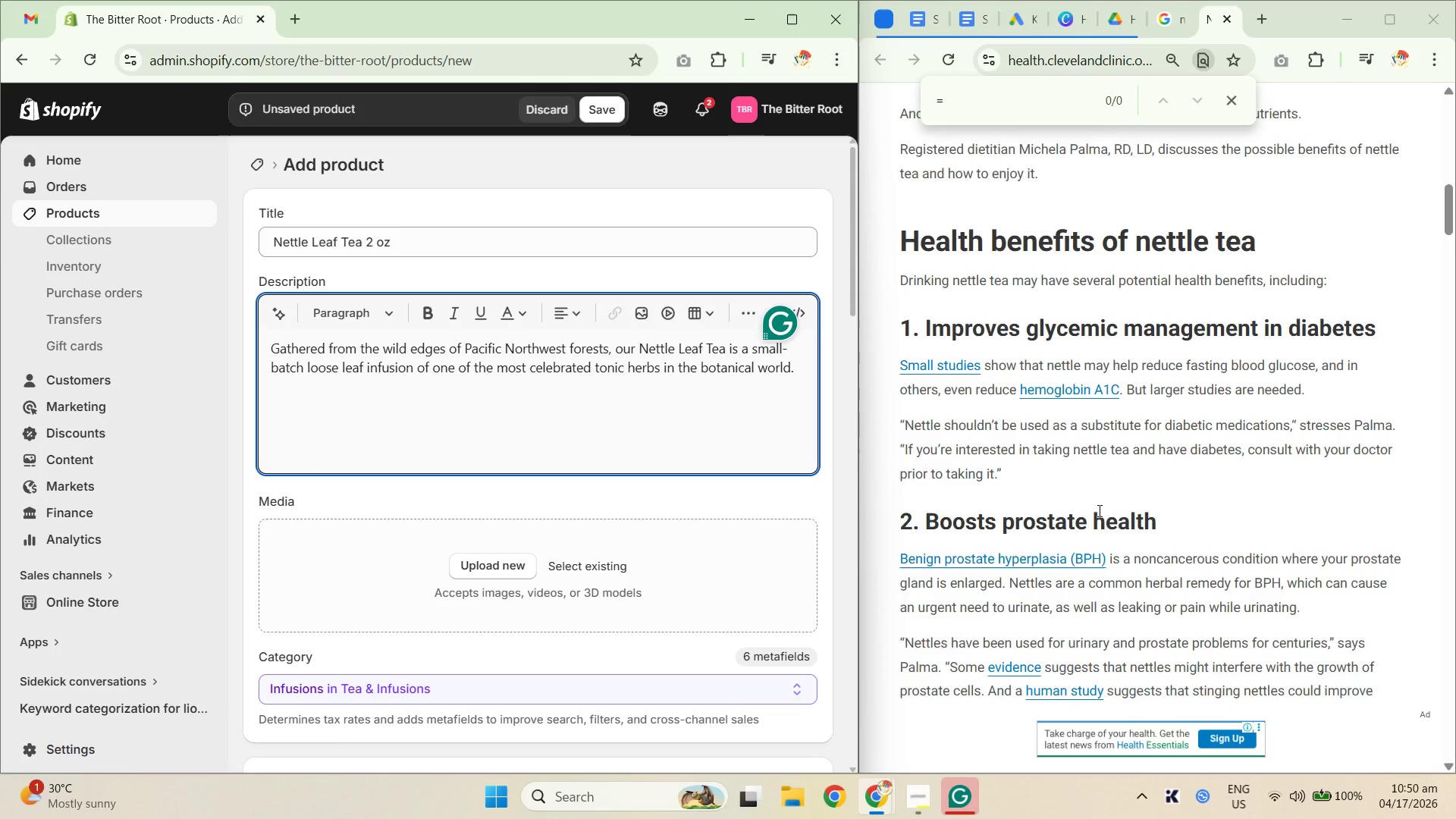 
scroll: coordinate [1100, 515], scroll_direction: down, amount: 10.0
 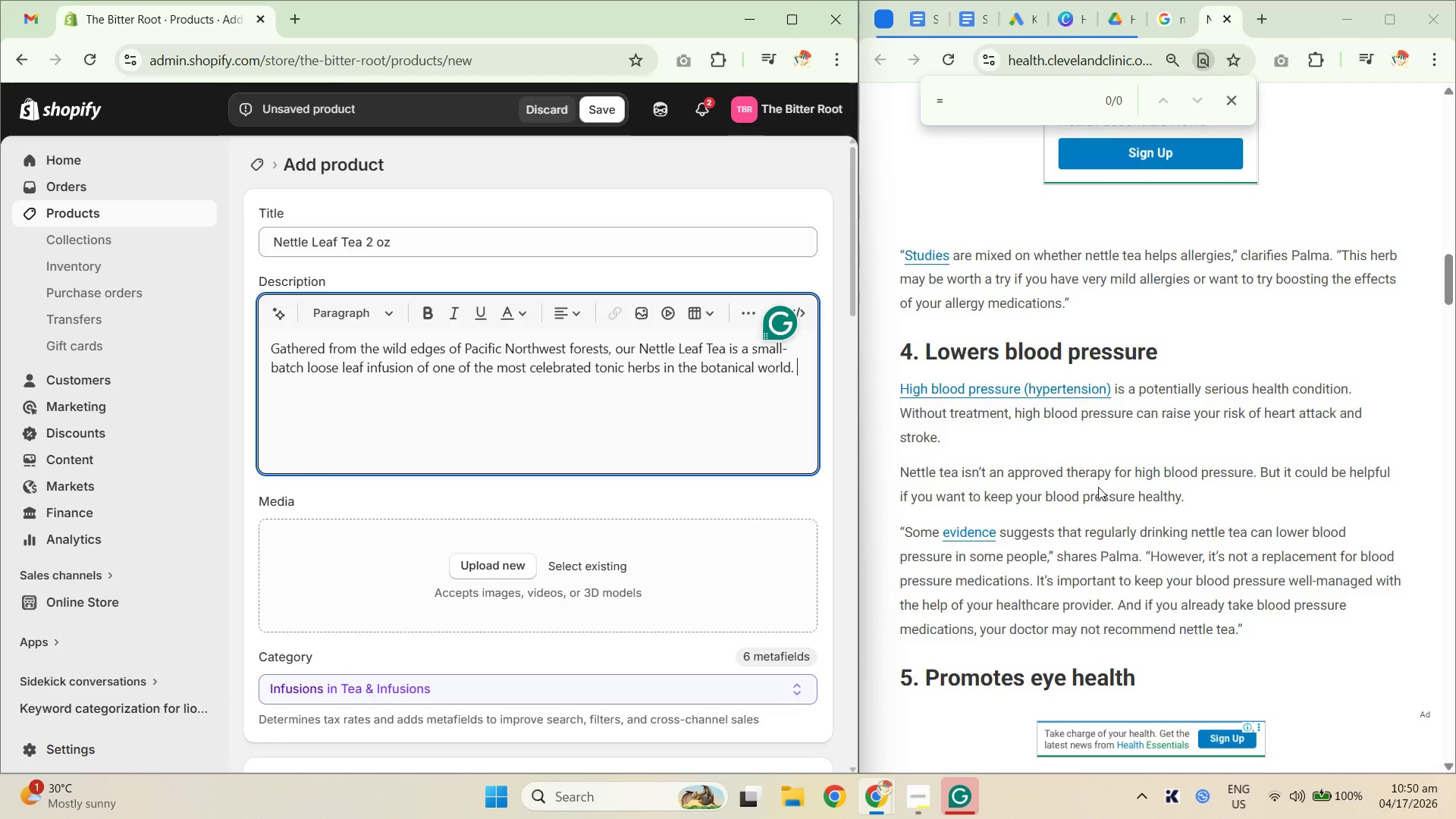 
wait(6.14)
 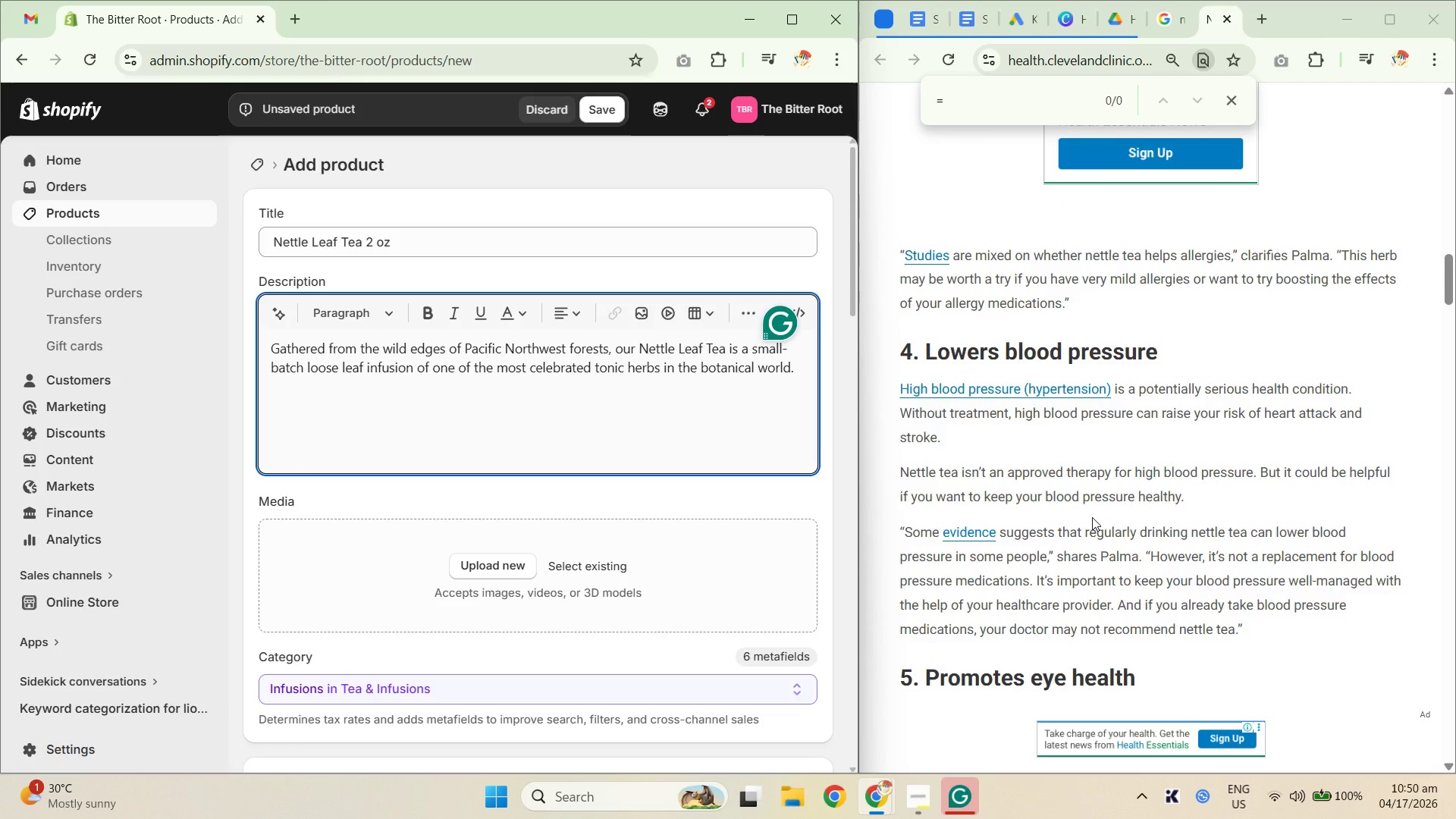 
scroll: coordinate [1096, 482], scroll_direction: down, amount: 2.0
 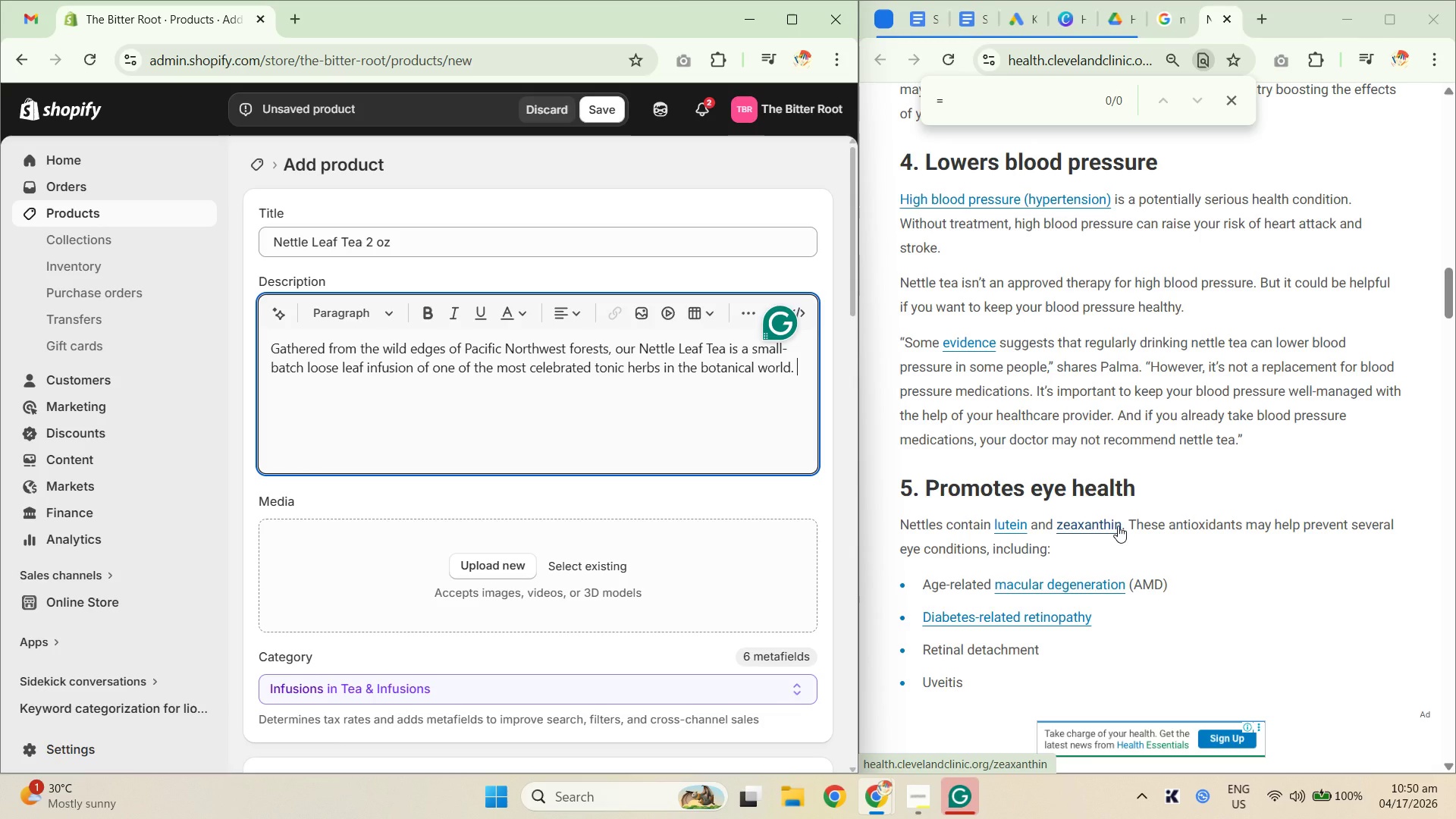 
wait(5.93)
 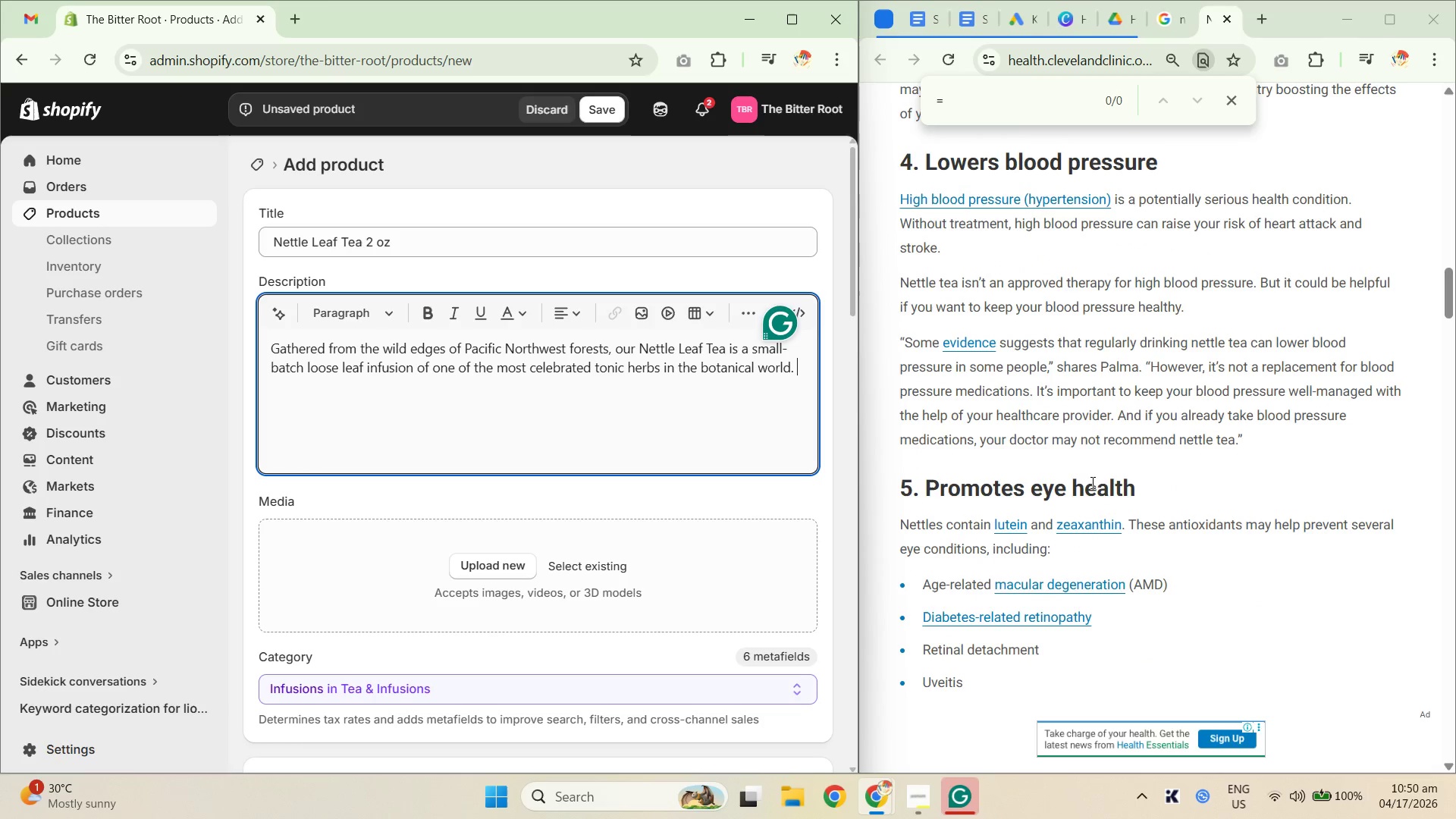 
scroll: coordinate [1032, 564], scroll_direction: down, amount: 12.0
 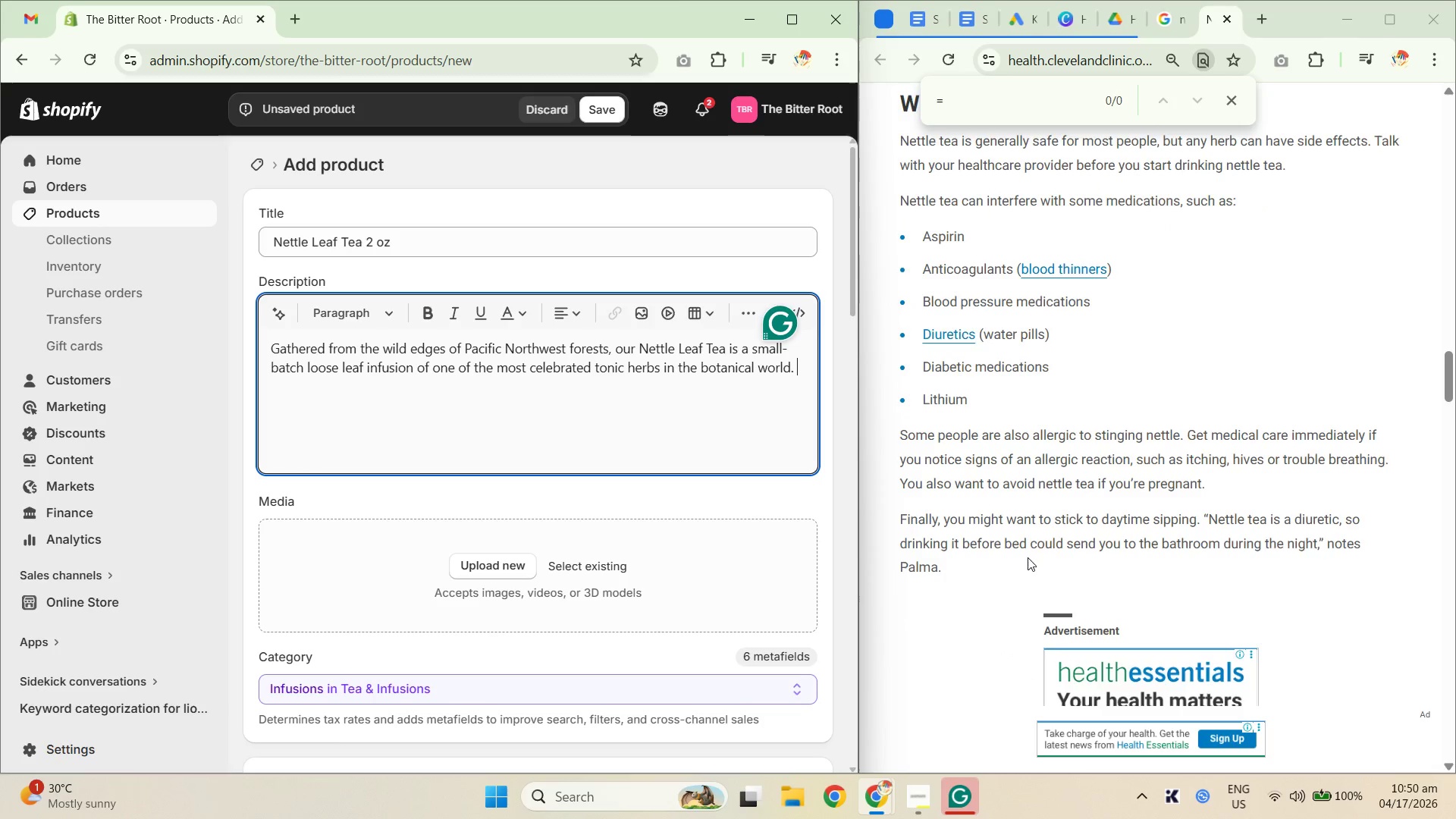 
scroll: coordinate [1028, 557], scroll_direction: up, amount: 1.0
 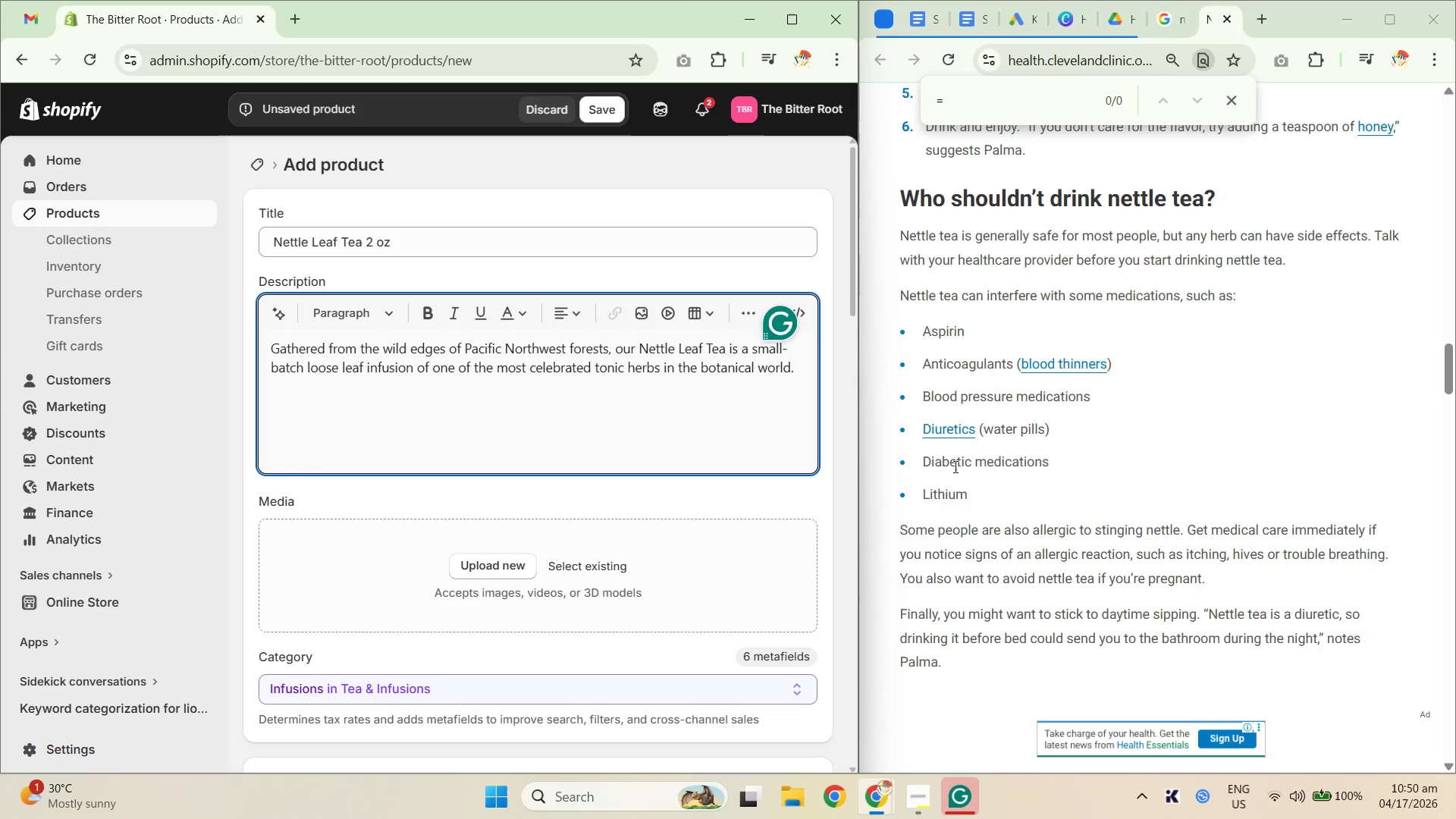 
left_click_drag(start_coordinate=[933, 466], to_coordinate=[1041, 463])
 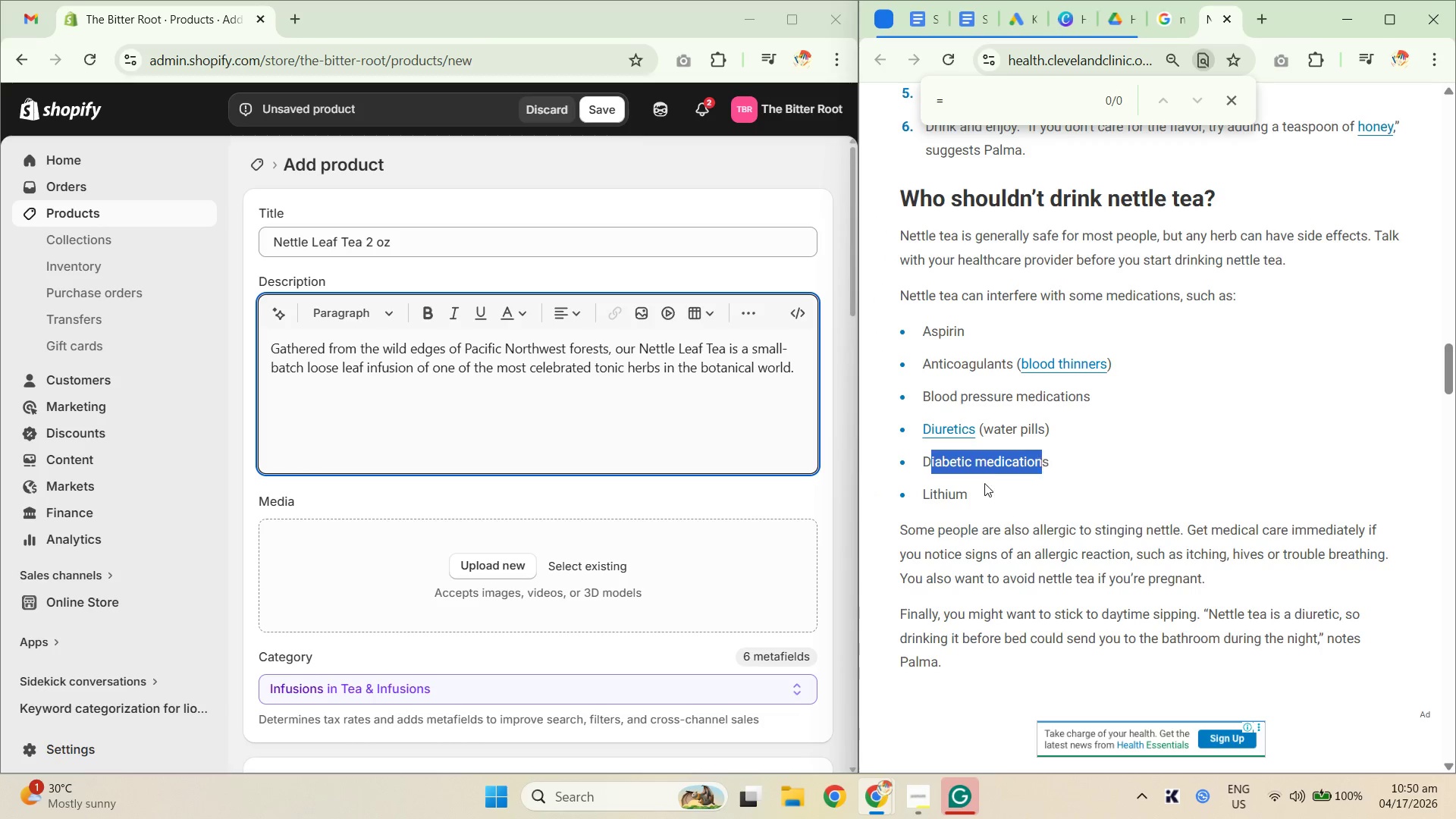 
double_click([976, 485])
 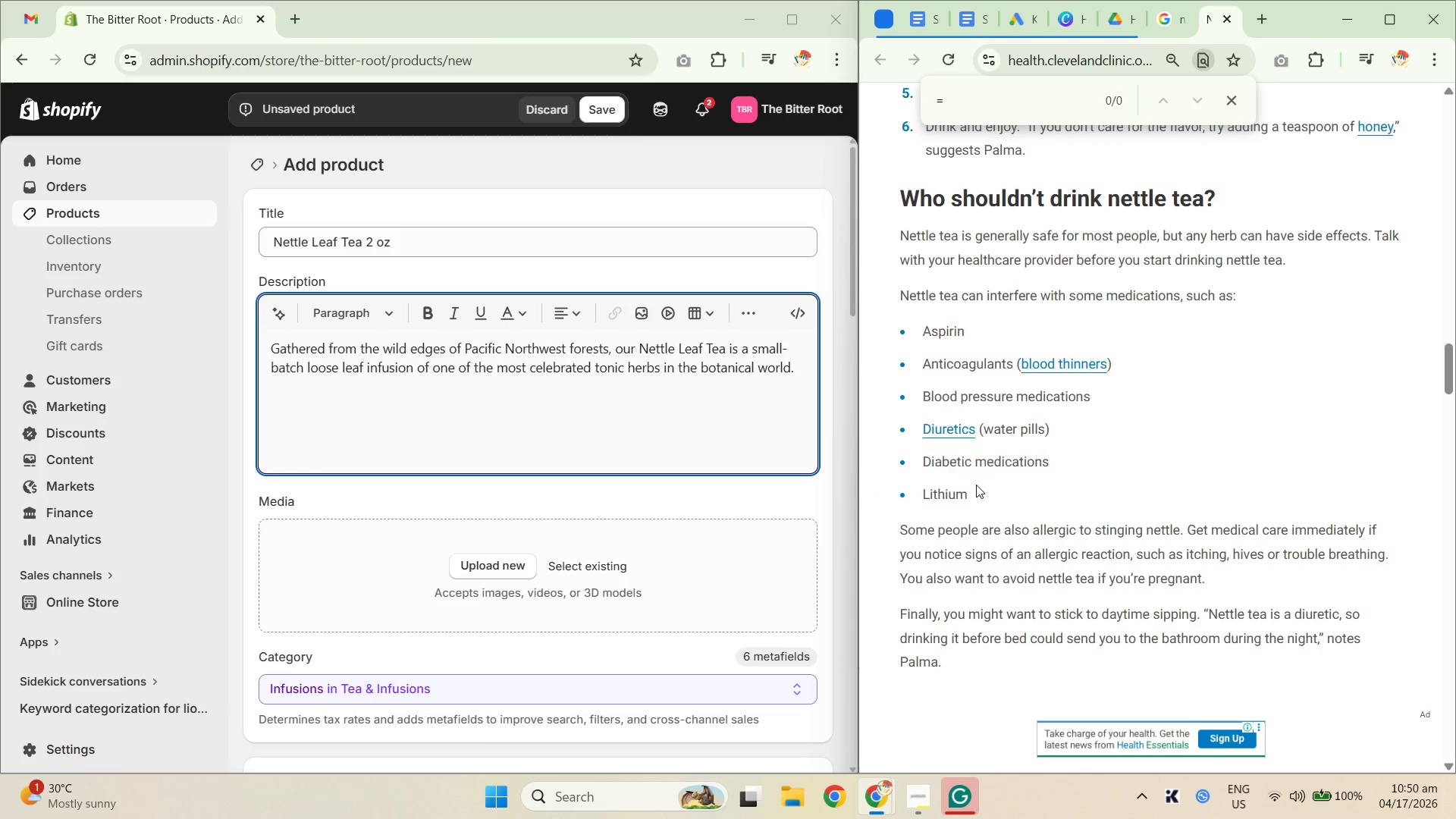 
left_click_drag(start_coordinate=[975, 485], to_coordinate=[938, 485])
 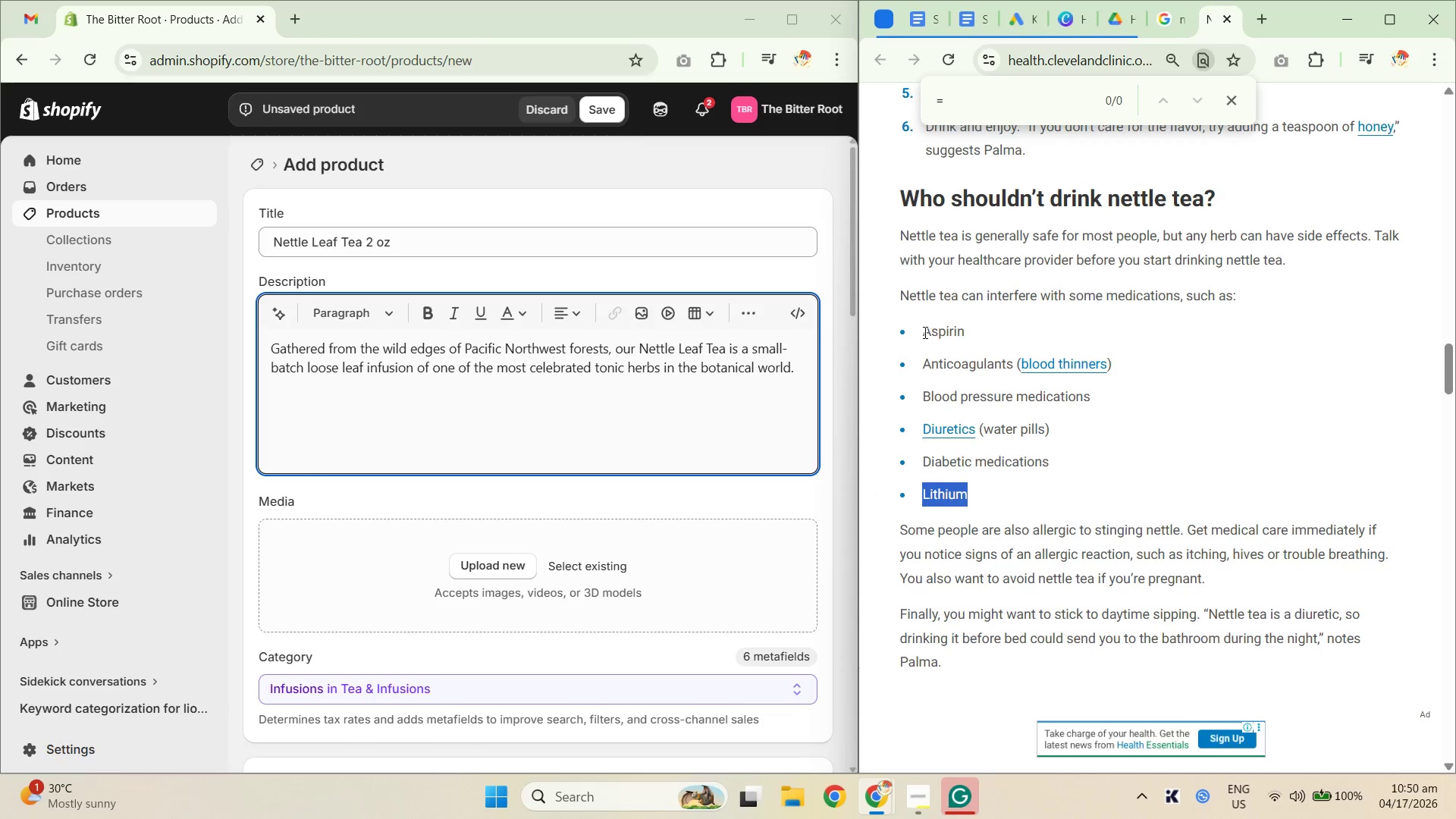 
left_click_drag(start_coordinate=[924, 327], to_coordinate=[976, 332])
 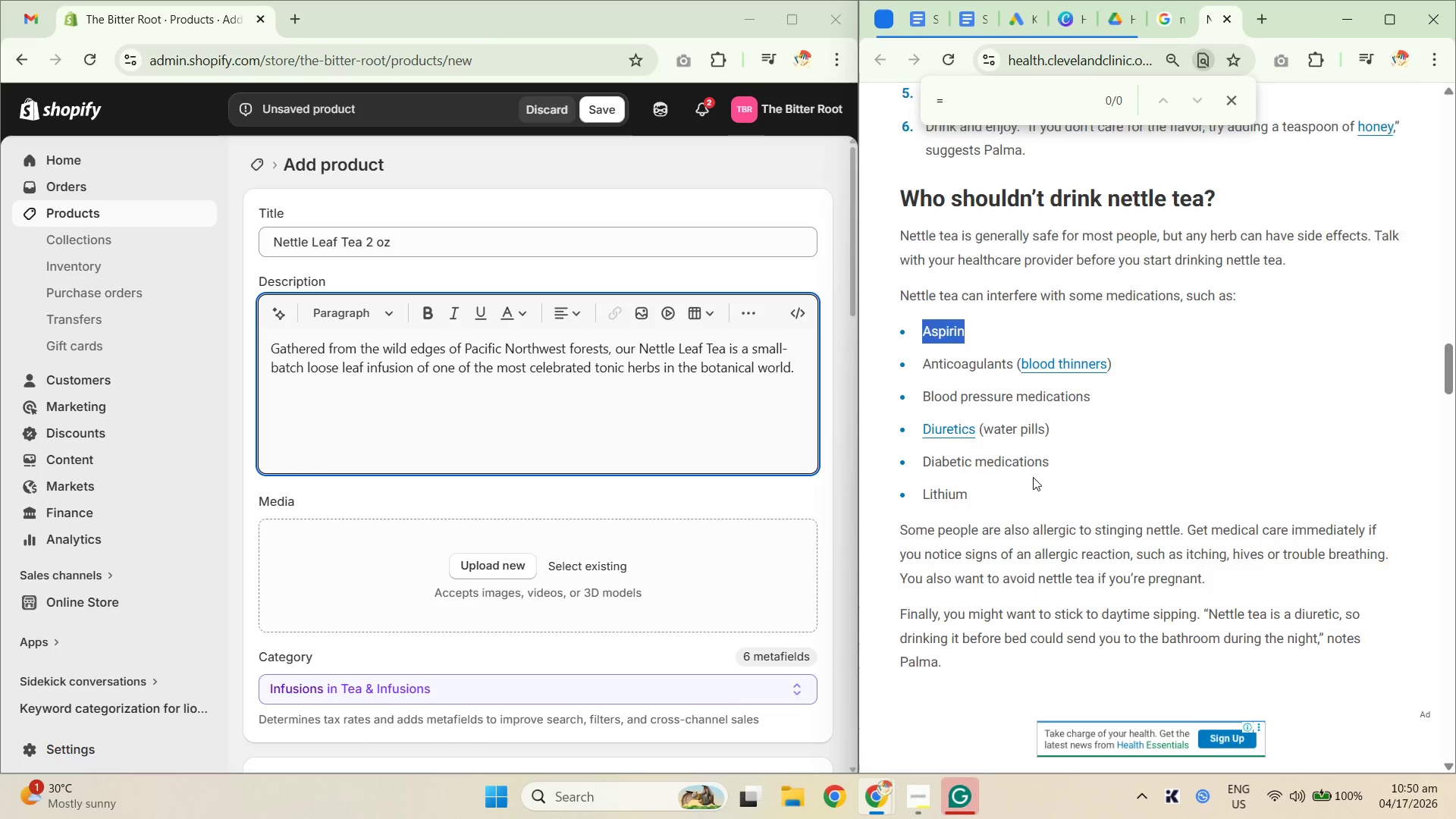 
scroll: coordinate [1033, 475], scroll_direction: down, amount: 7.0
 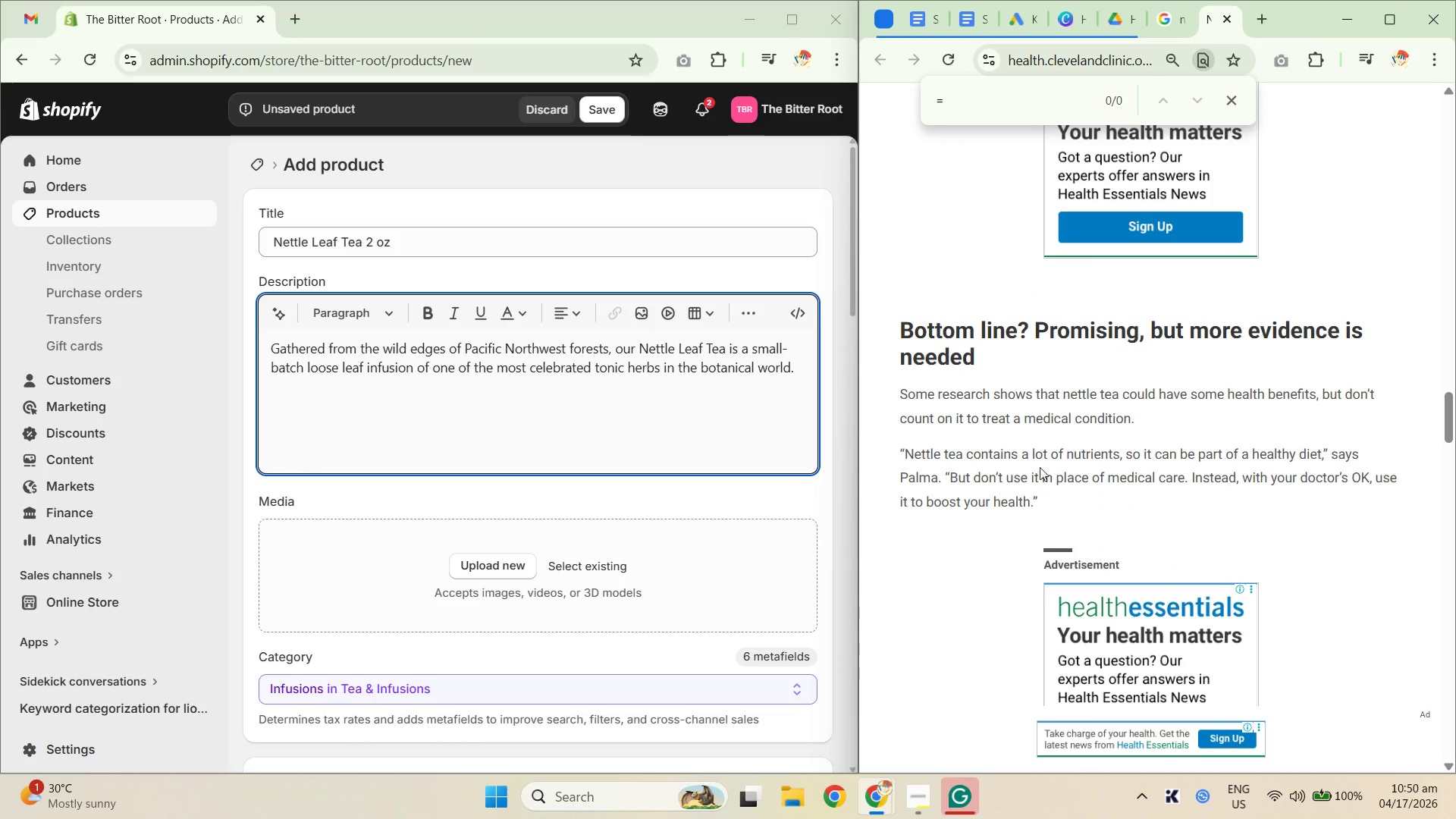 
scroll: coordinate [1130, 456], scroll_direction: up, amount: 15.0
 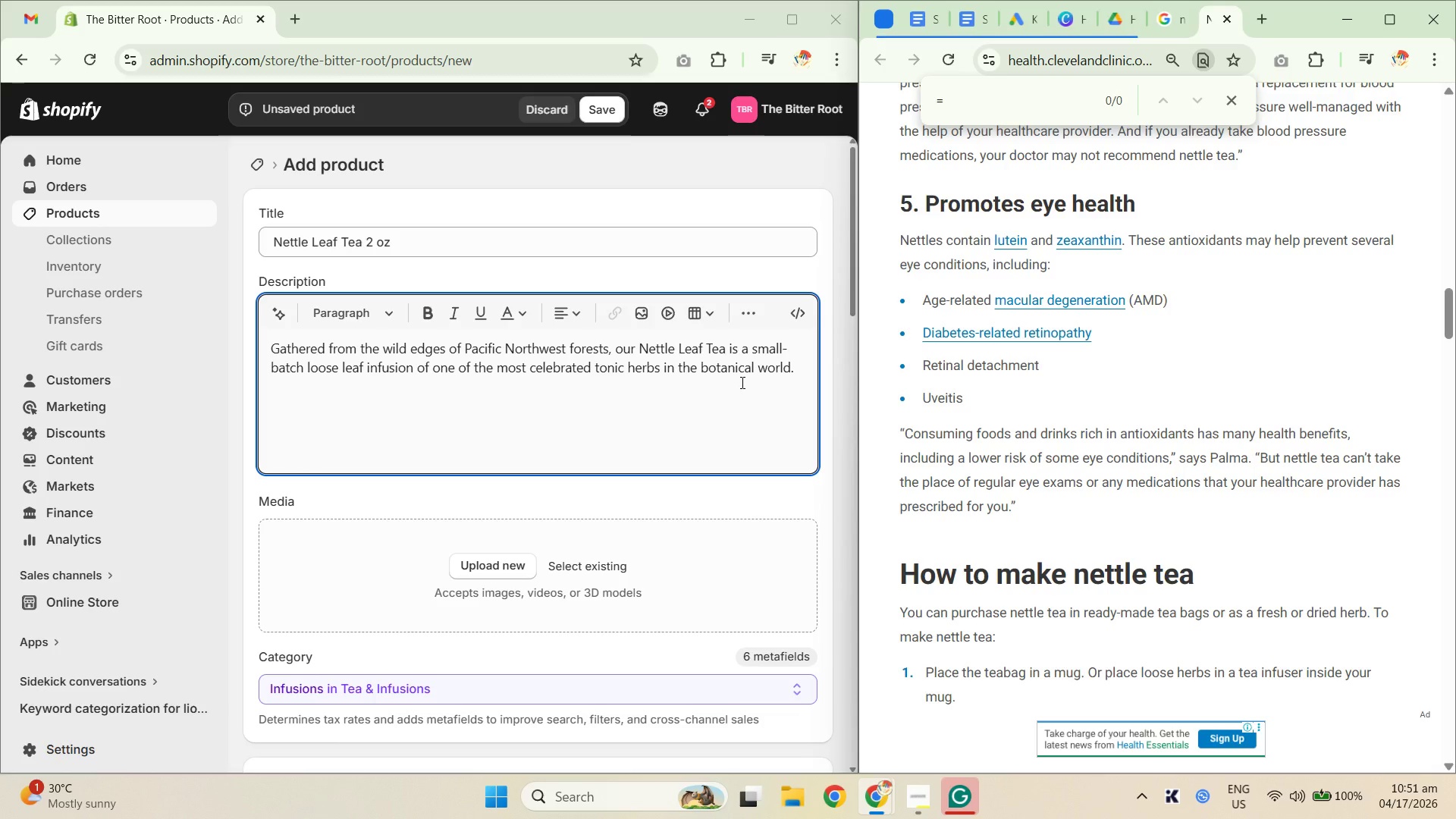 
wait(18.19)
 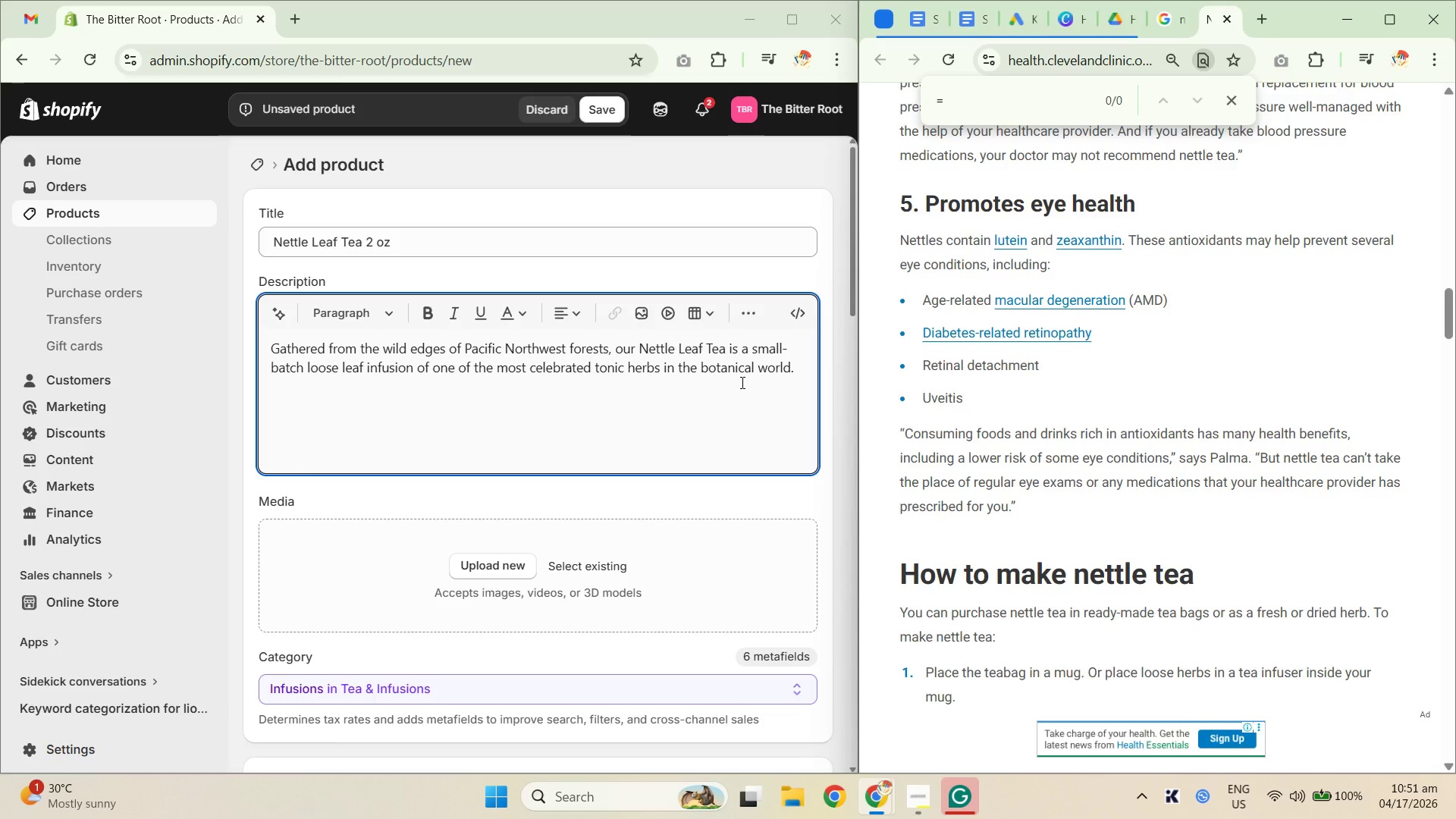 
scroll: coordinate [1141, 545], scroll_direction: up, amount: 5.0
 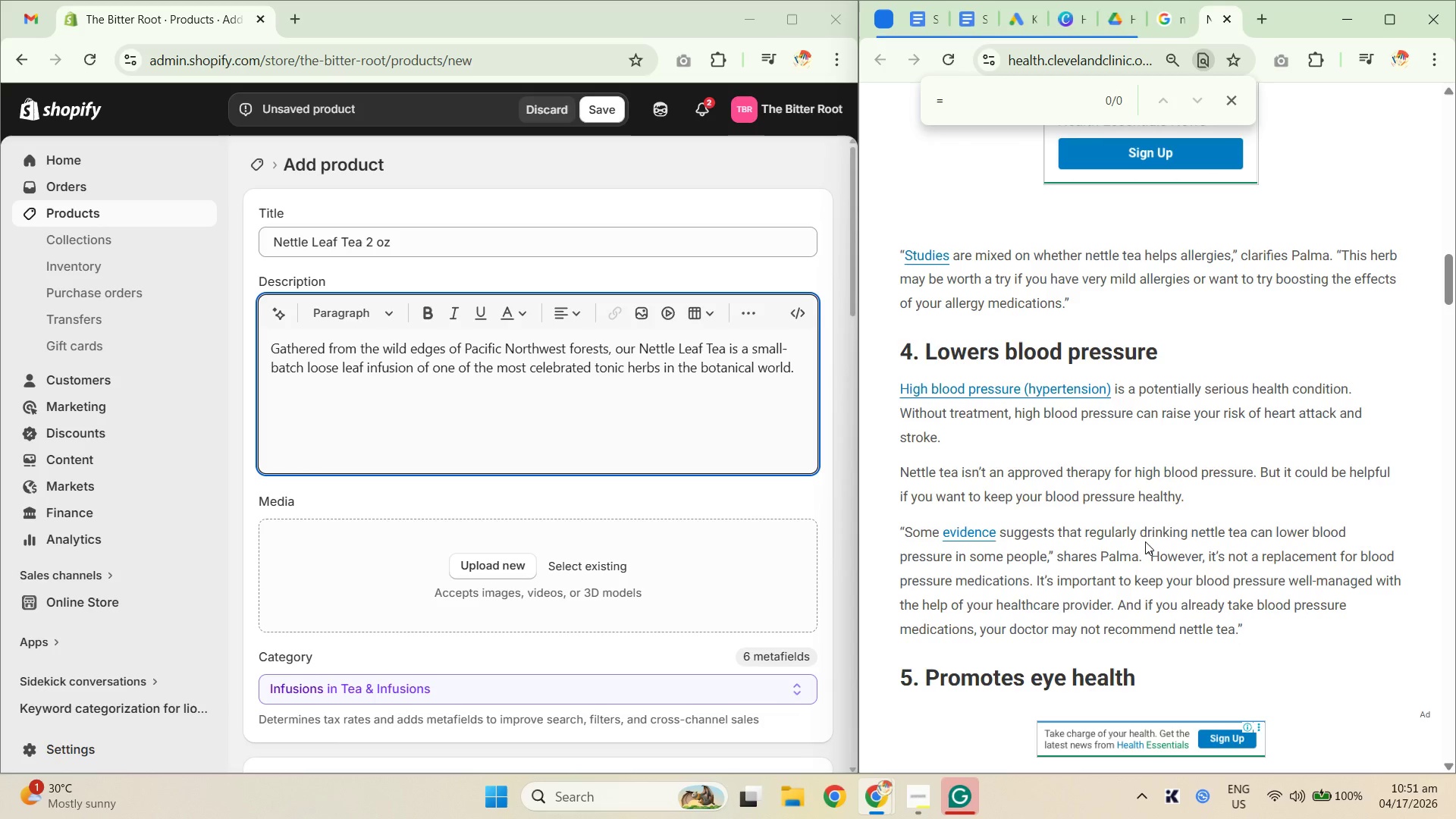 
wait(5.8)
 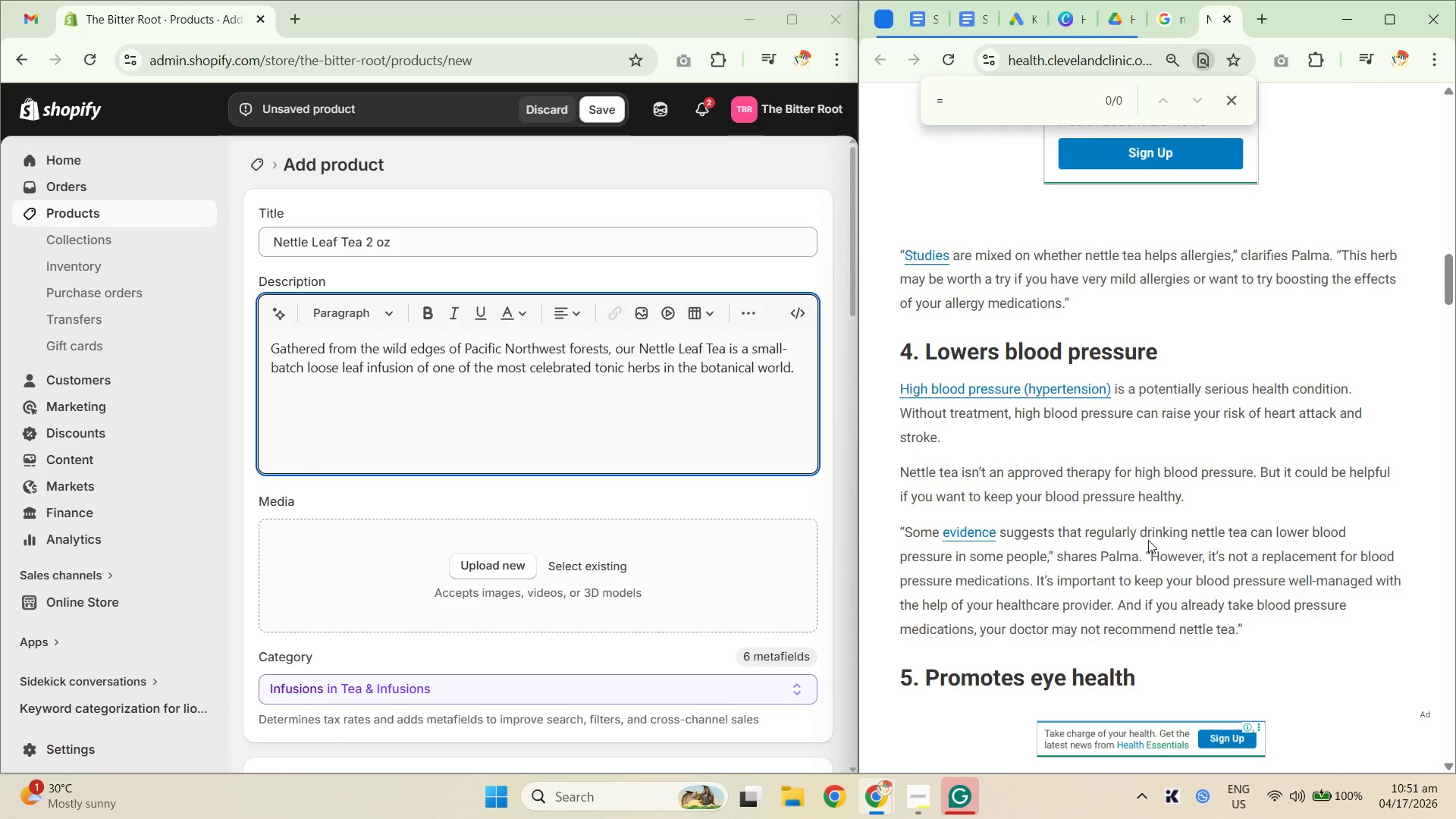 
scroll: coordinate [1131, 541], scroll_direction: up, amount: 11.0
 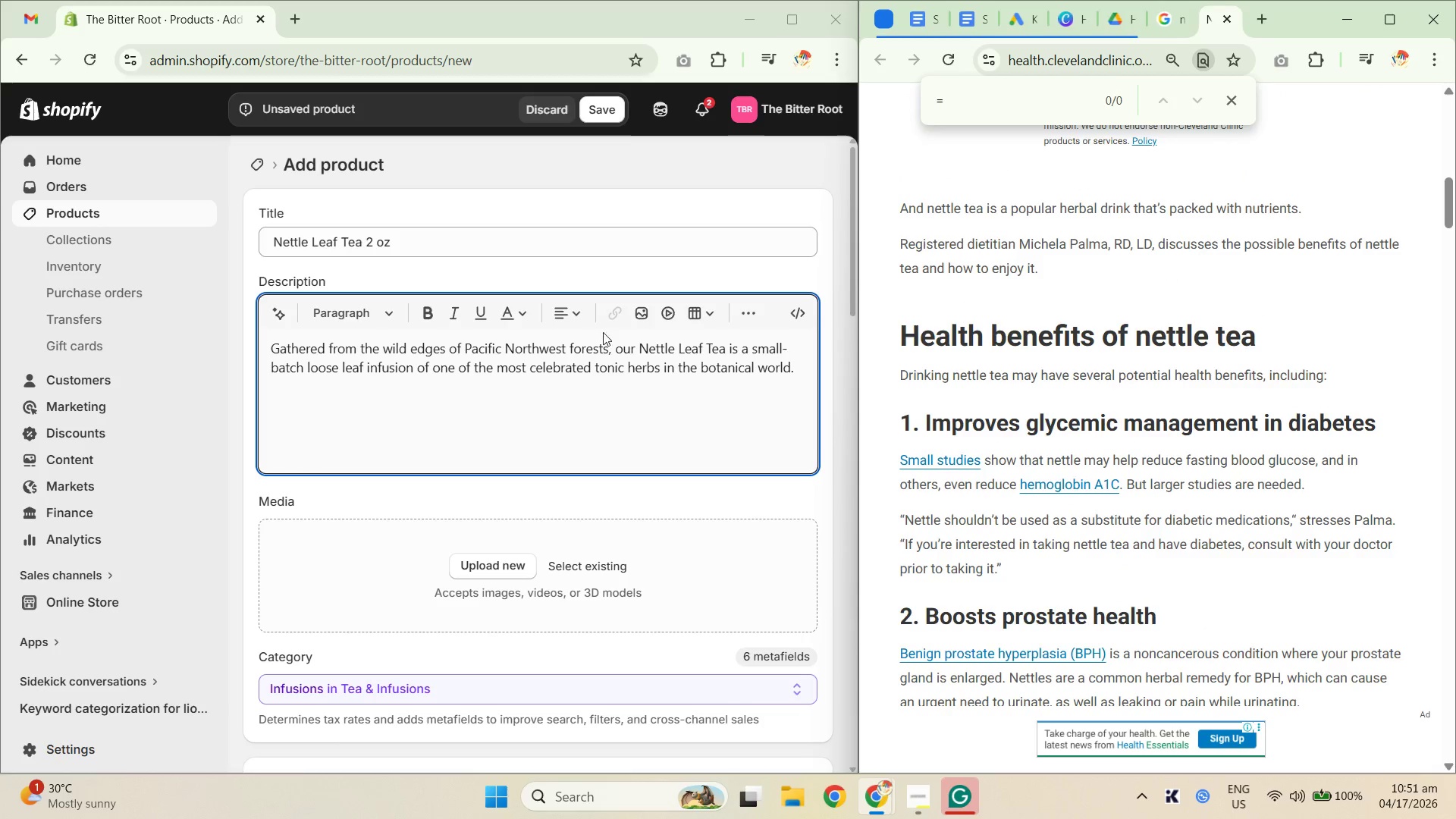 
left_click([805, 373])
 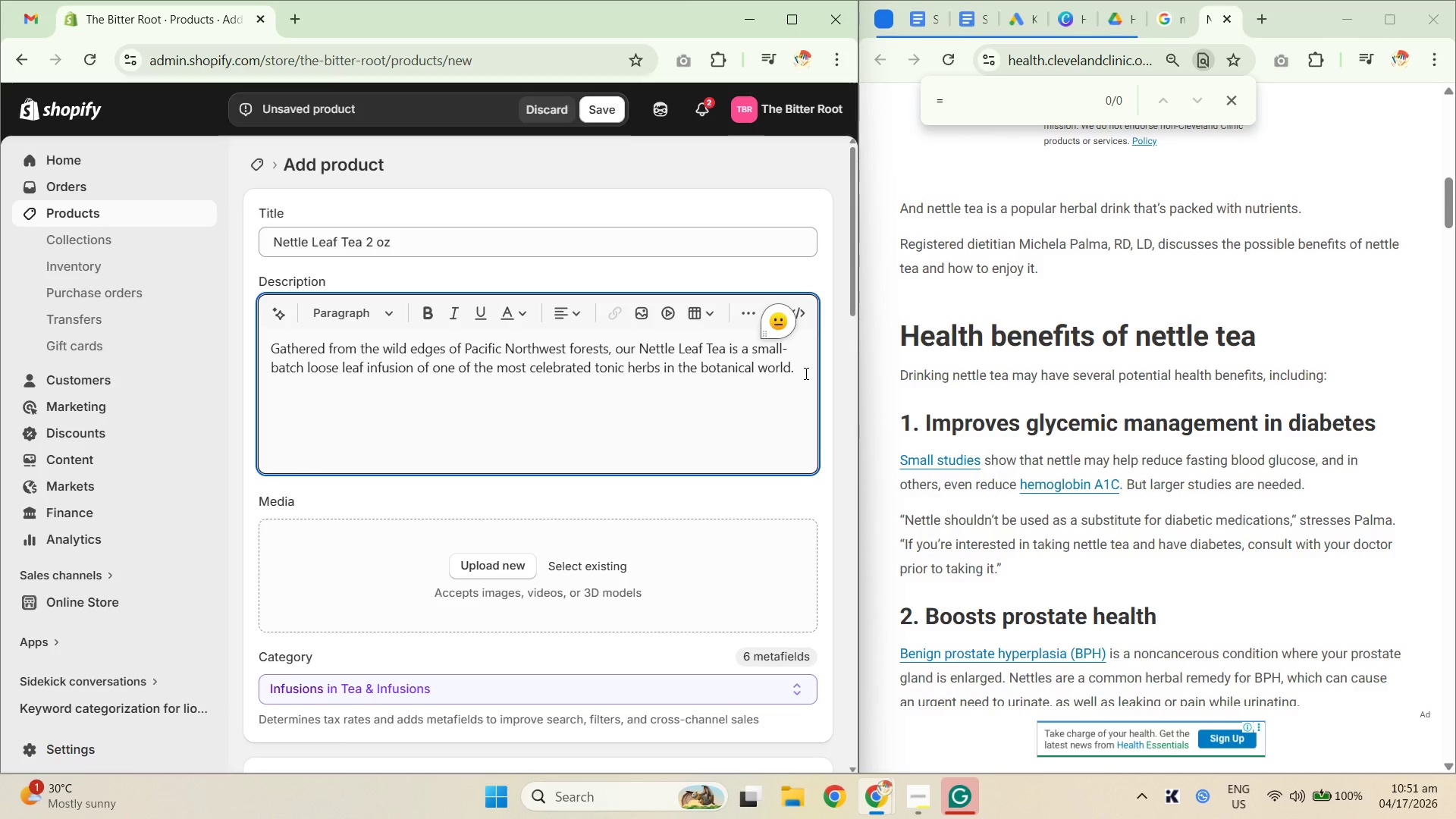 
type(Stinging )
 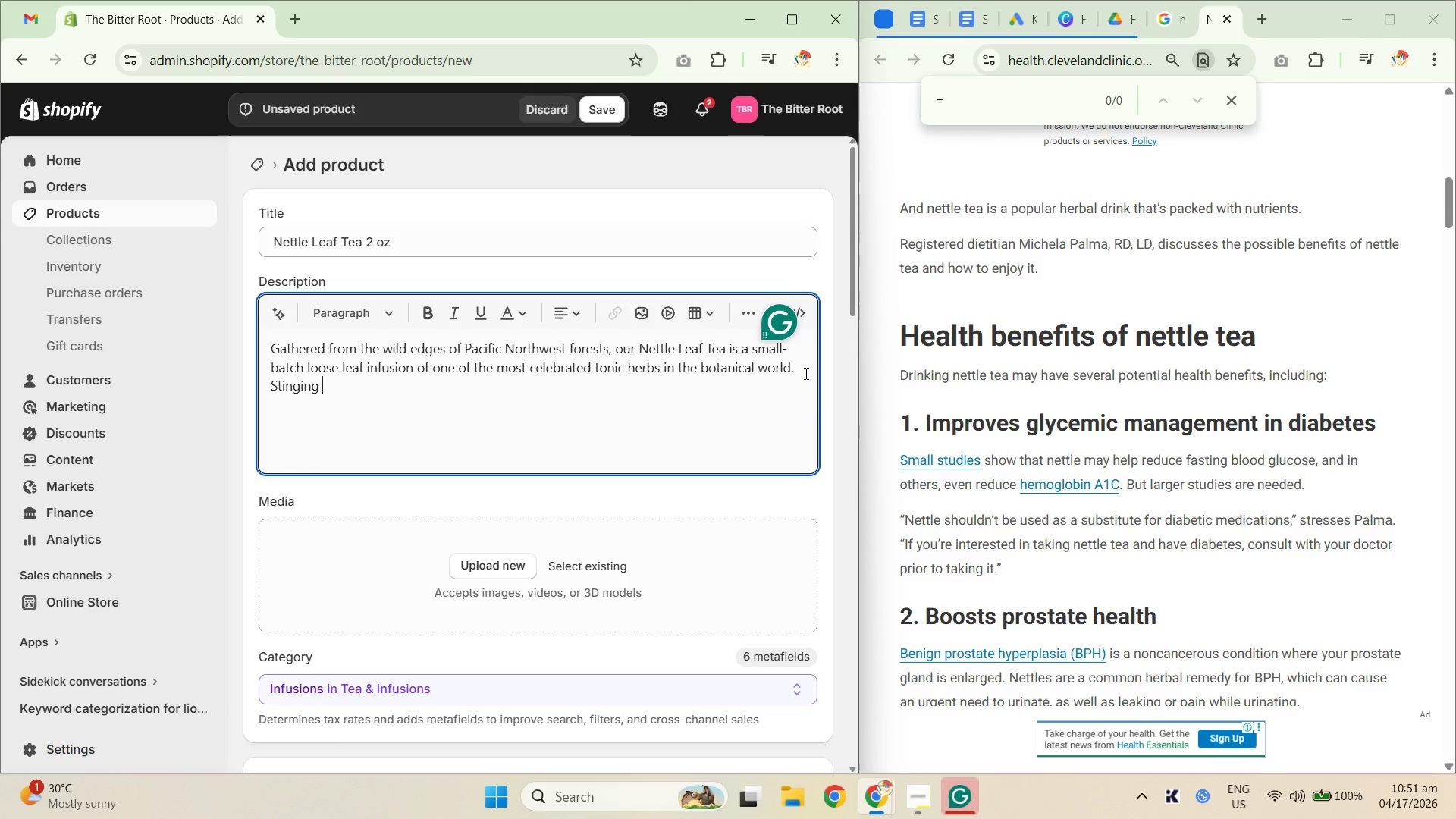 
type(nettle has been used for cebn)
key(Backspace)
key(Backspace)
type(ntures)
key(Backspace)
key(Backspace)
type(ies as a traditional herbal remedy, prized acrosss generations for its depply)
key(Backspace)
key(Backspace)
key(Backspace)
key(Backspace)
type(eply nourishing and restorative)
 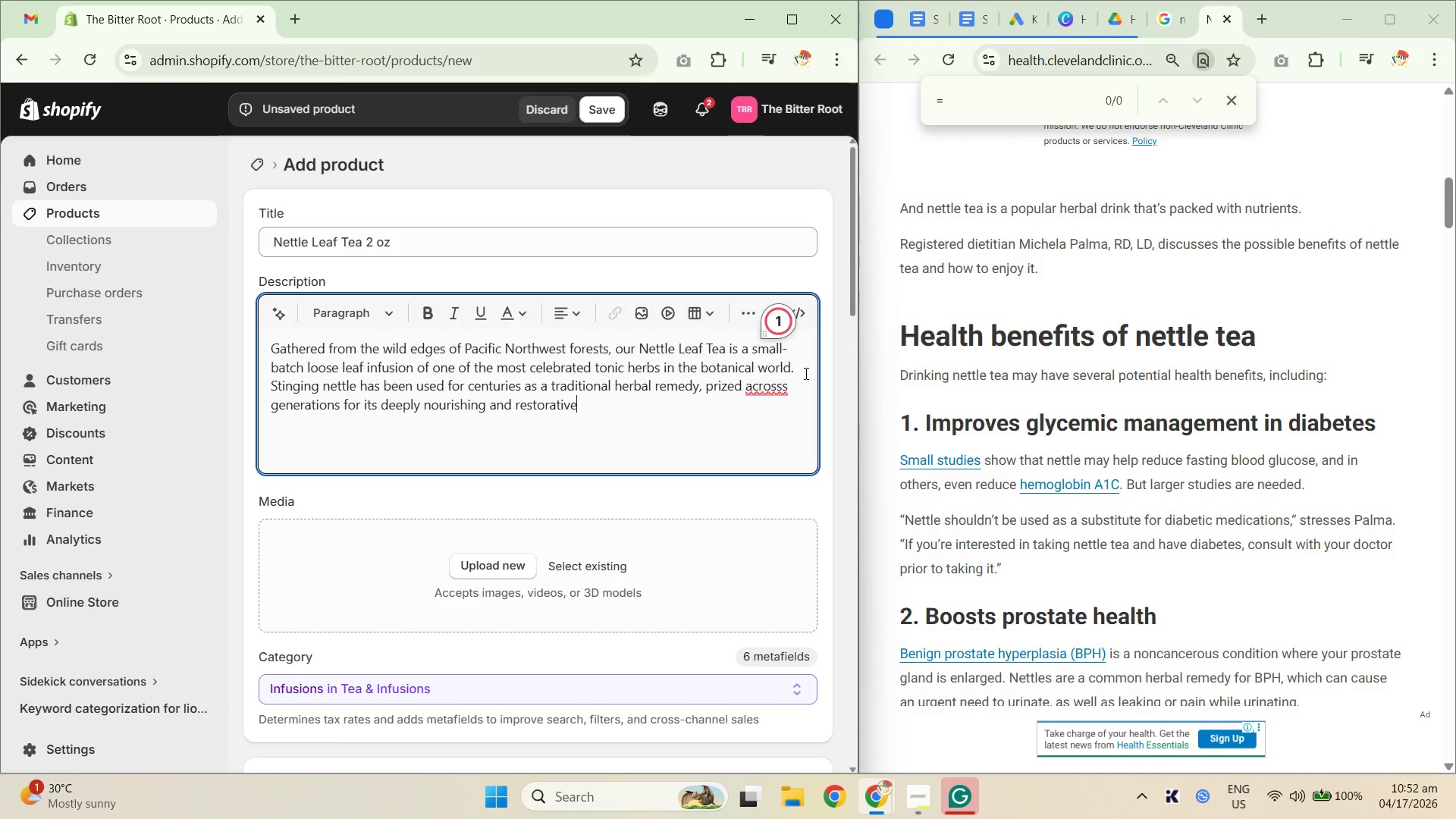 
type( properties.)
 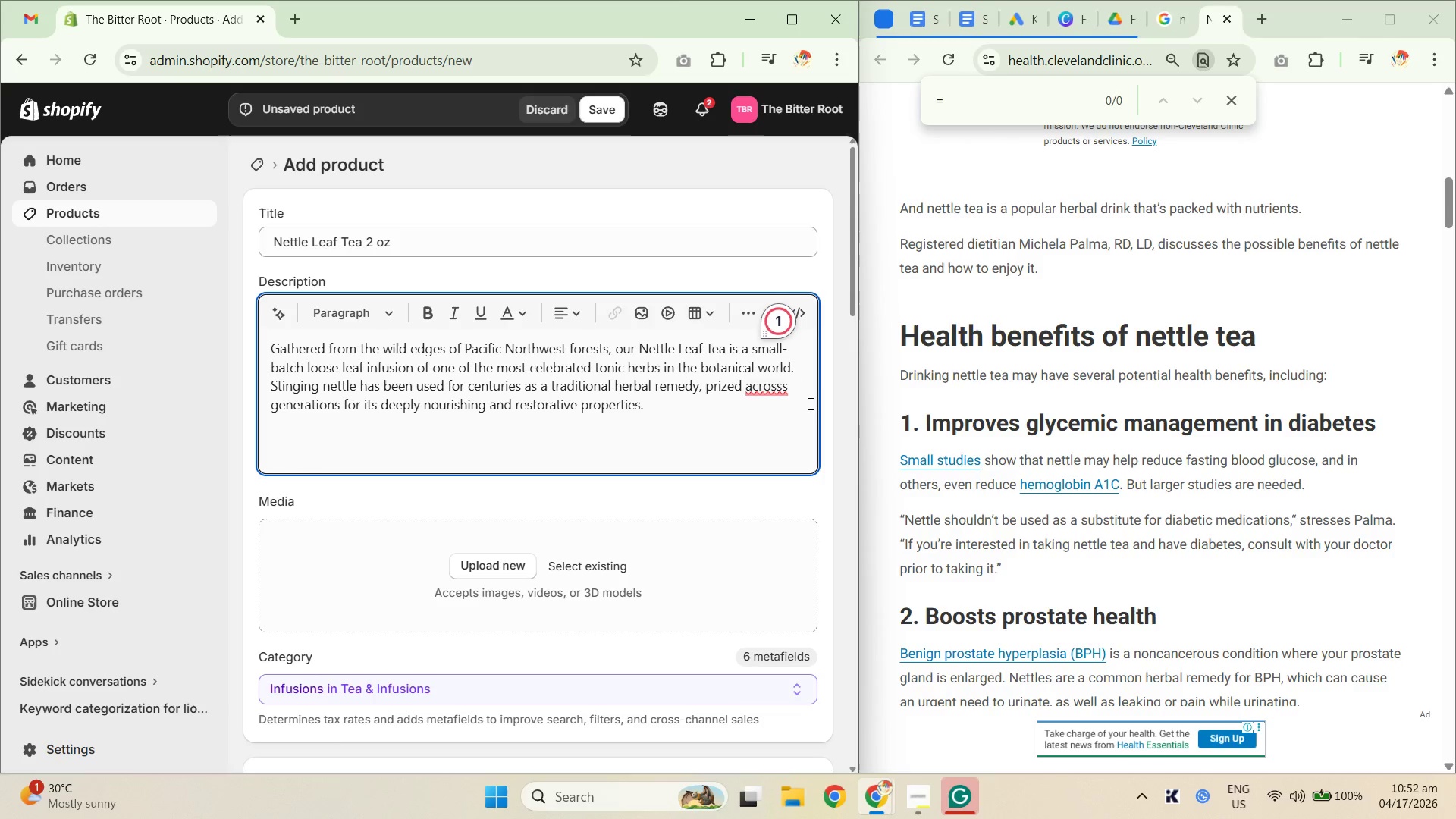 
left_click([769, 382])
 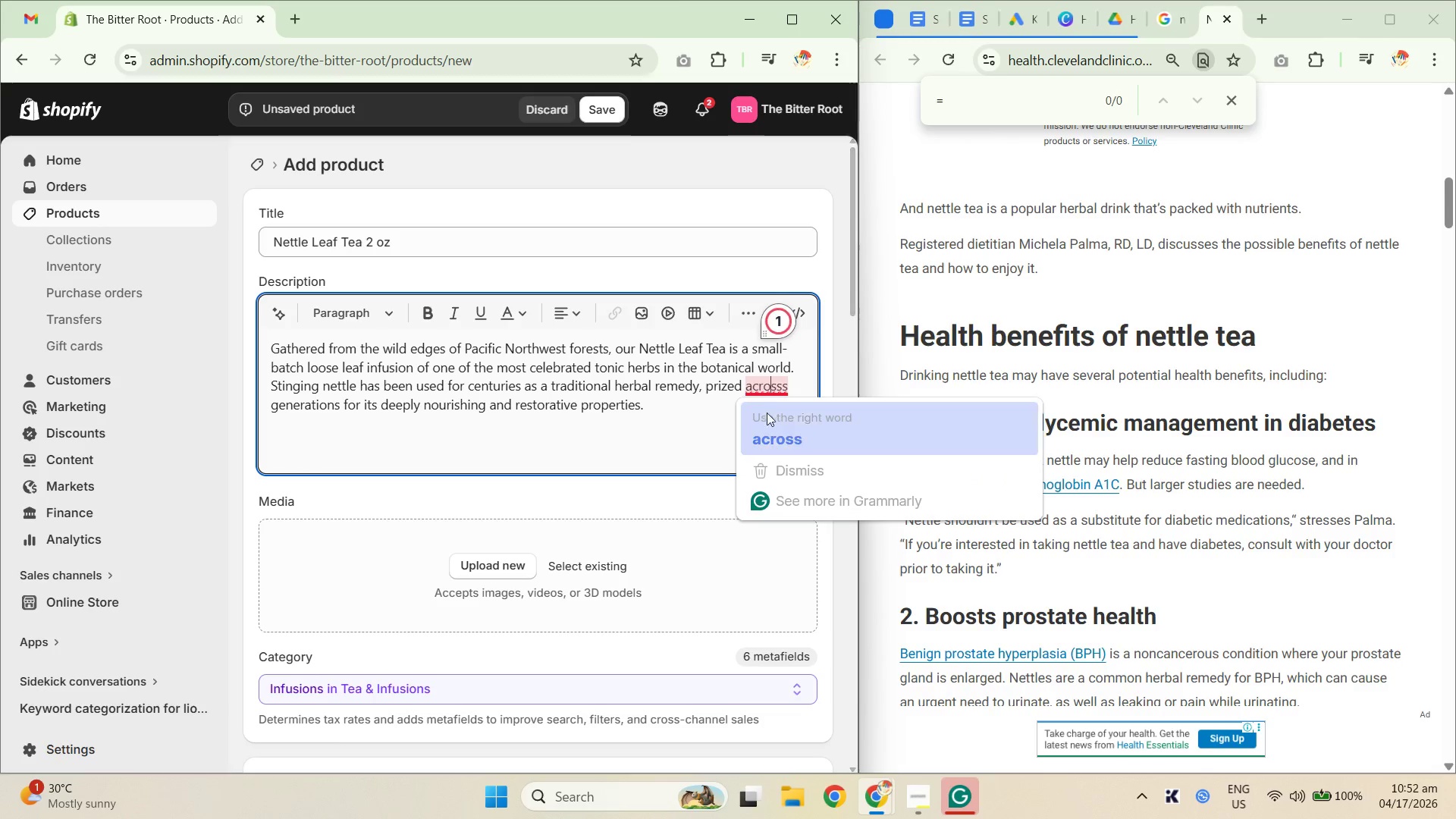 
left_click([774, 431])
 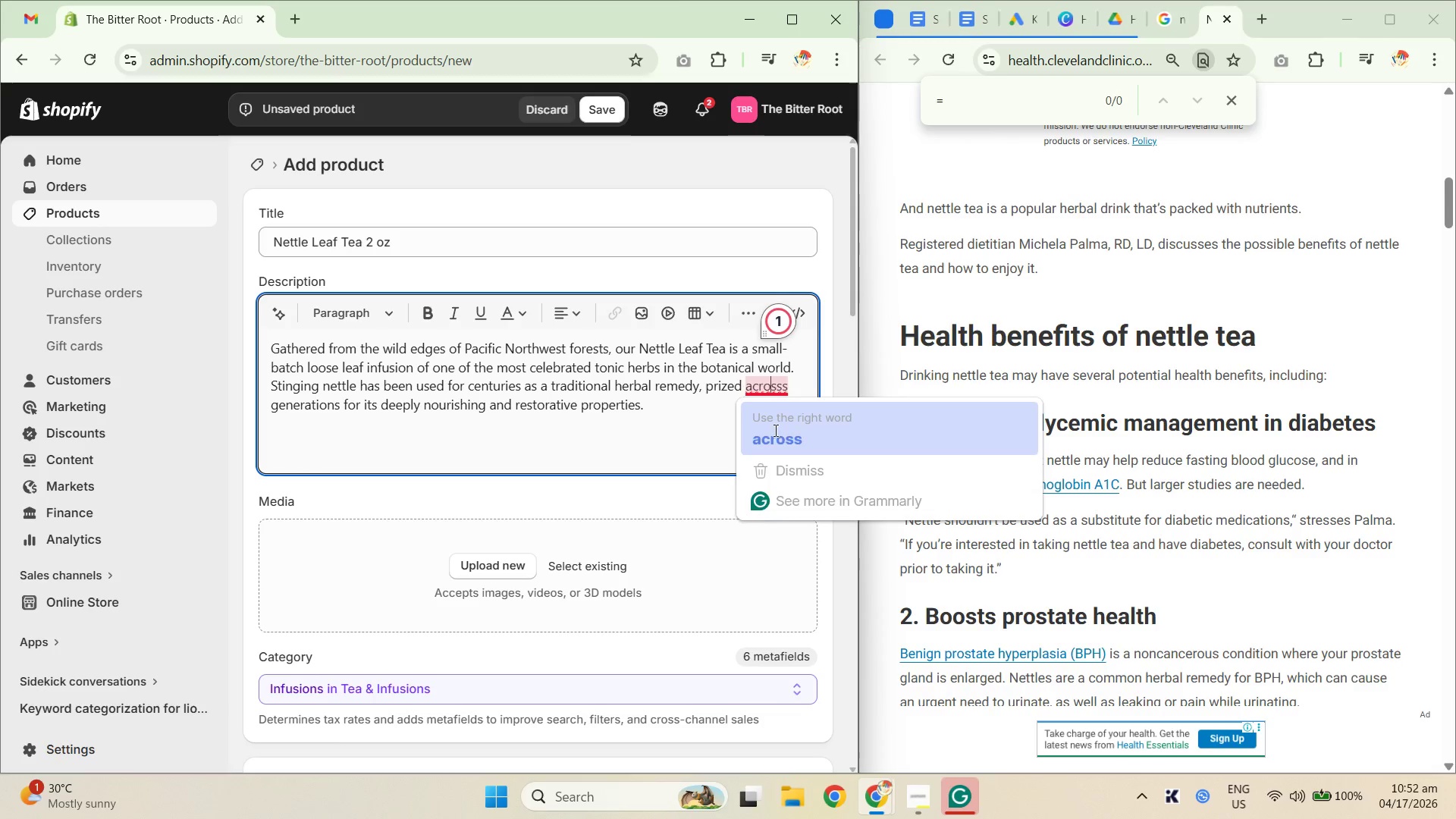 
key(Unknown)
 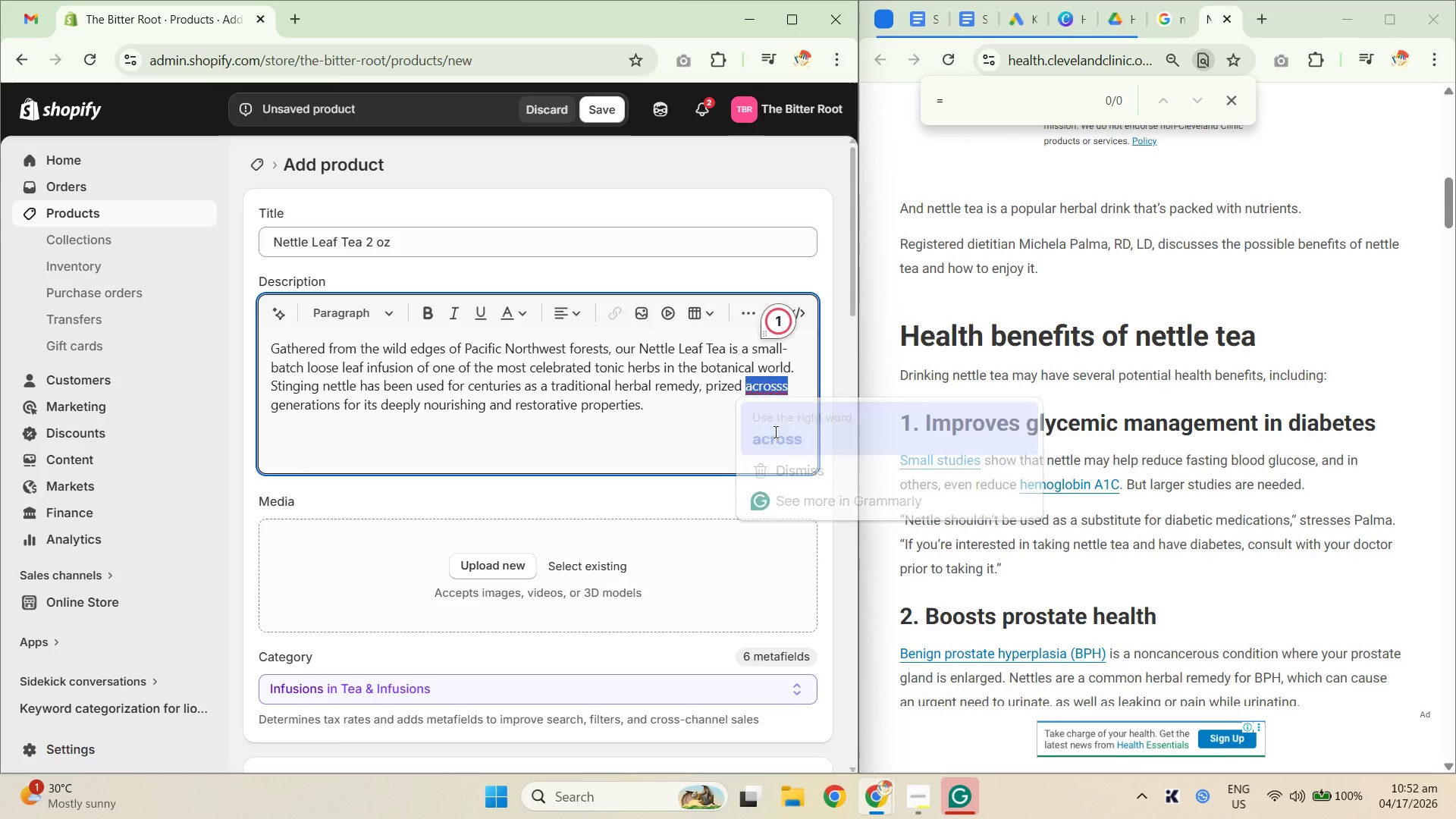 
key(Unknown)
 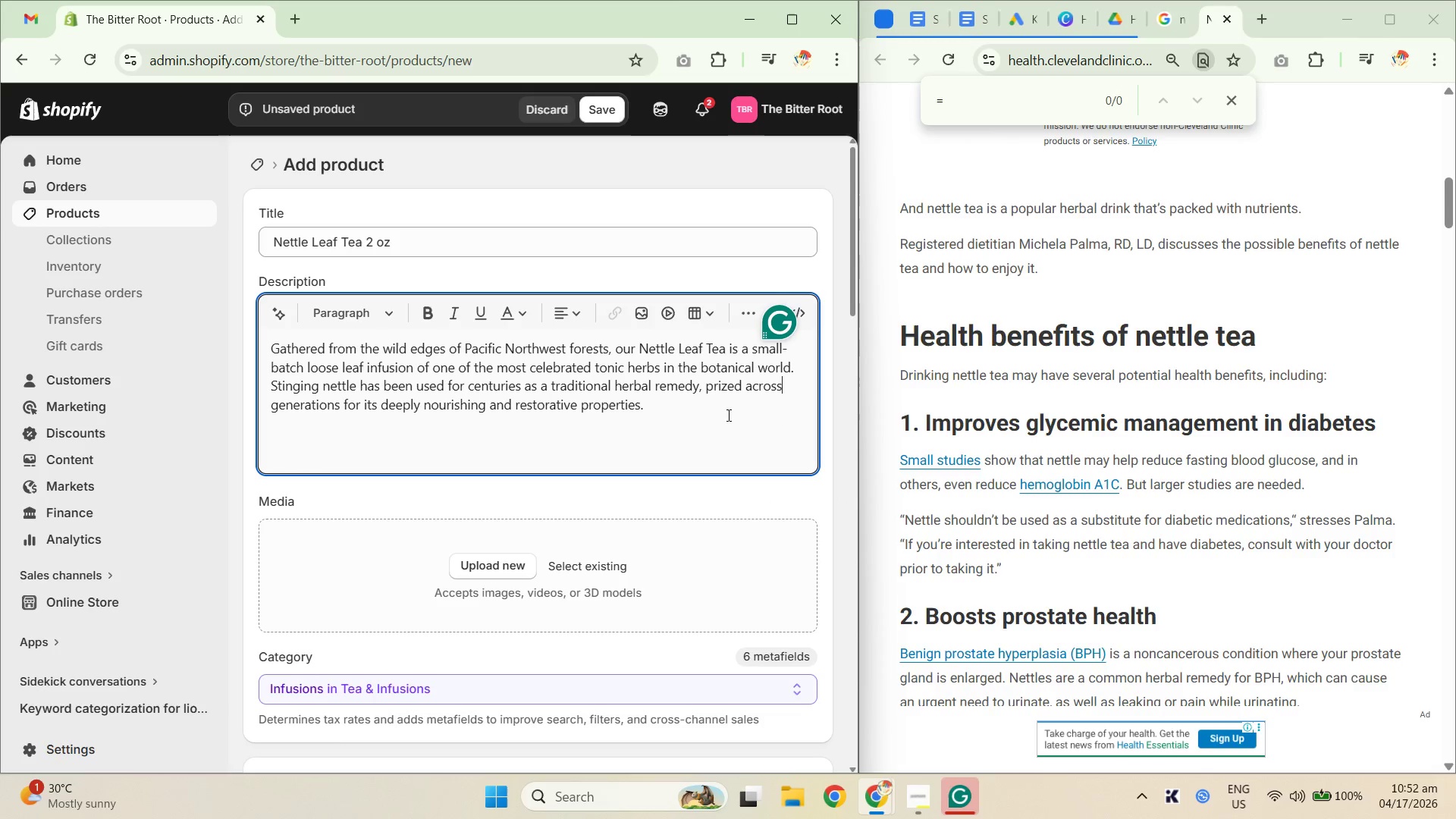 
key(Unknown)
 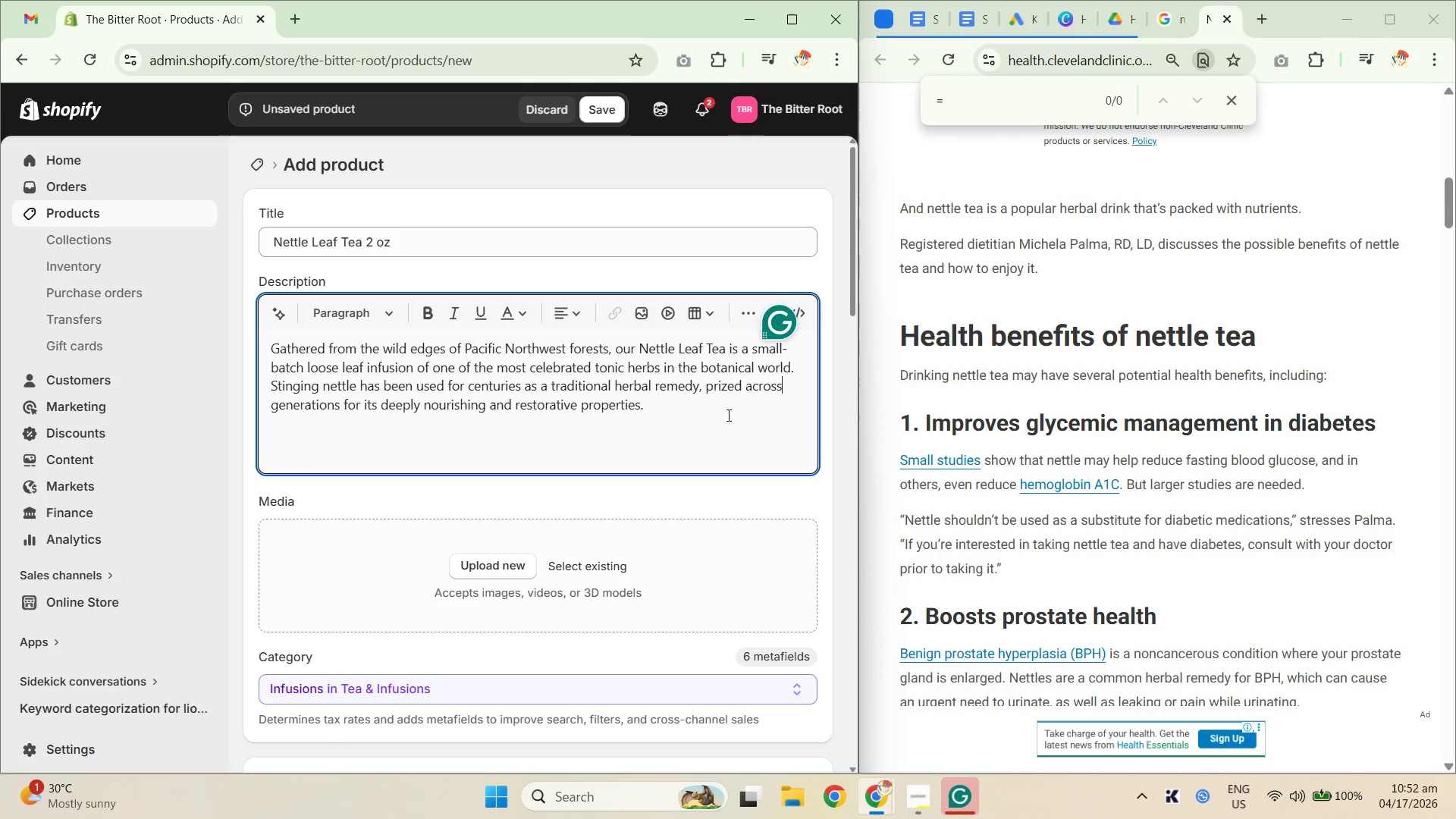 
key(Unknown)
 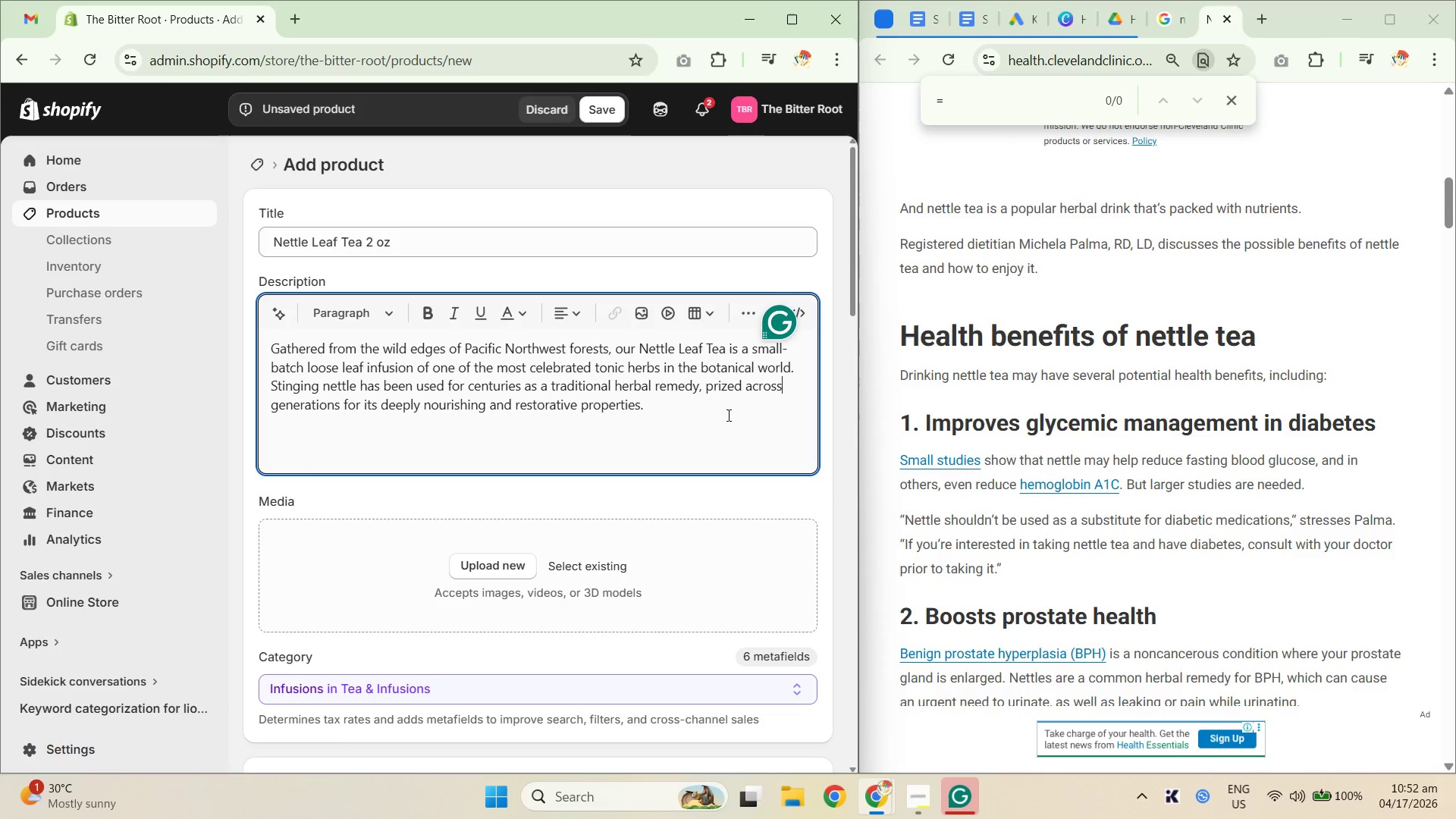 
scroll: coordinate [1128, 486], scroll_direction: down, amount: 7.0
 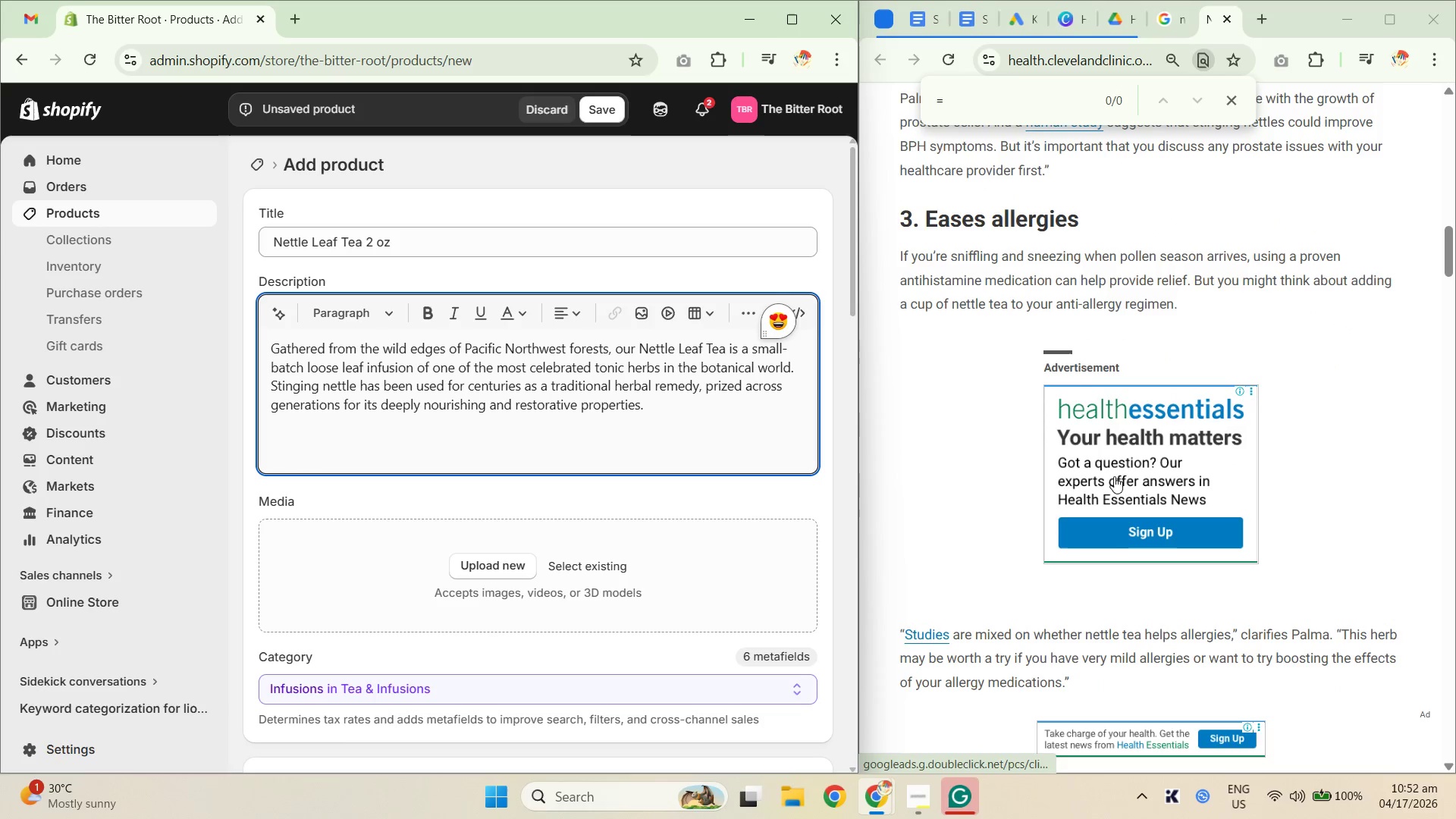 
scroll: coordinate [1060, 453], scroll_direction: none, amount: 0.0
 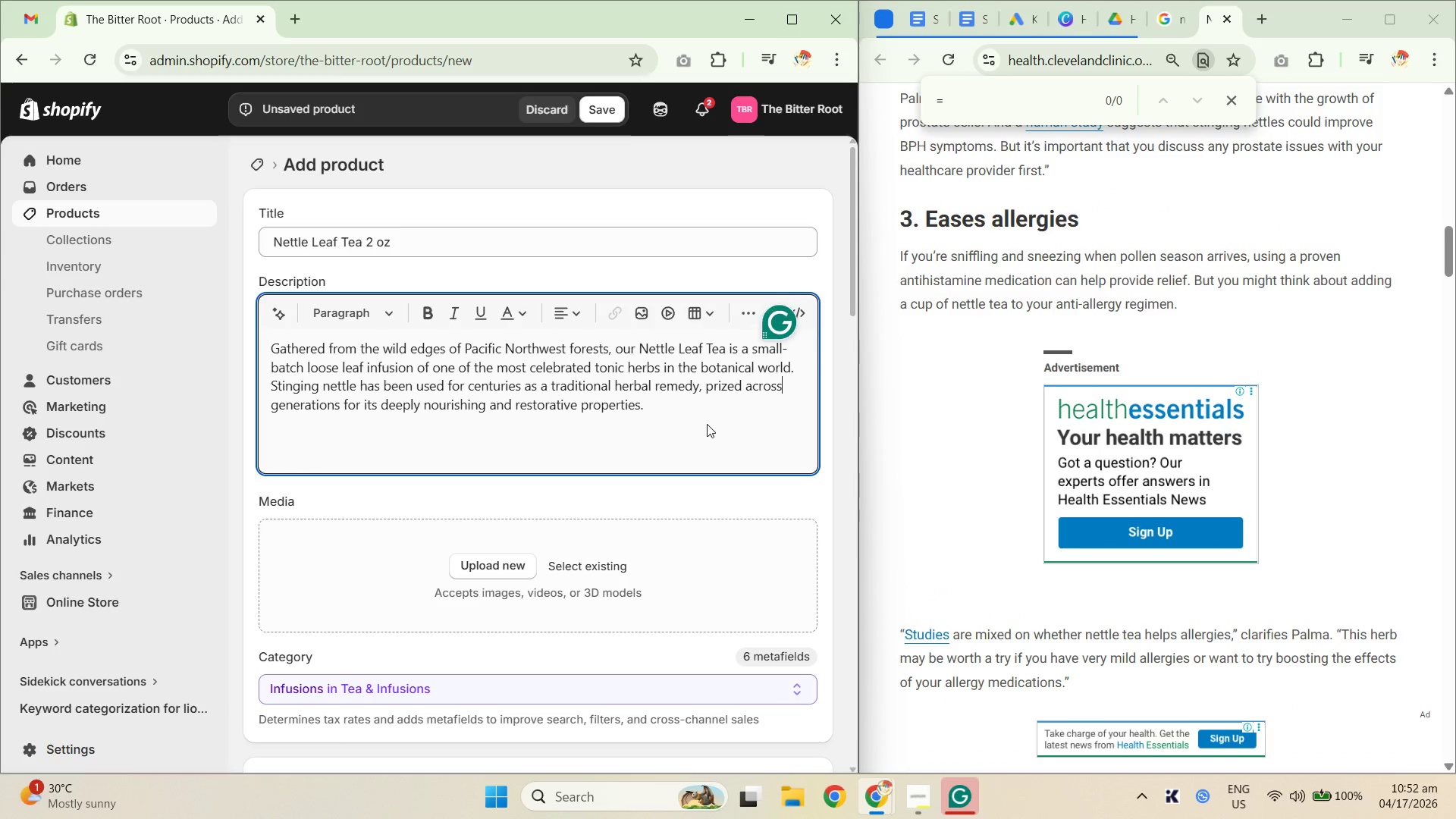 
left_click([716, 410])
 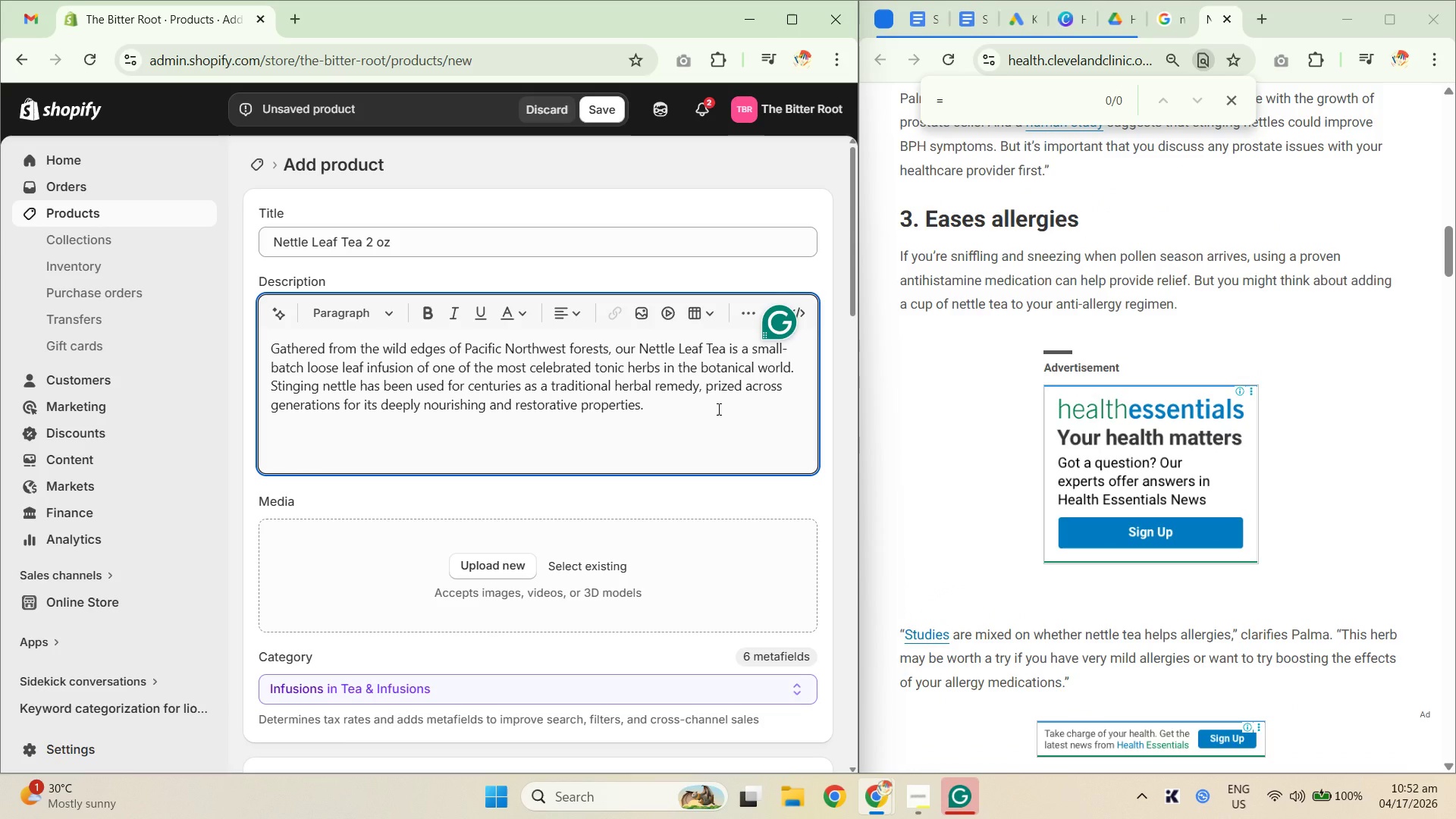 
type(Ne)
key(Backspace)
key(Backspace)
type( Nettle contains natural compounds that may hlp )
key(Backspace)
key(Backspace)
key(Backspace)
type(elp ease seasonal allergy symptoms by supporting the body's histamine response, making it)
 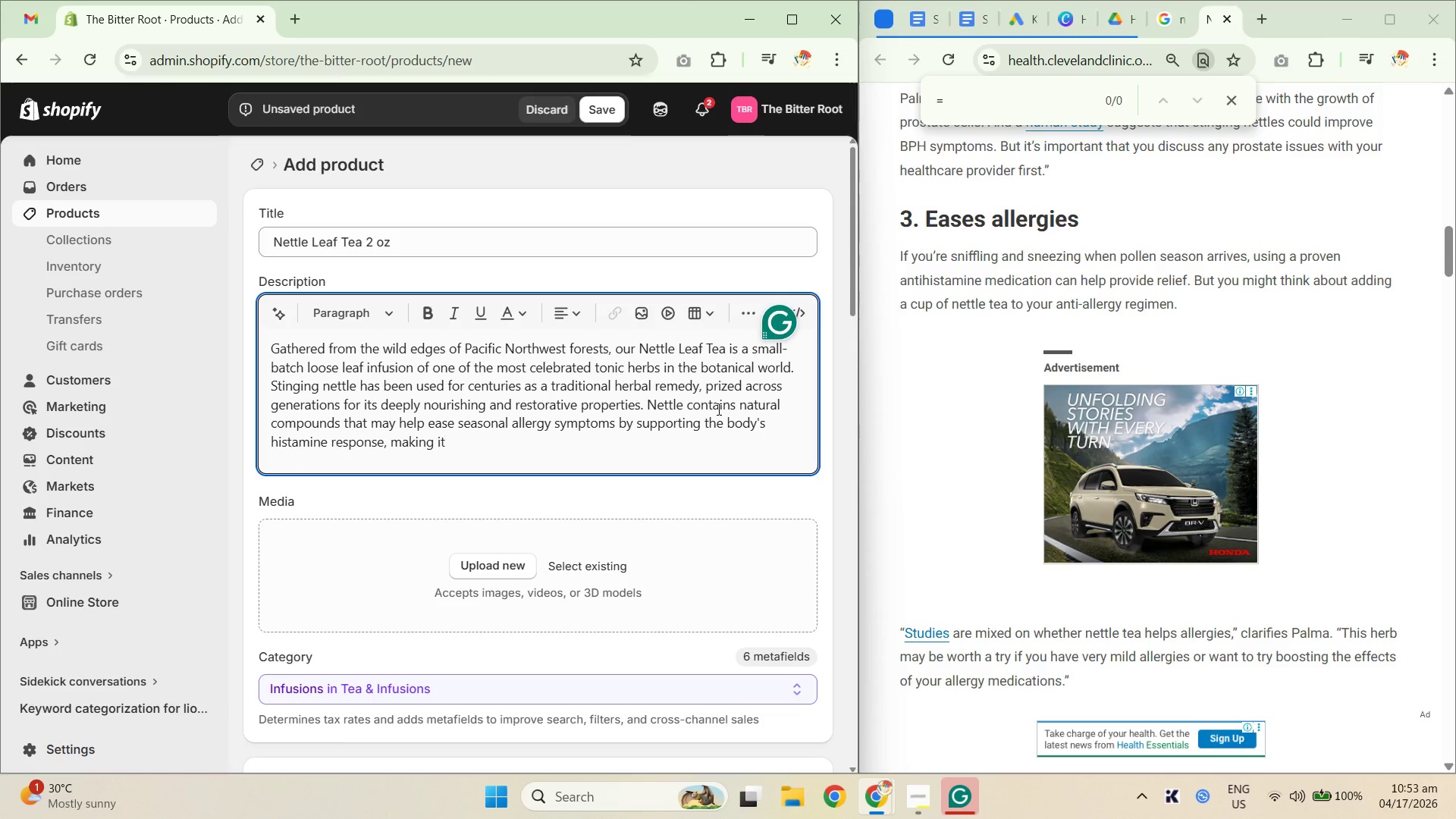 
scroll: coordinate [1207, 390], scroll_direction: down, amount: 1.0
 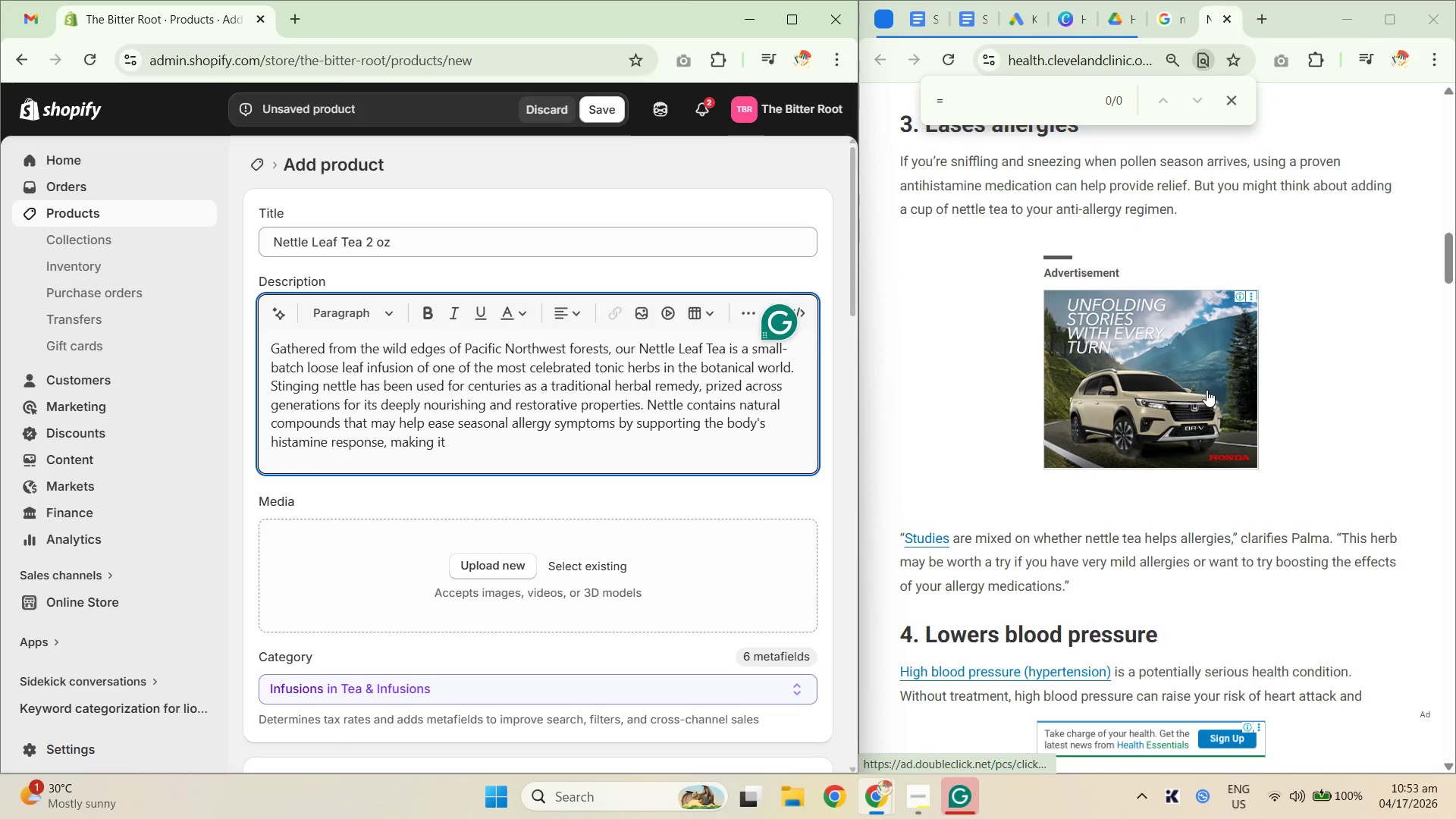 
scroll: coordinate [1199, 388], scroll_direction: up, amount: 2.0
 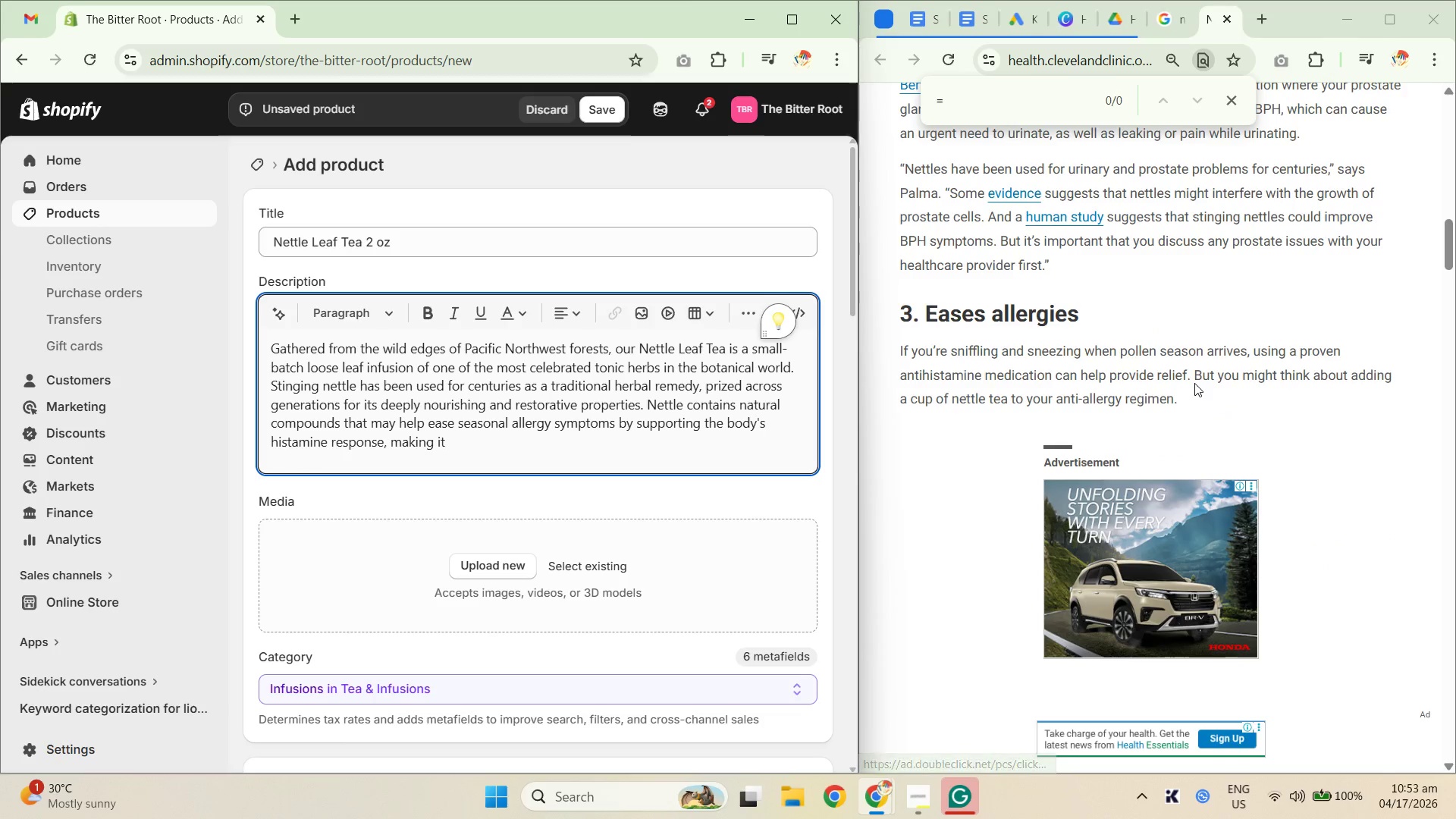 
scroll: coordinate [1194, 383], scroll_direction: down, amount: 1.0
 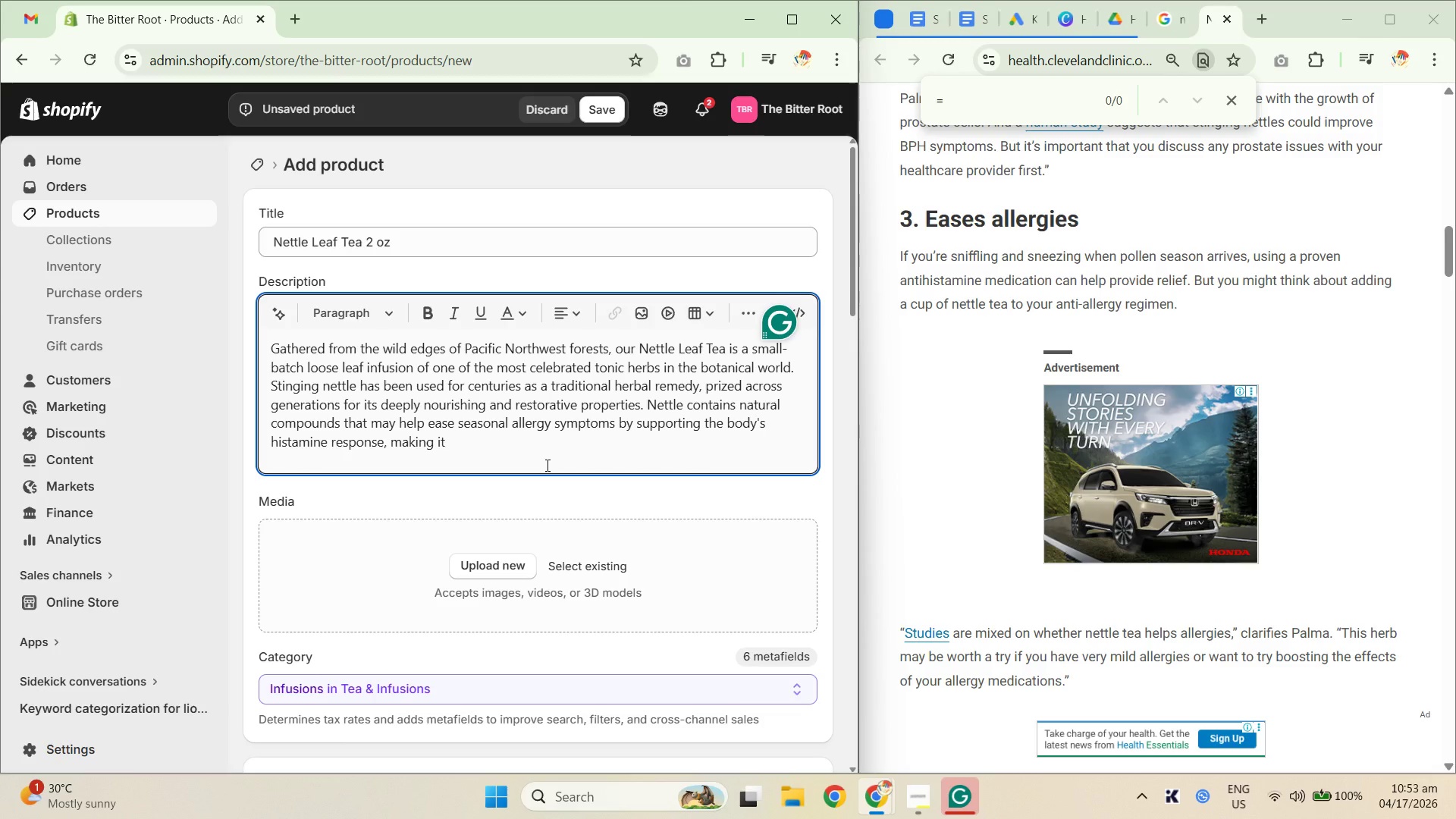 
type( a beloved sprinftim)
key(Backspace)
key(Backspace)
key(Backspace)
key(Backspace)
type(gtime)
 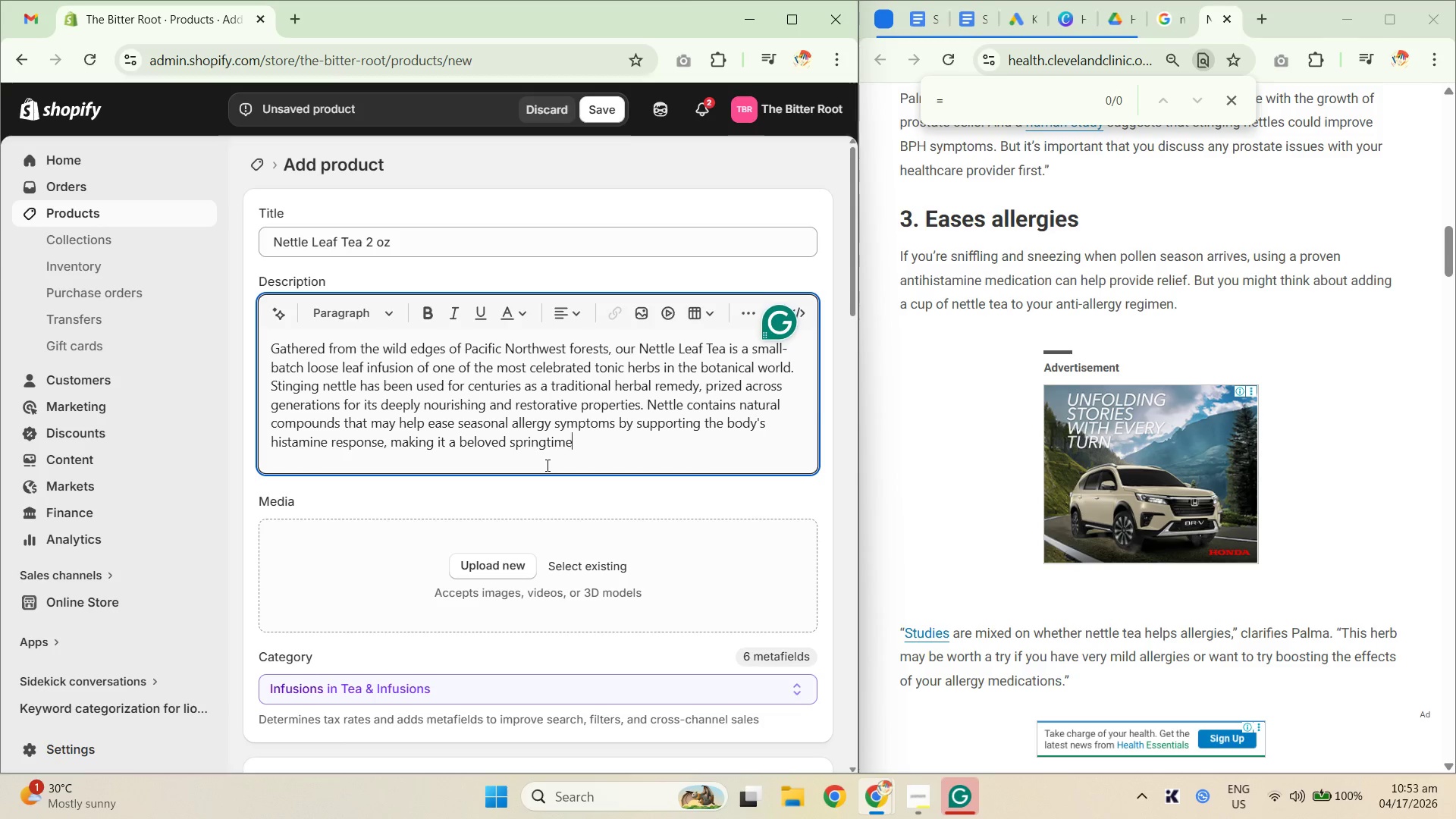 
key(Space)
 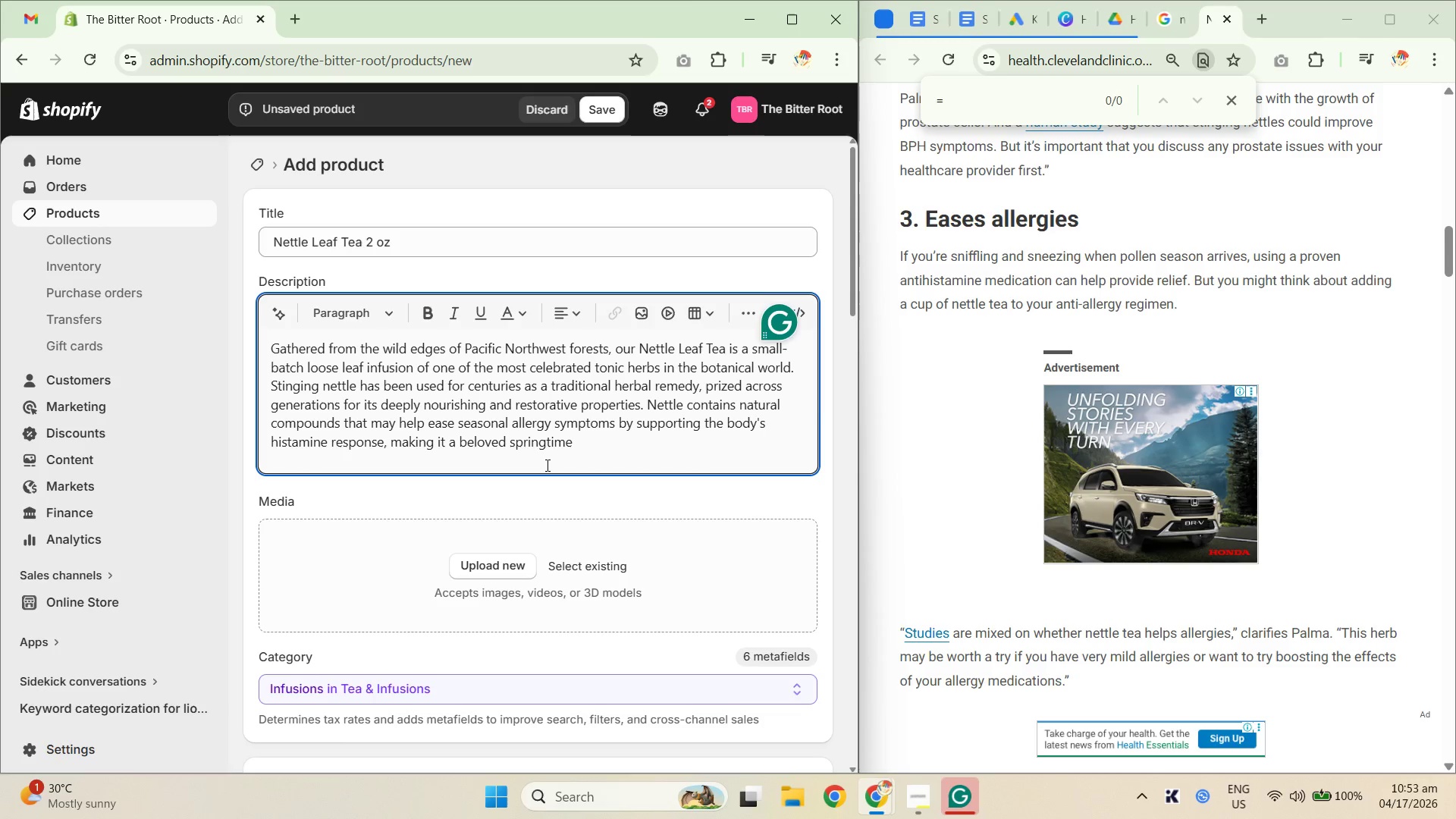 
key(Backspace)
 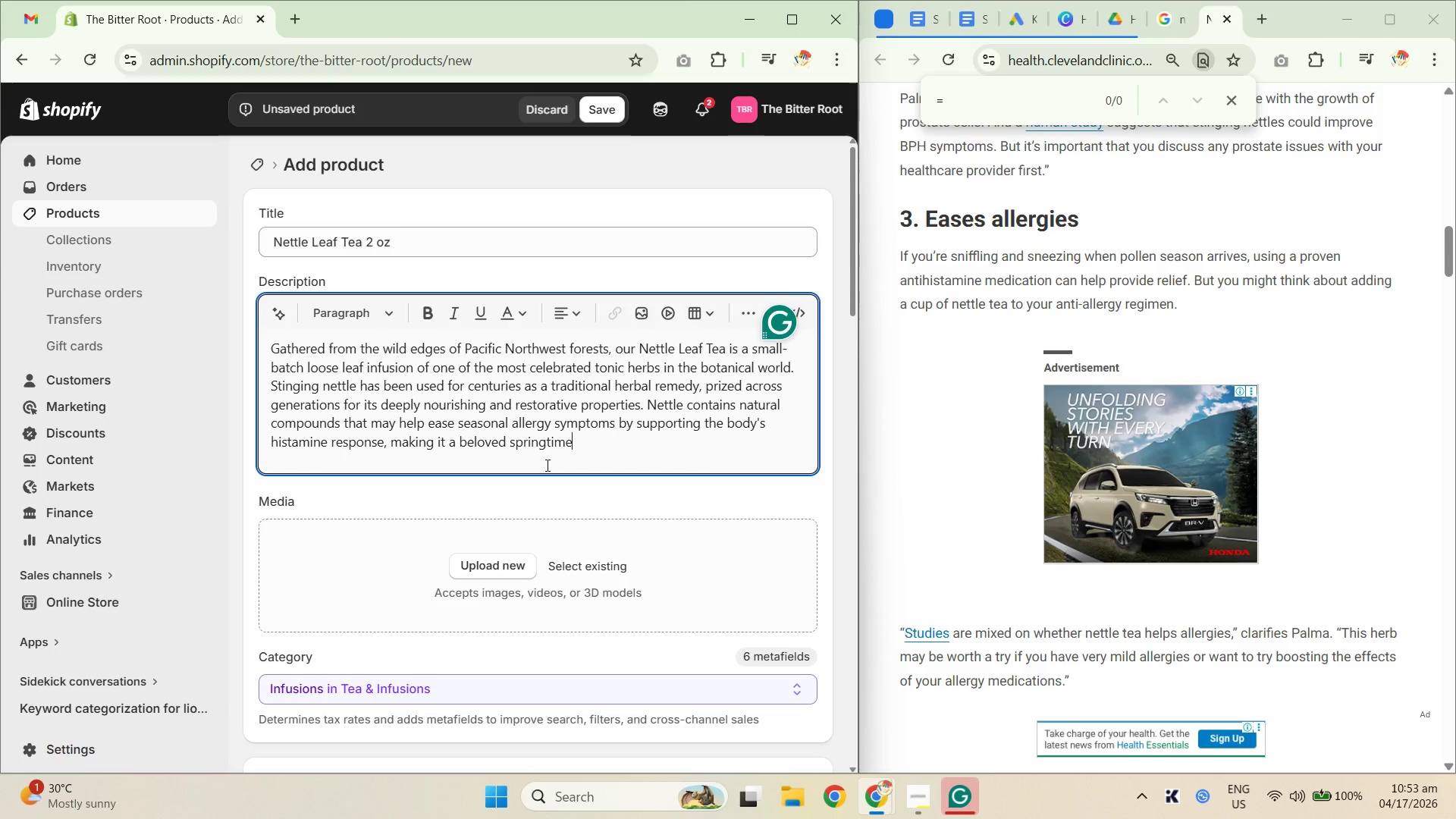 
key(Backspace)
 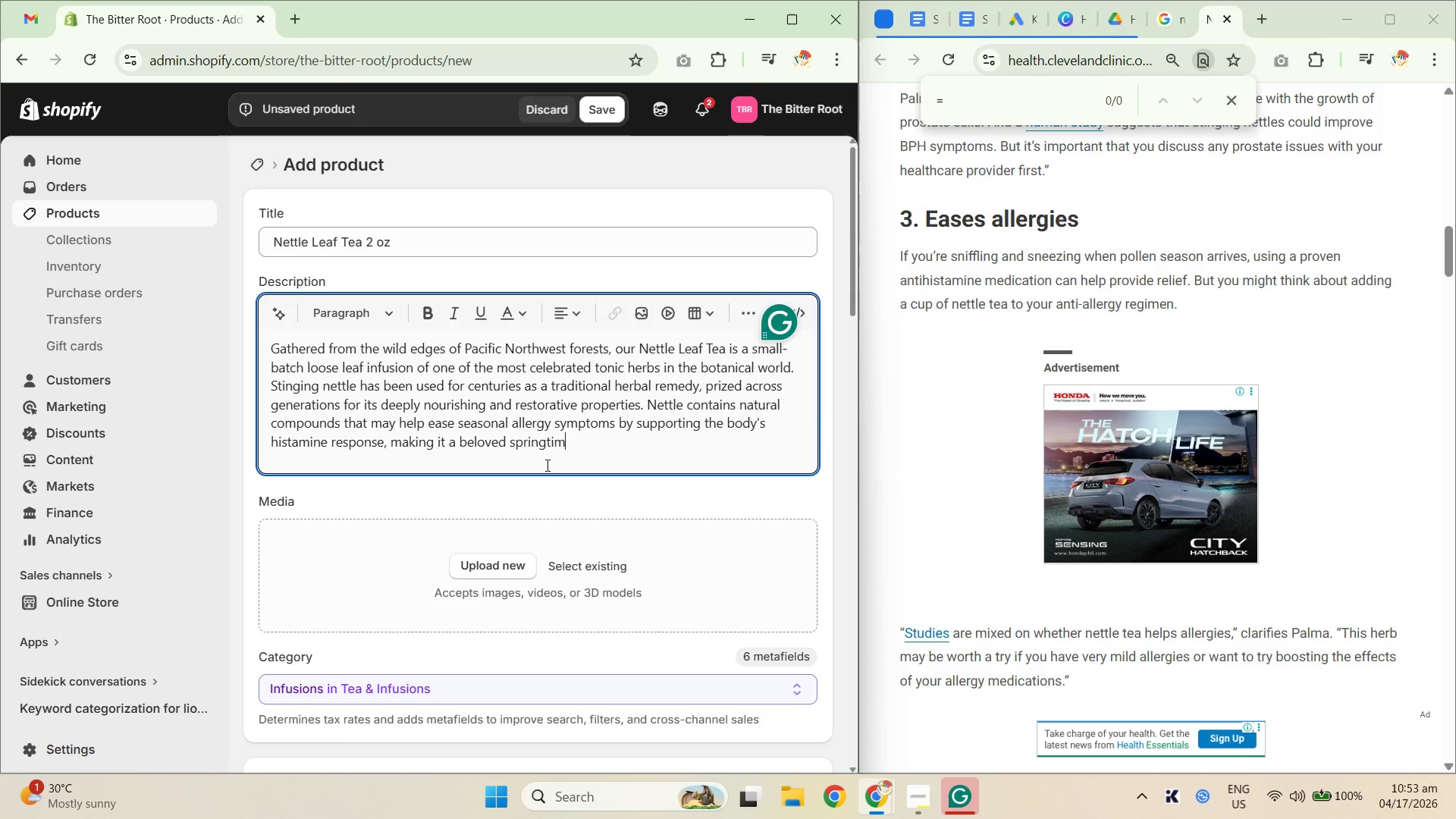 
key(E)
 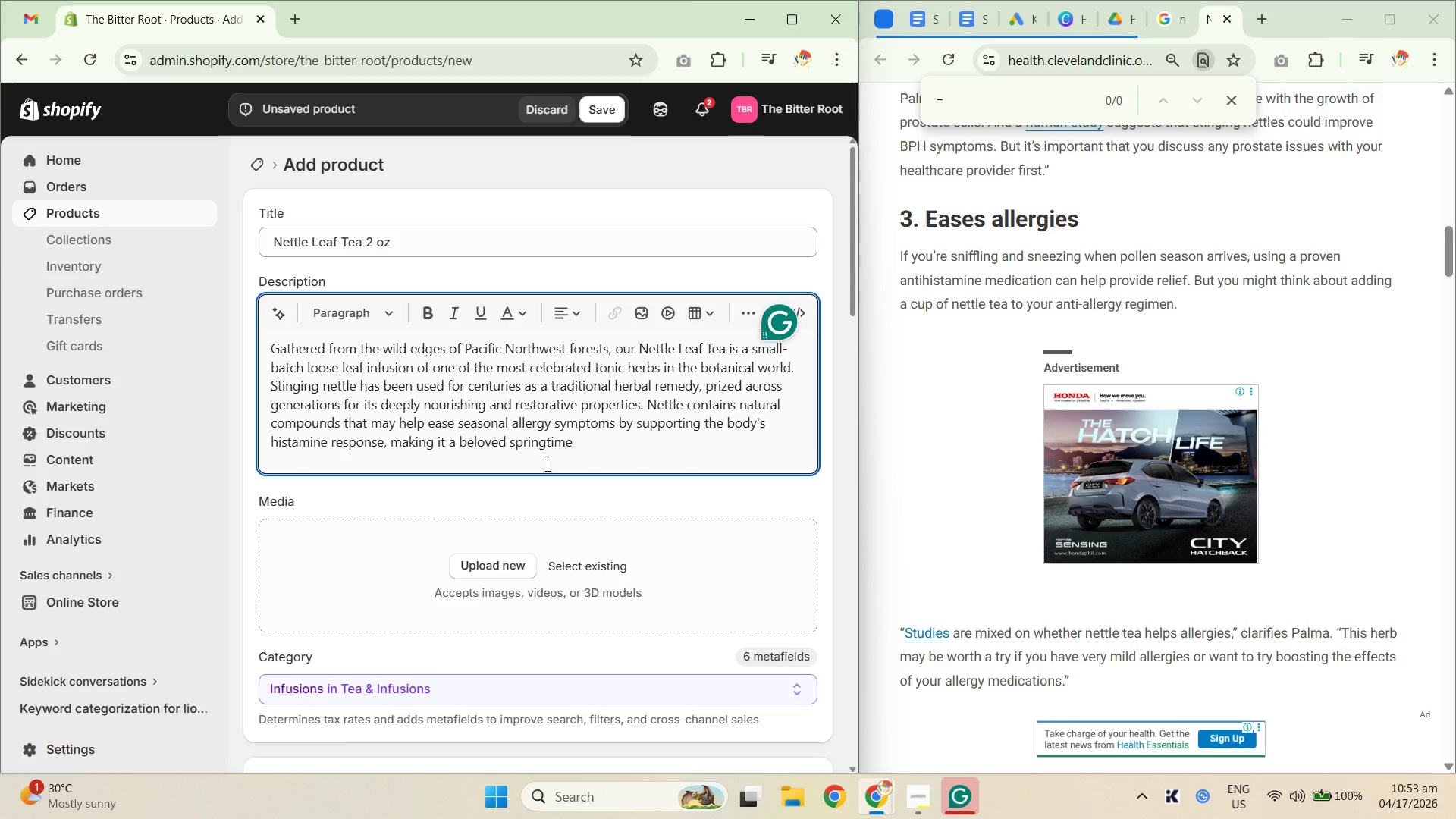 
key(Space)
 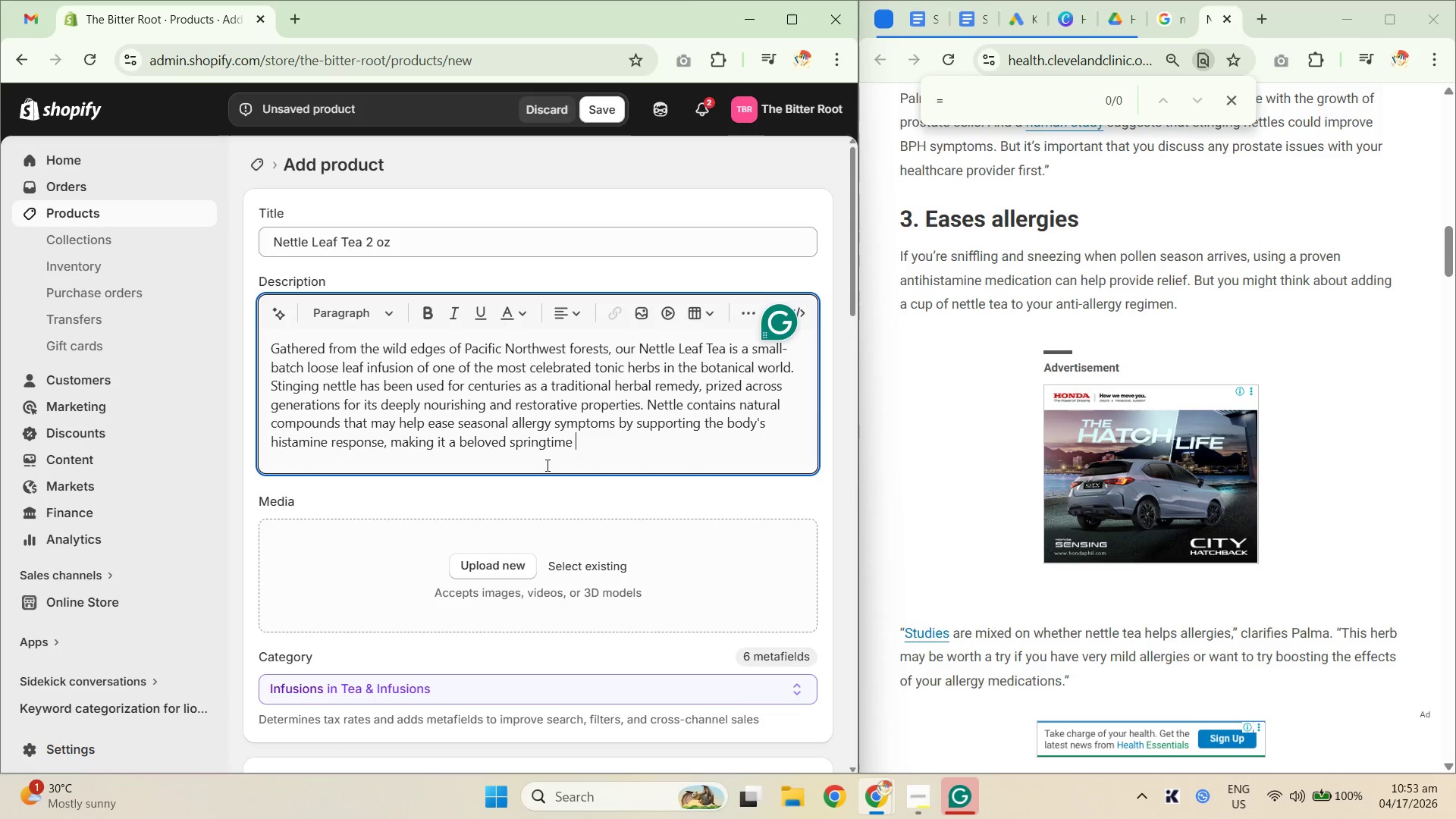 
type(ritual for those sensitive to pollen)
 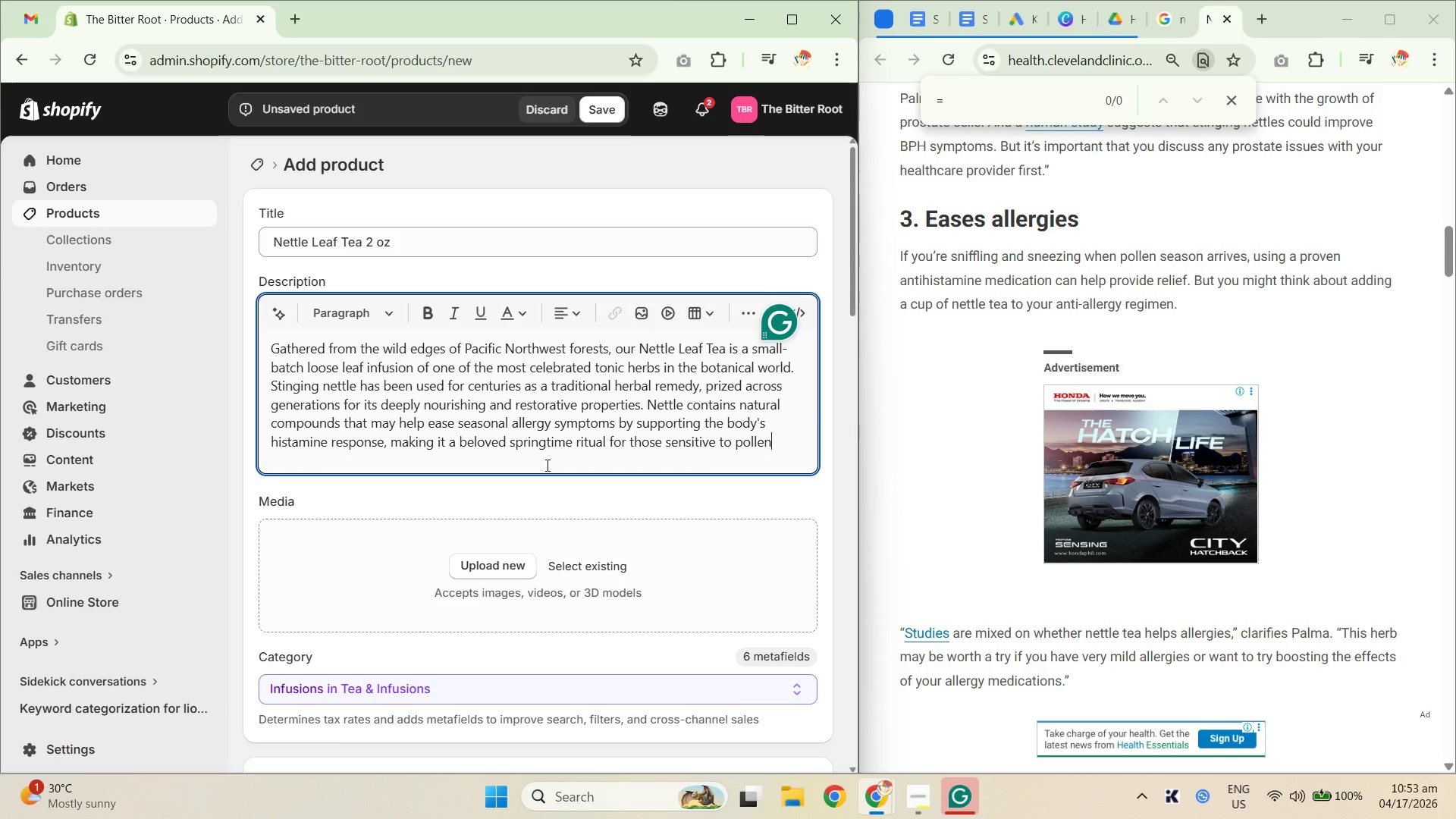 
type( and environmental triggers.)
 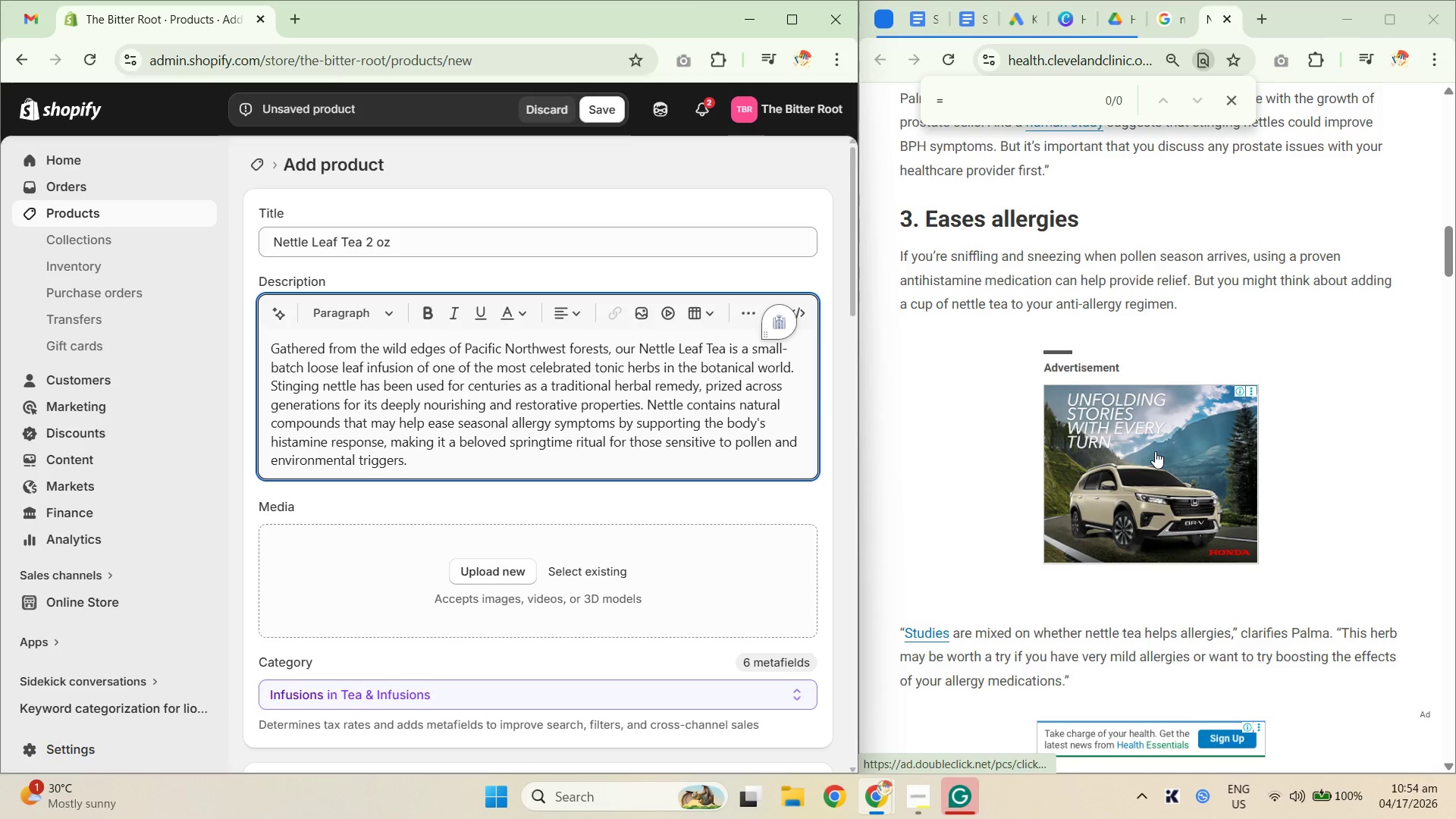 
wait(6.44)
 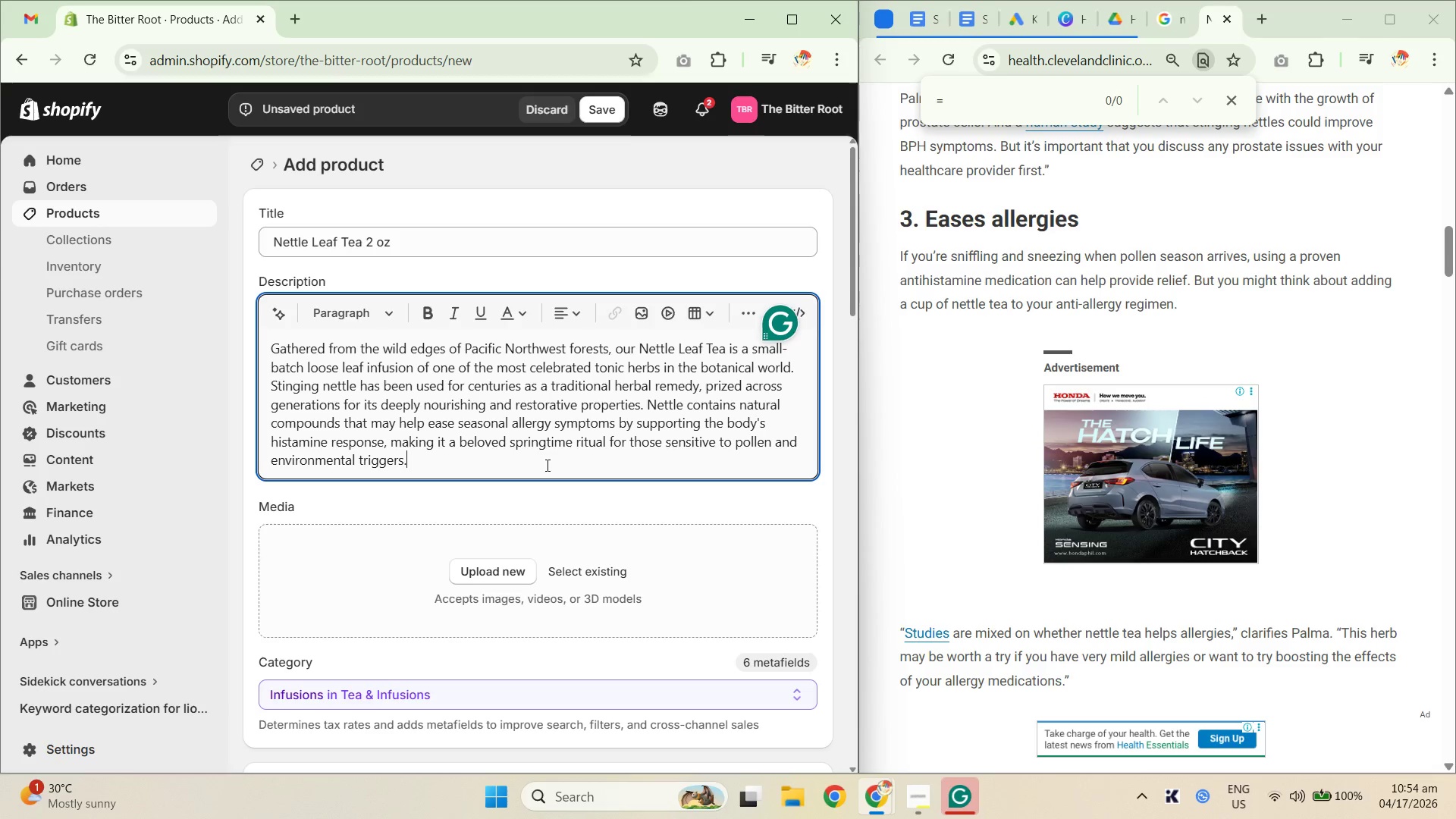 
scroll: coordinate [1182, 526], scroll_direction: down, amount: 17.0
 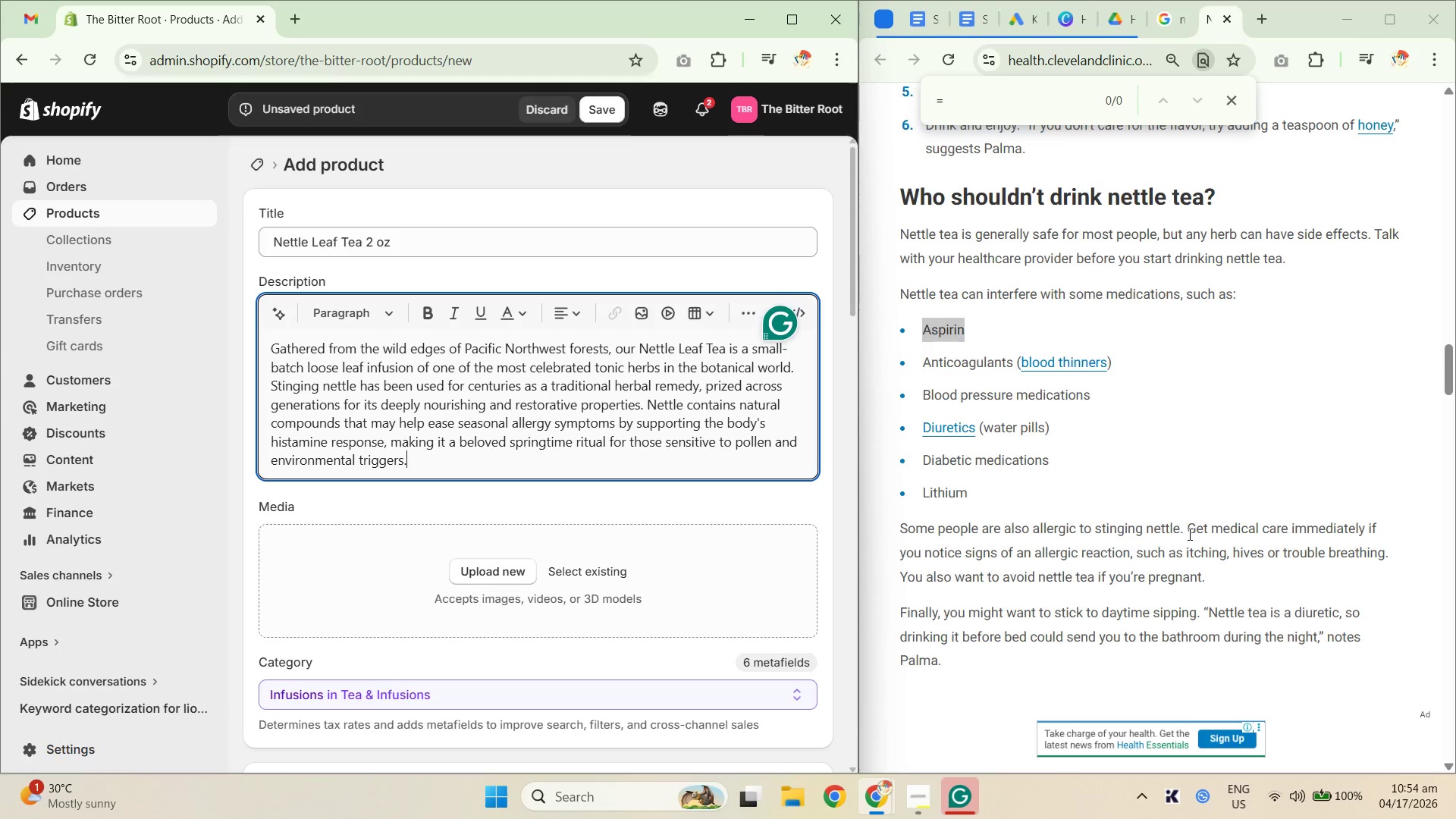 
scroll: coordinate [1059, 530], scroll_direction: up, amount: 30.0
 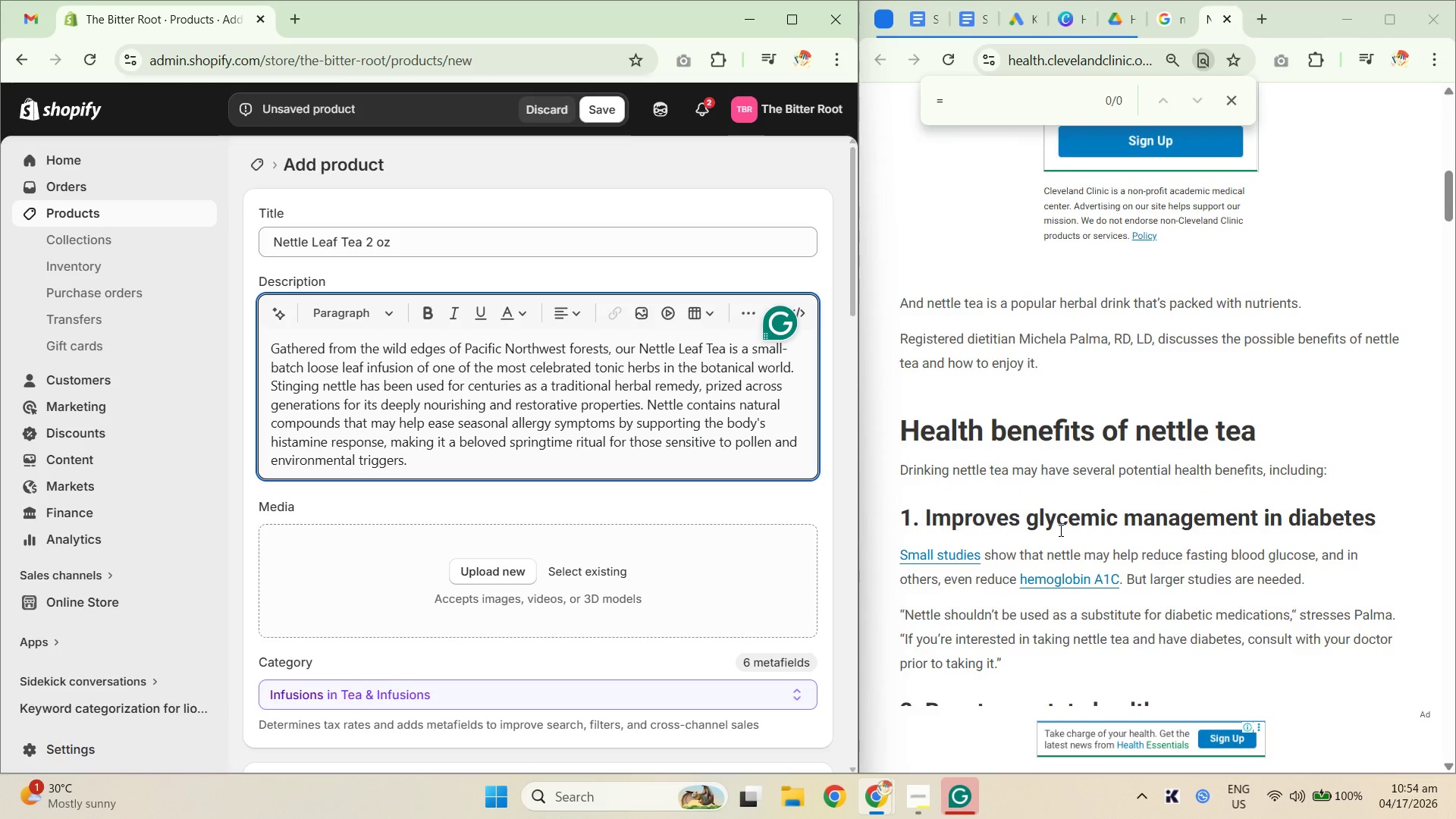 
scroll: coordinate [1059, 530], scroll_direction: down, amount: 4.0
 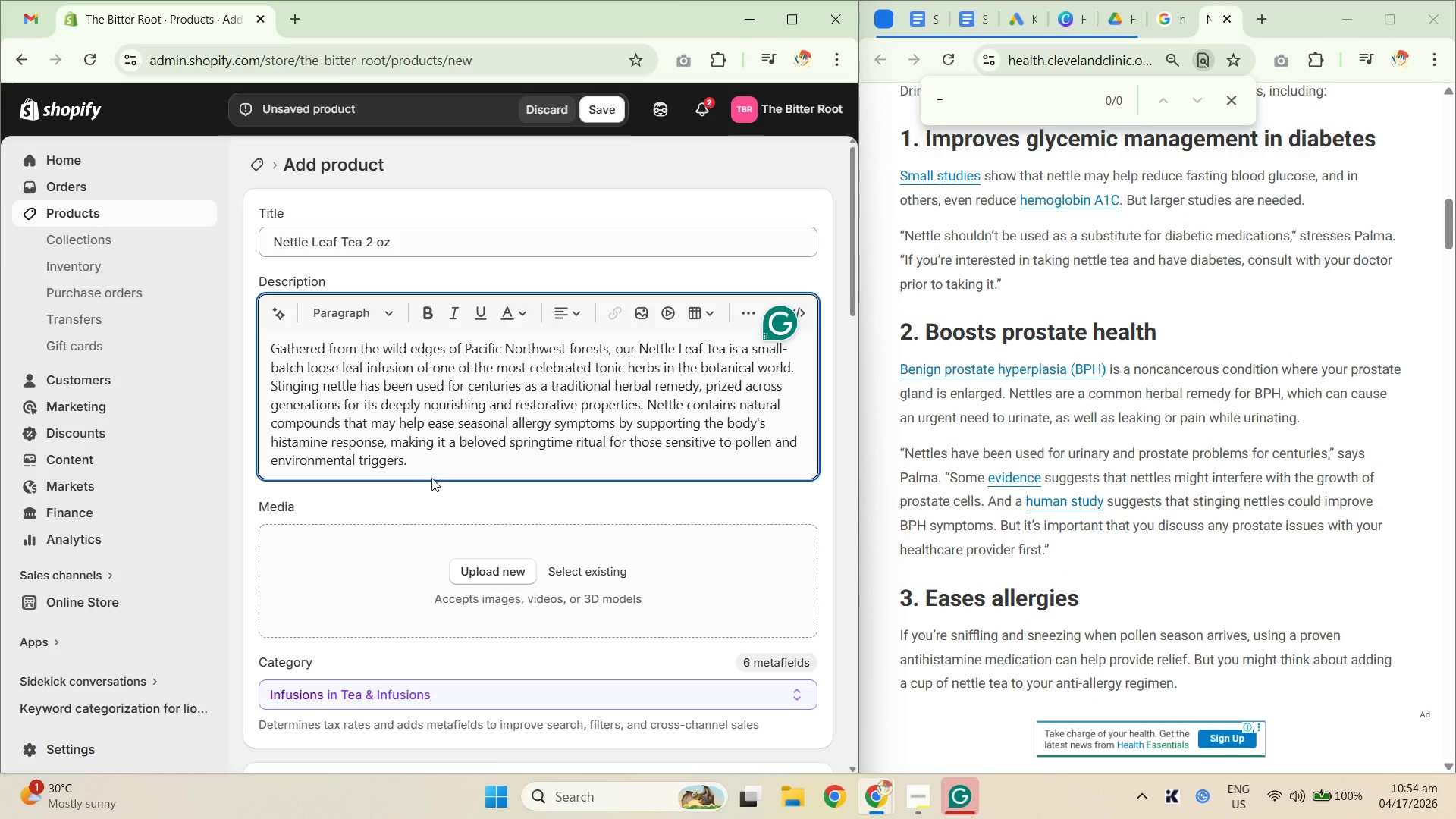 
left_click([435, 472])
 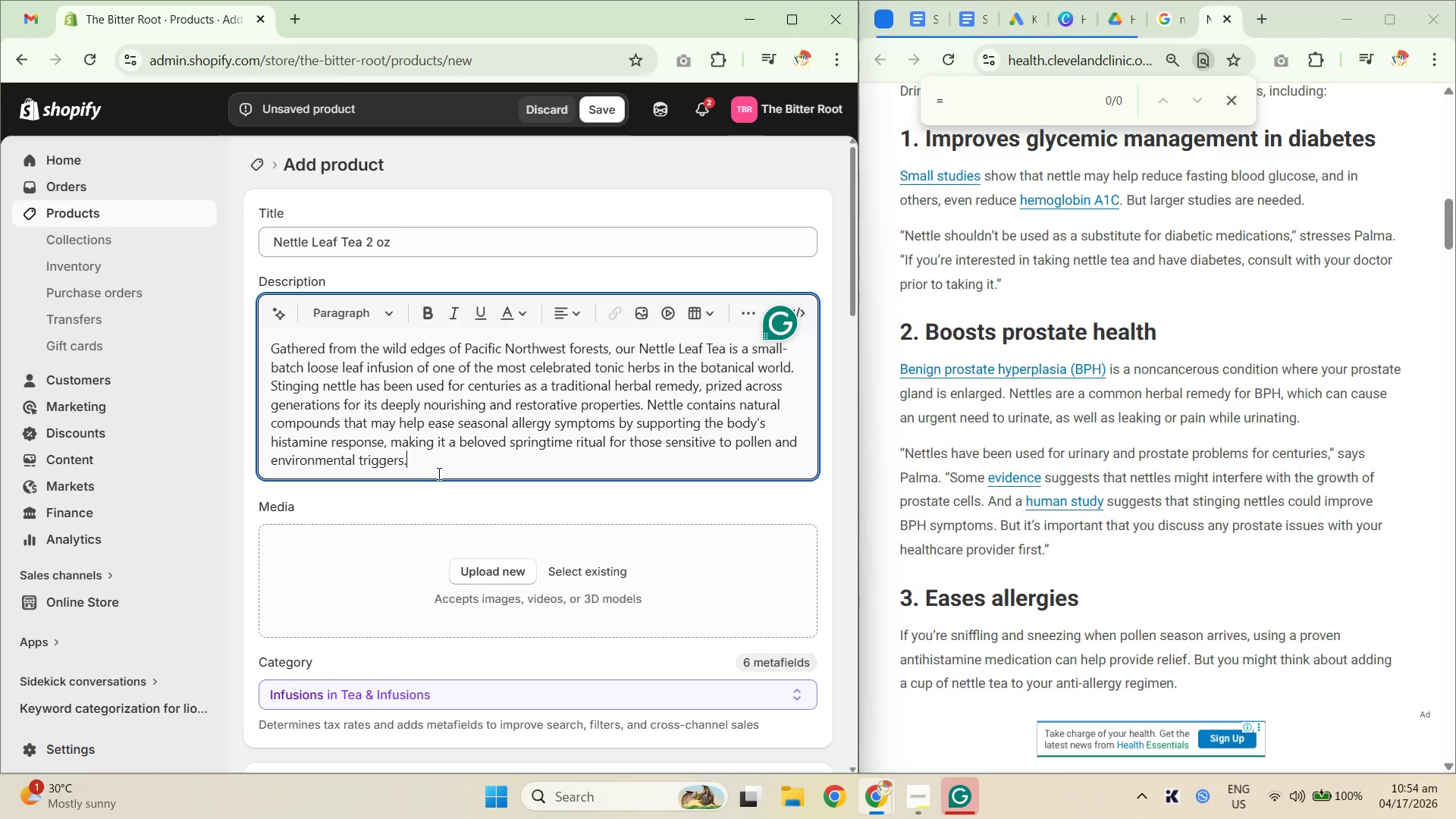 
scroll: coordinate [438, 473], scroll_direction: down, amount: 1.0
 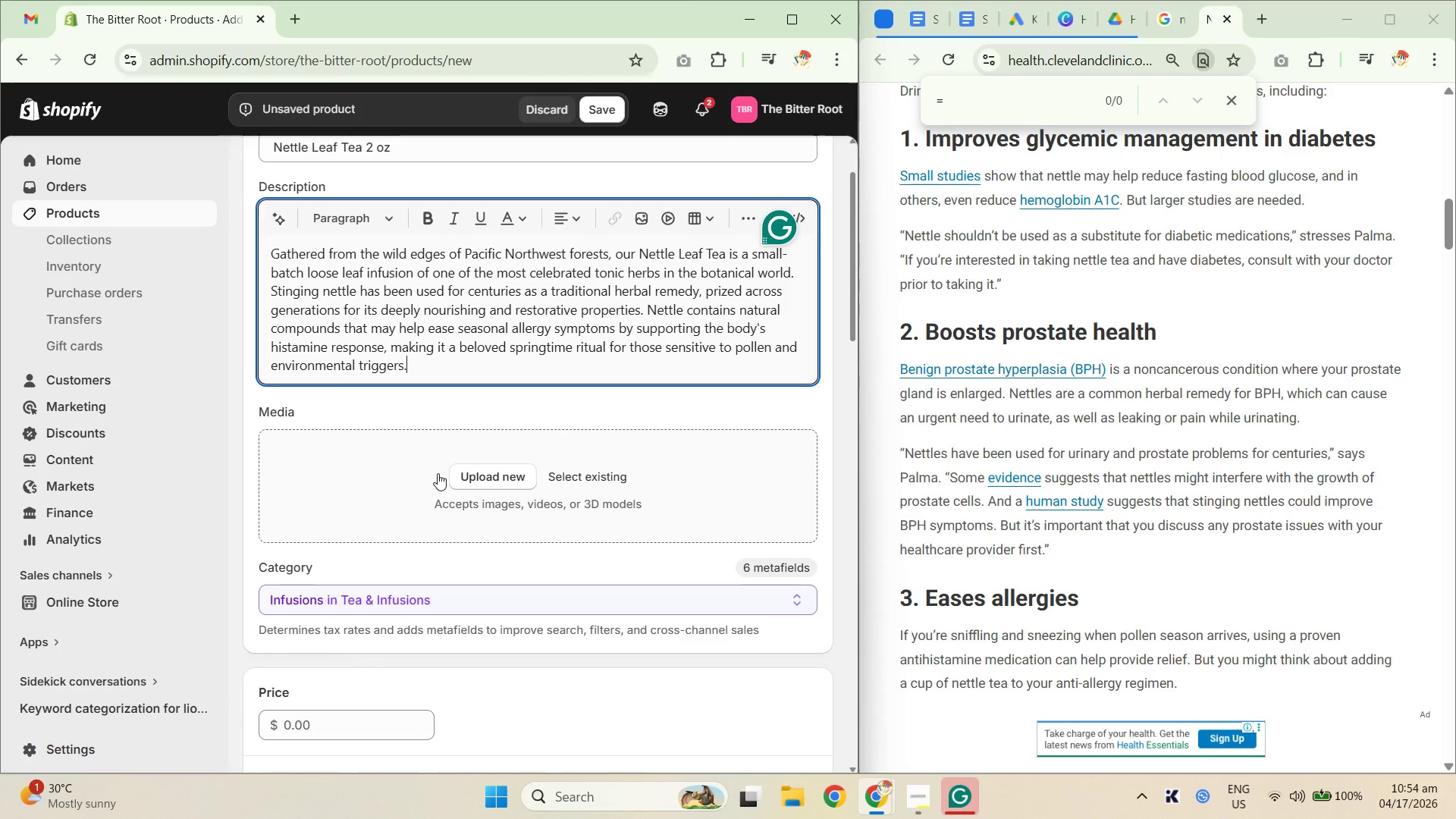 
type( ?R)
key(Backspace)
key(Backspace)
type(Rich in naturally)
 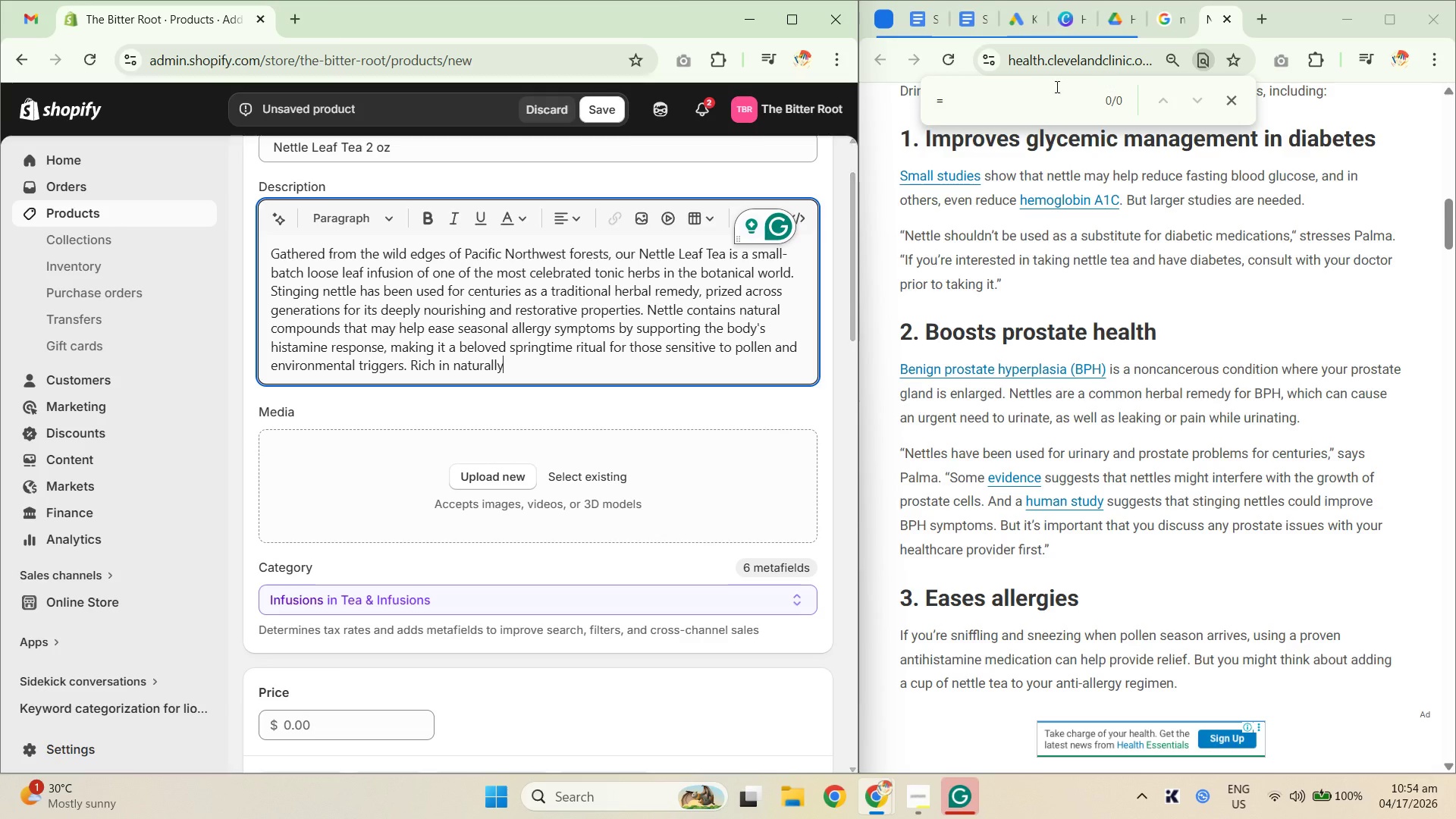 
key(Control+ControlLeft)
 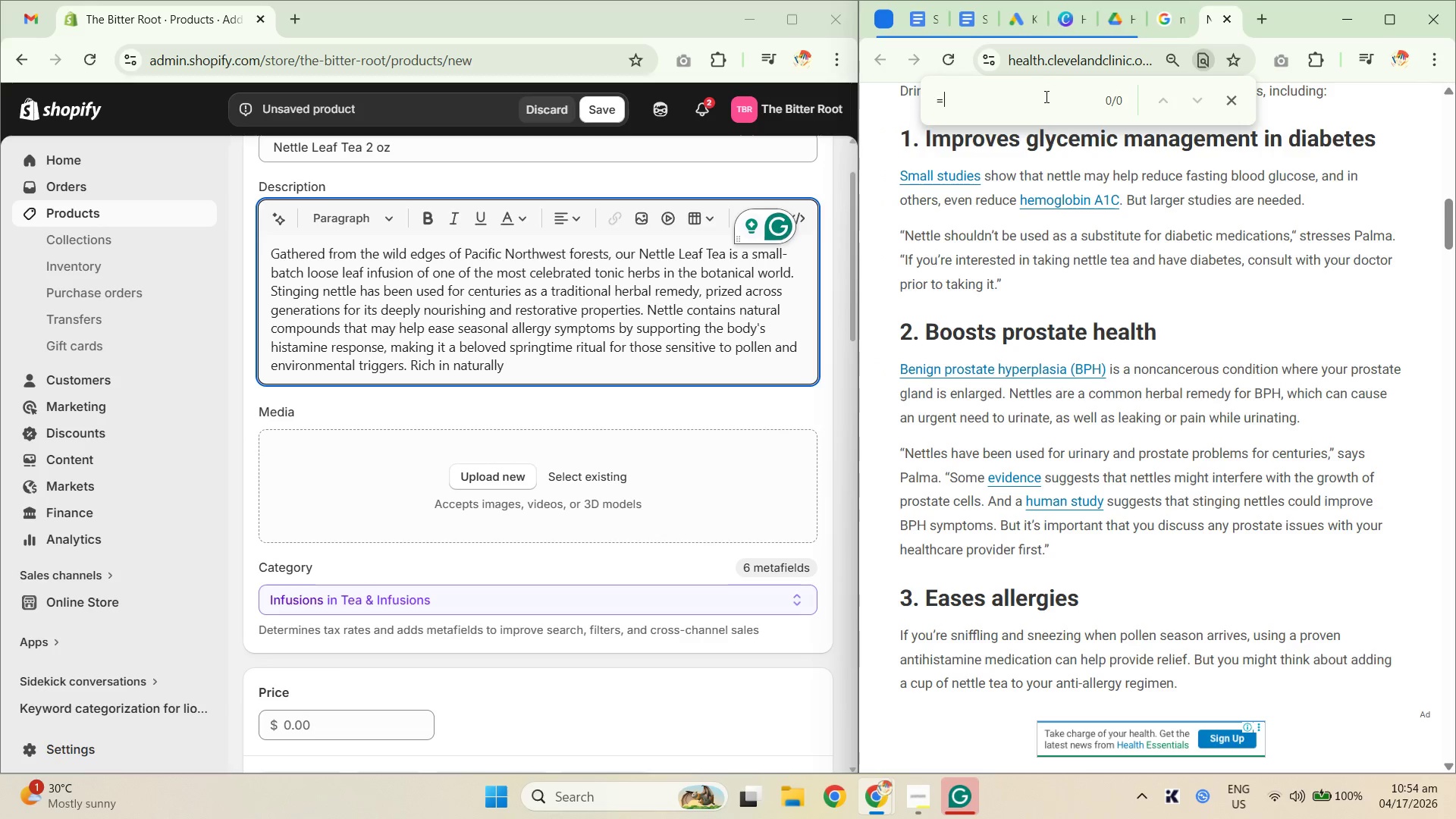 
key(Control+A)
 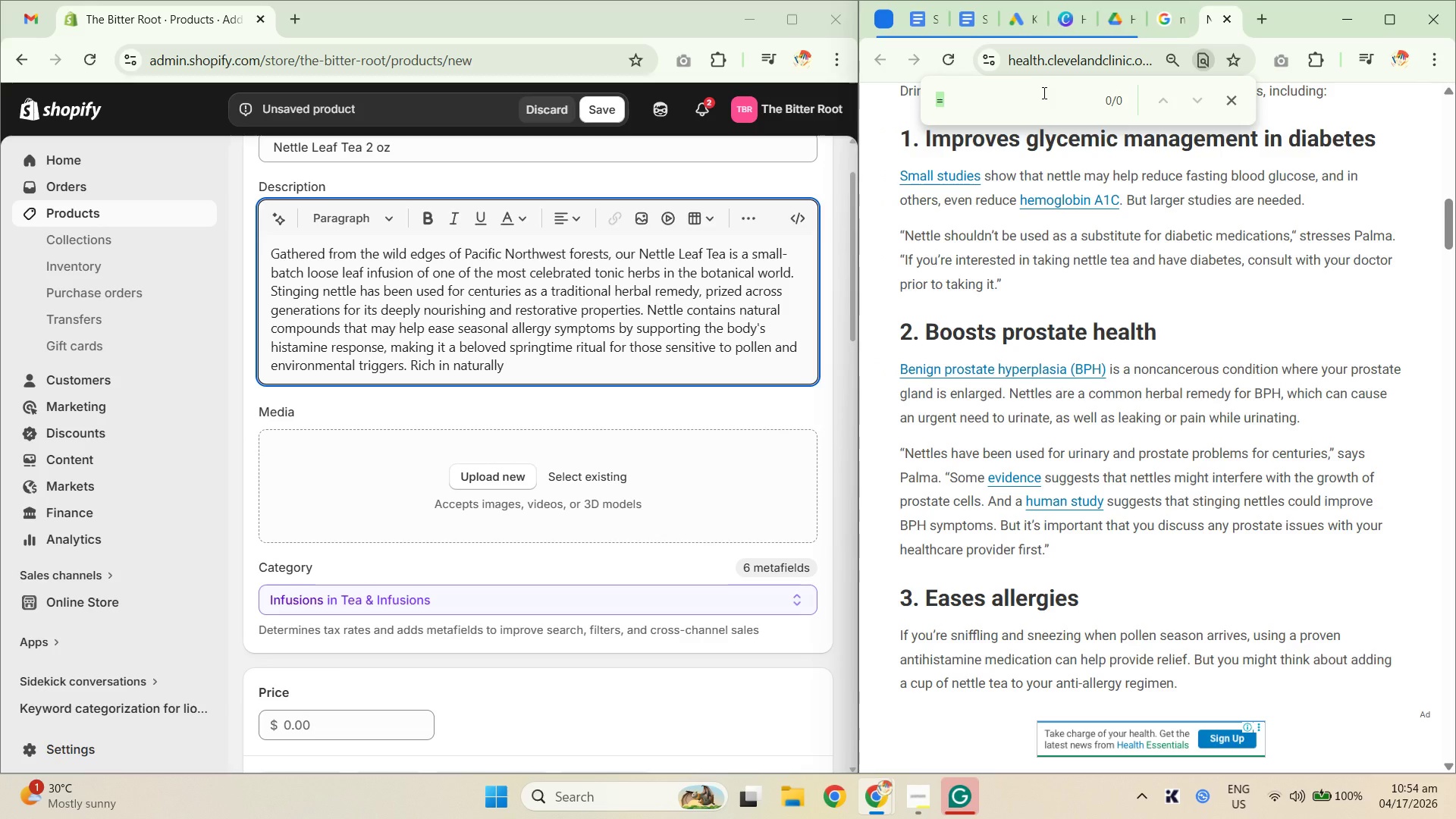 
type(antiocx)
key(Backspace)
key(Backspace)
type(x)
key(NumpadEnter)
key(NumpadEnter)
key(NumpadEnter)
key(NumpadEnter)
 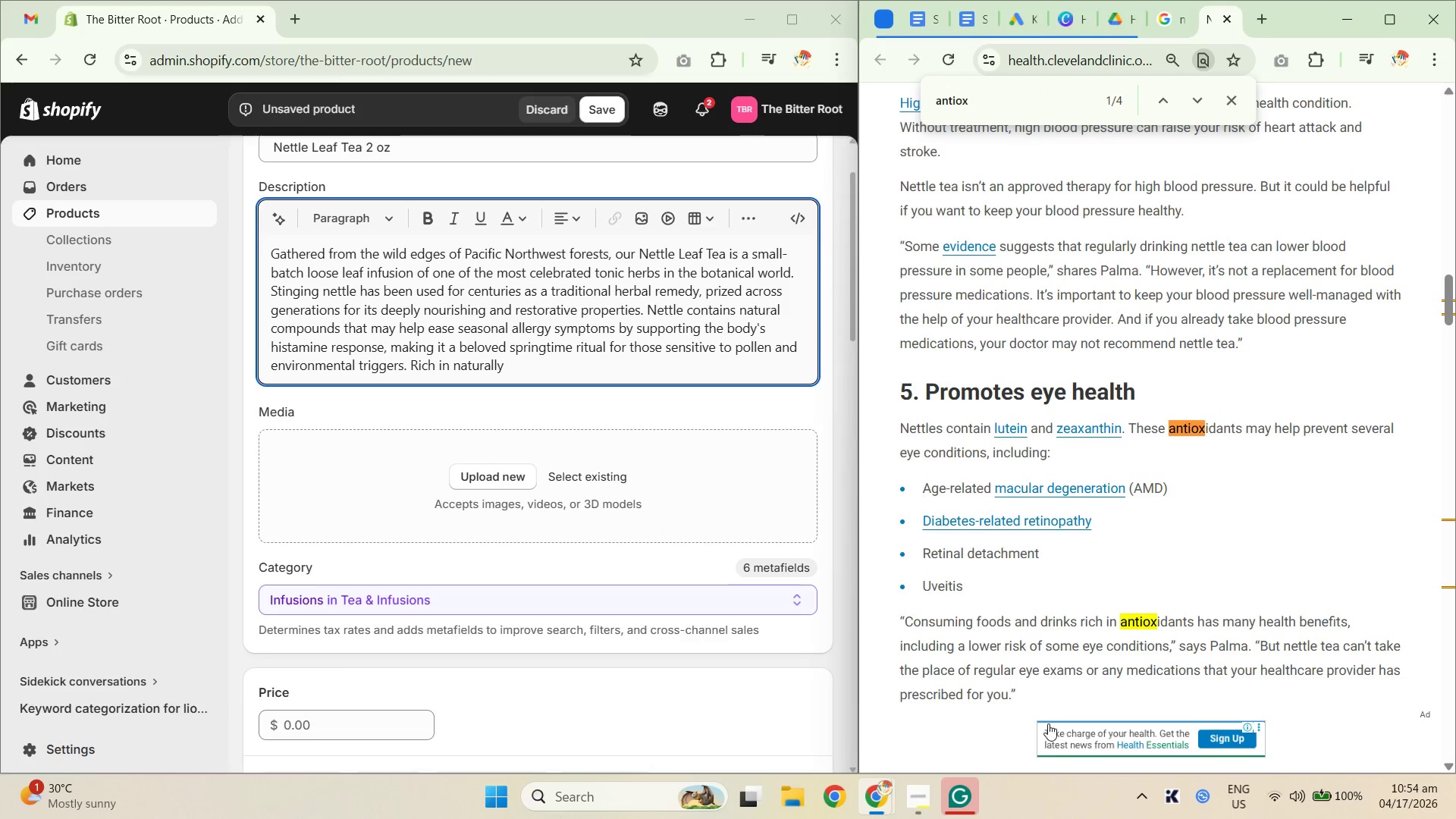 
wait(8.34)
 